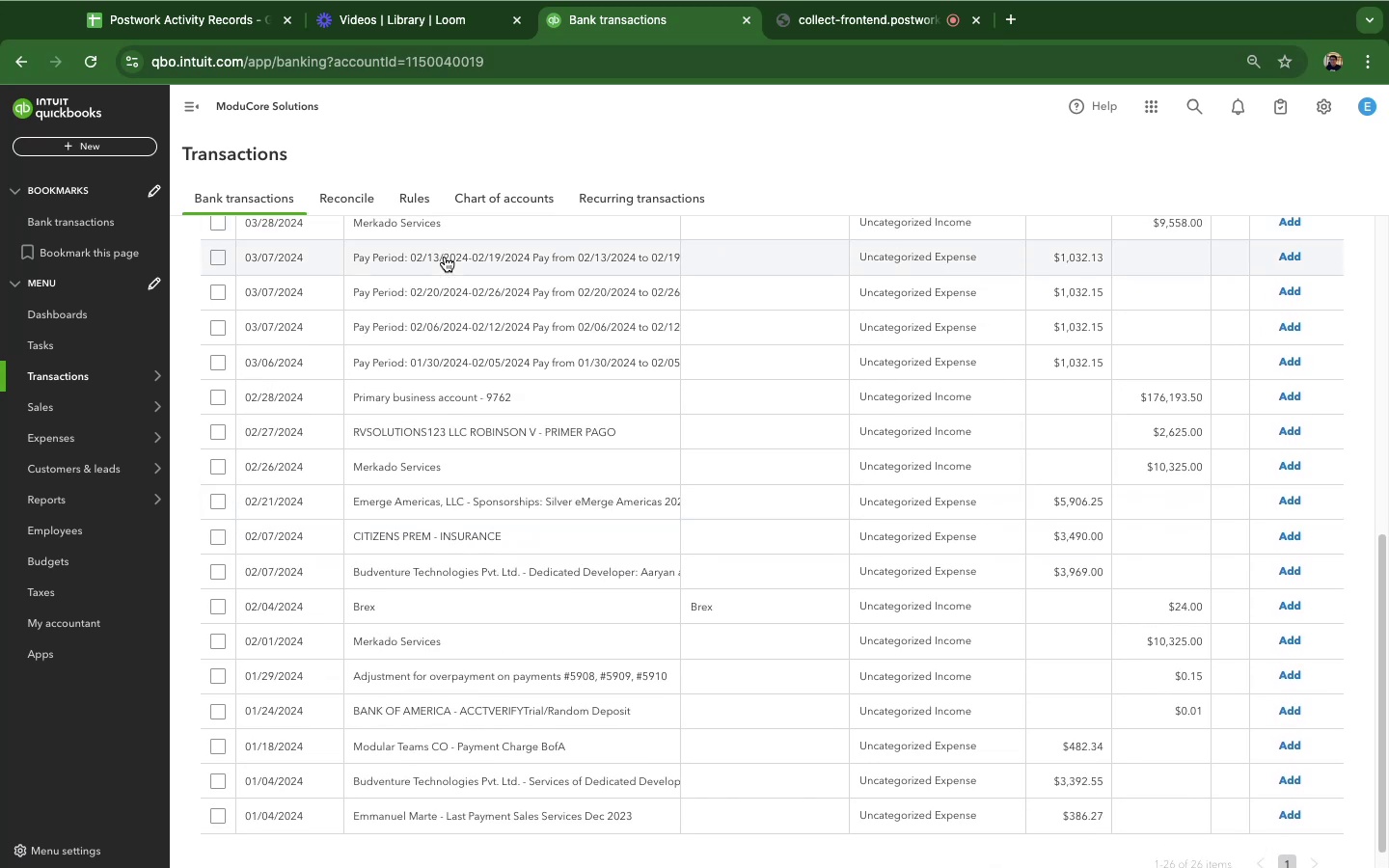 
left_click([445, 255])
 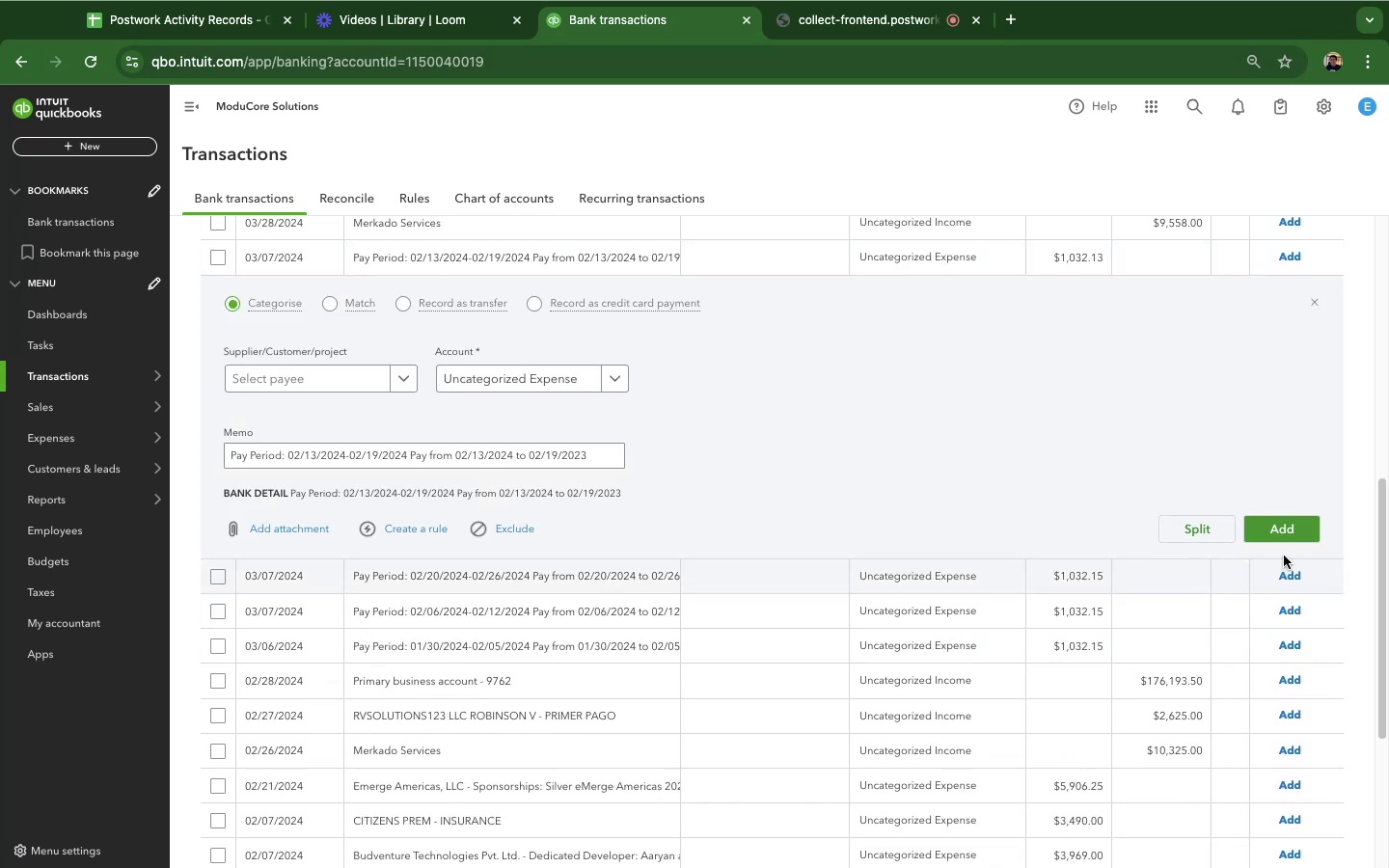 
left_click([1280, 528])
 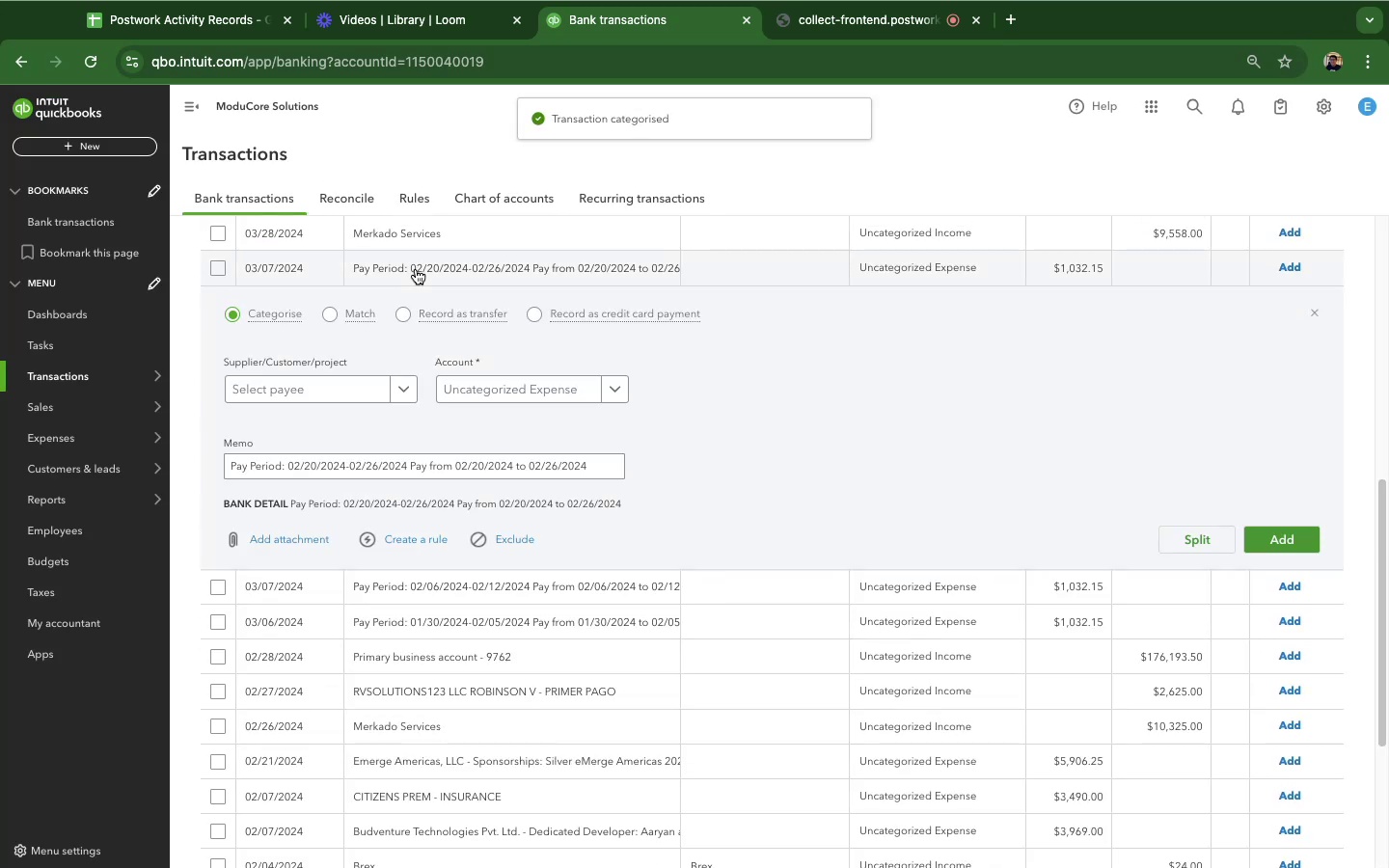 
left_click([1298, 550])
 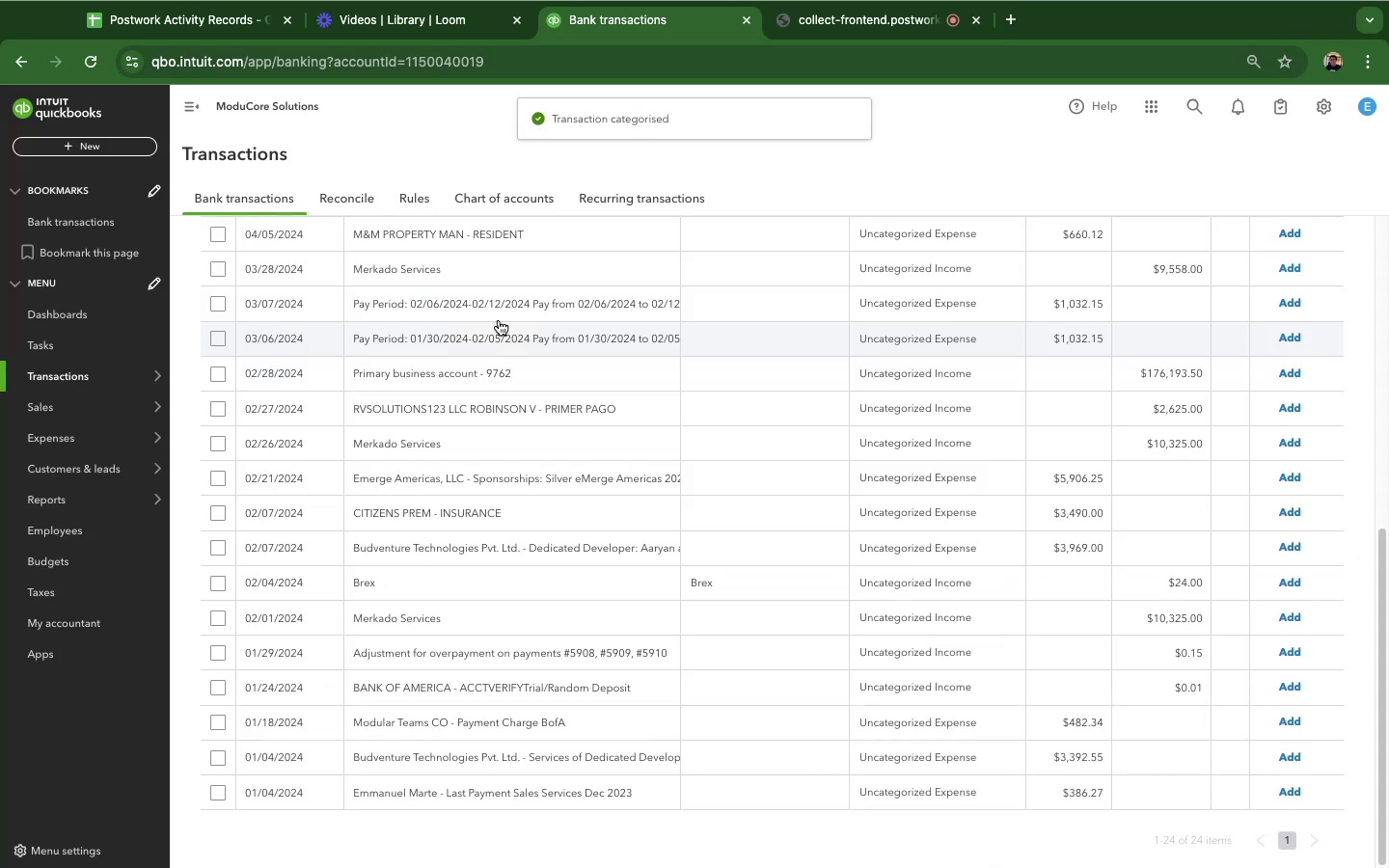 
left_click([485, 308])
 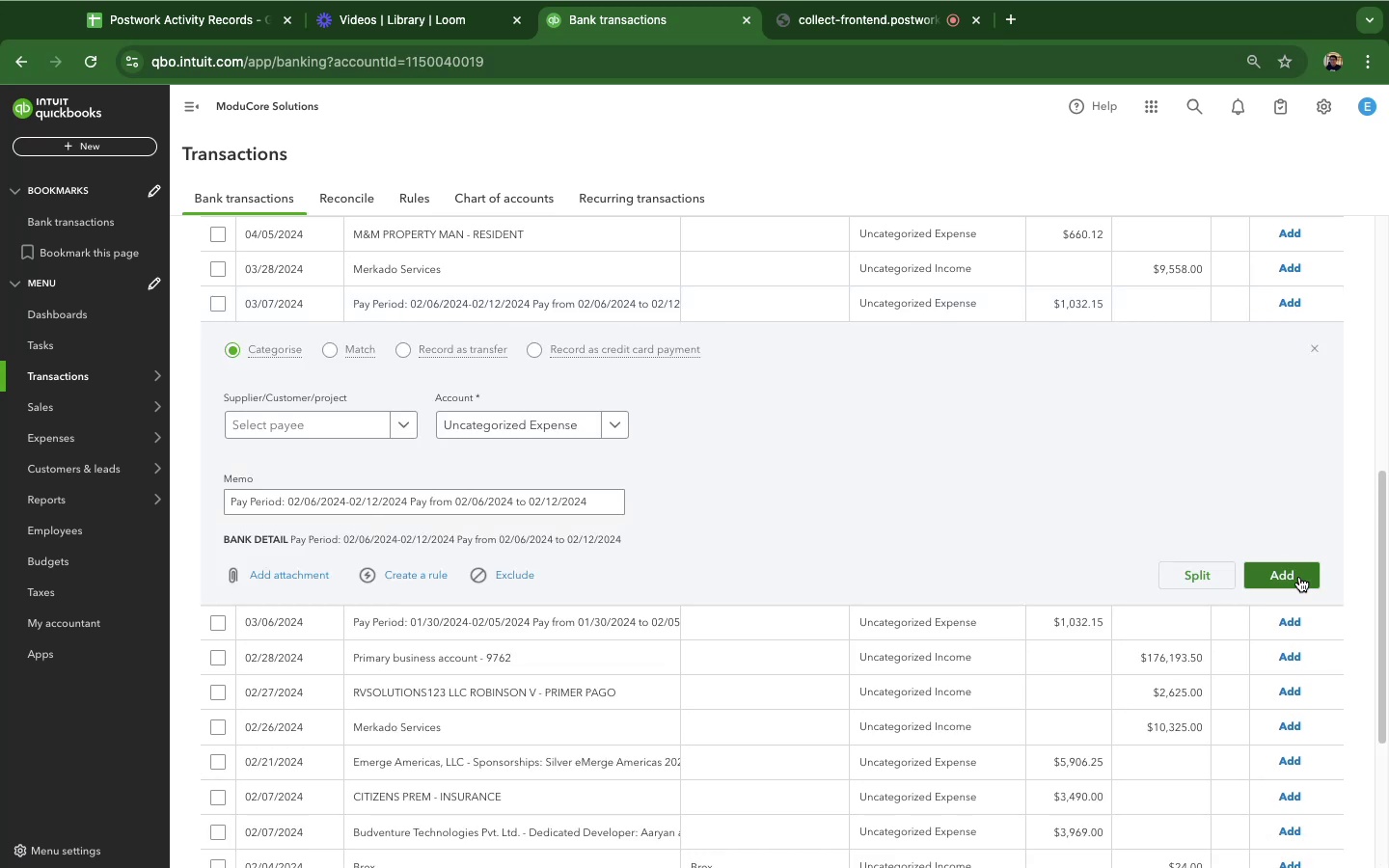 
left_click([1299, 577])
 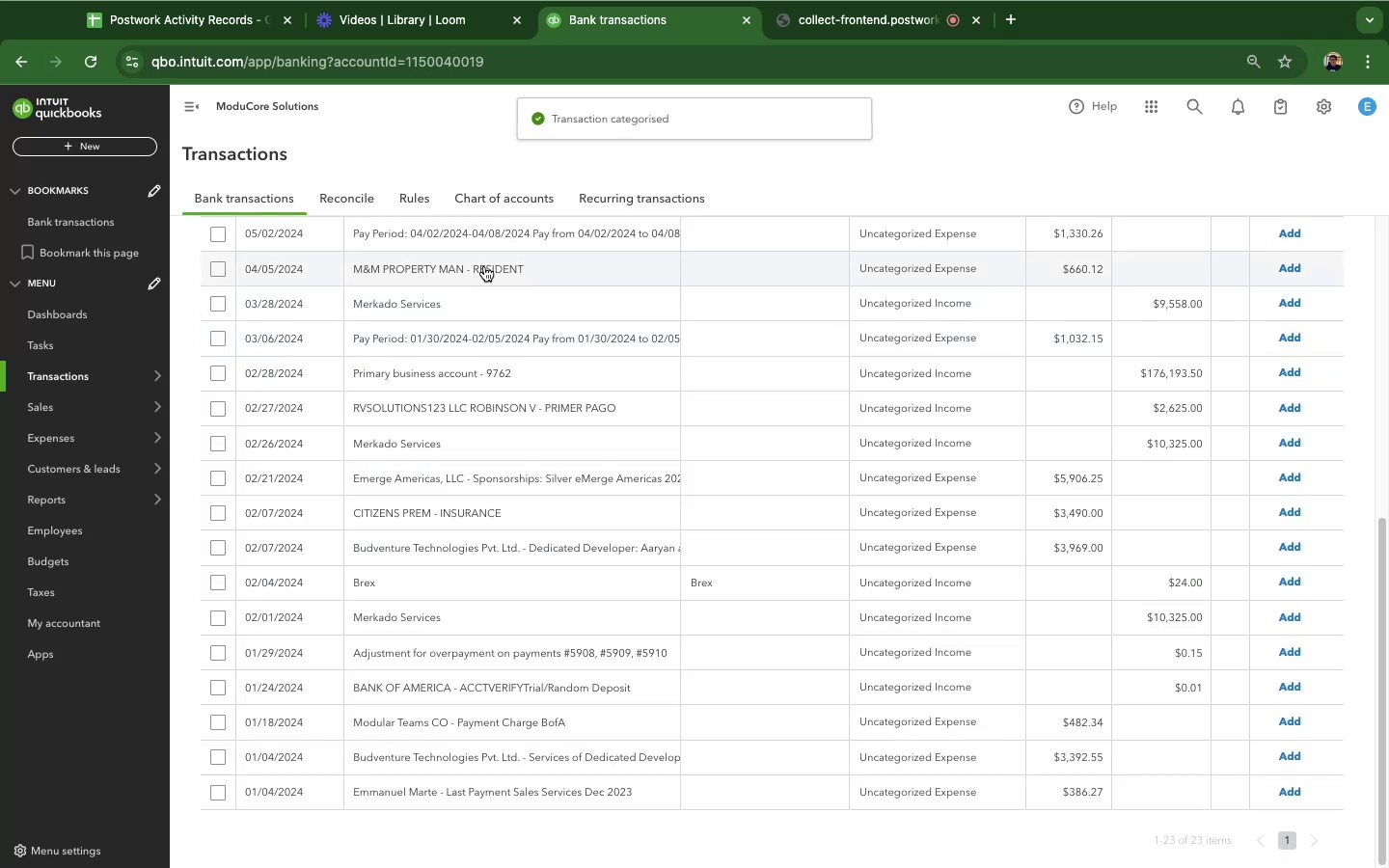 
left_click([480, 236])
 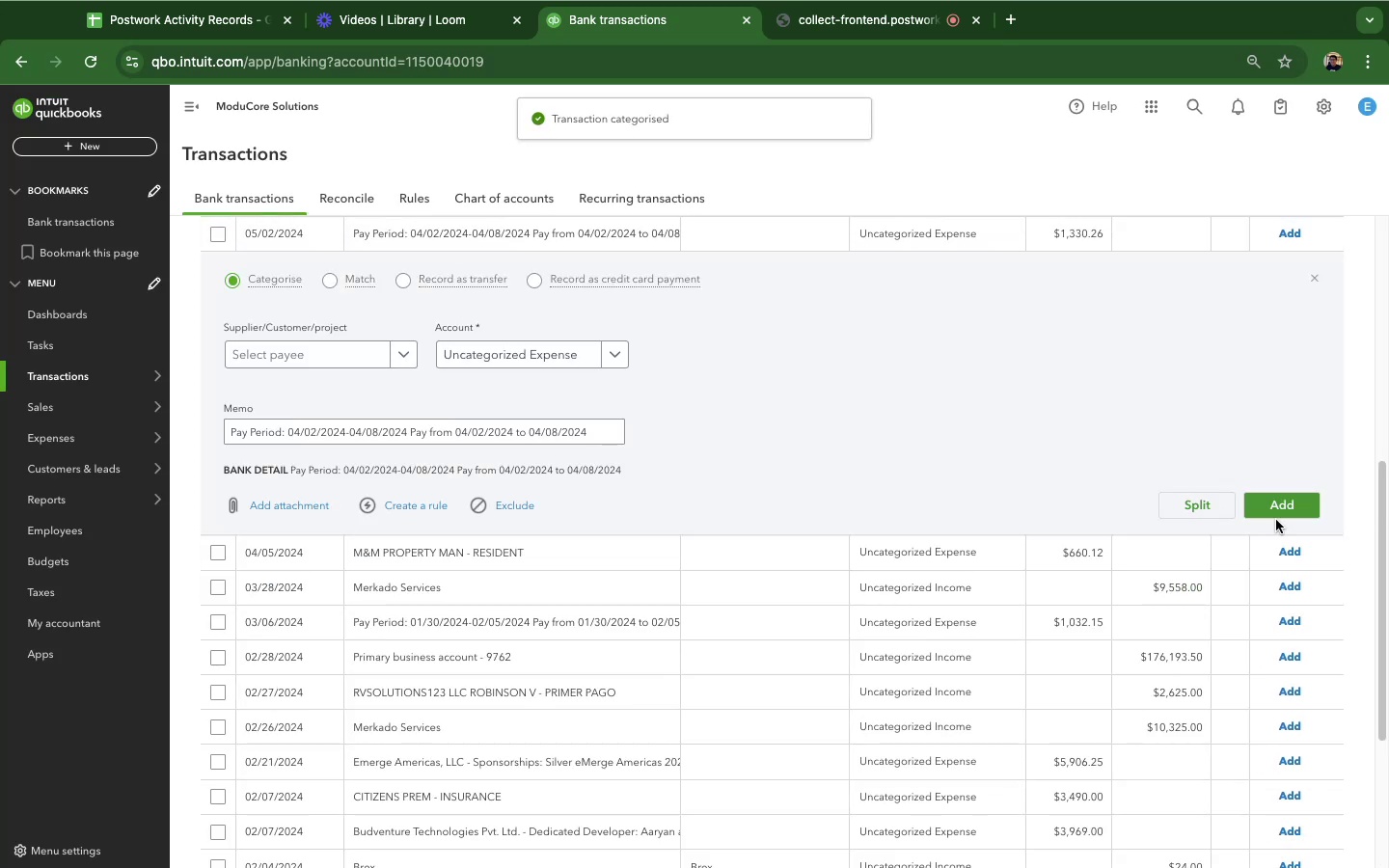 
left_click([1277, 517])
 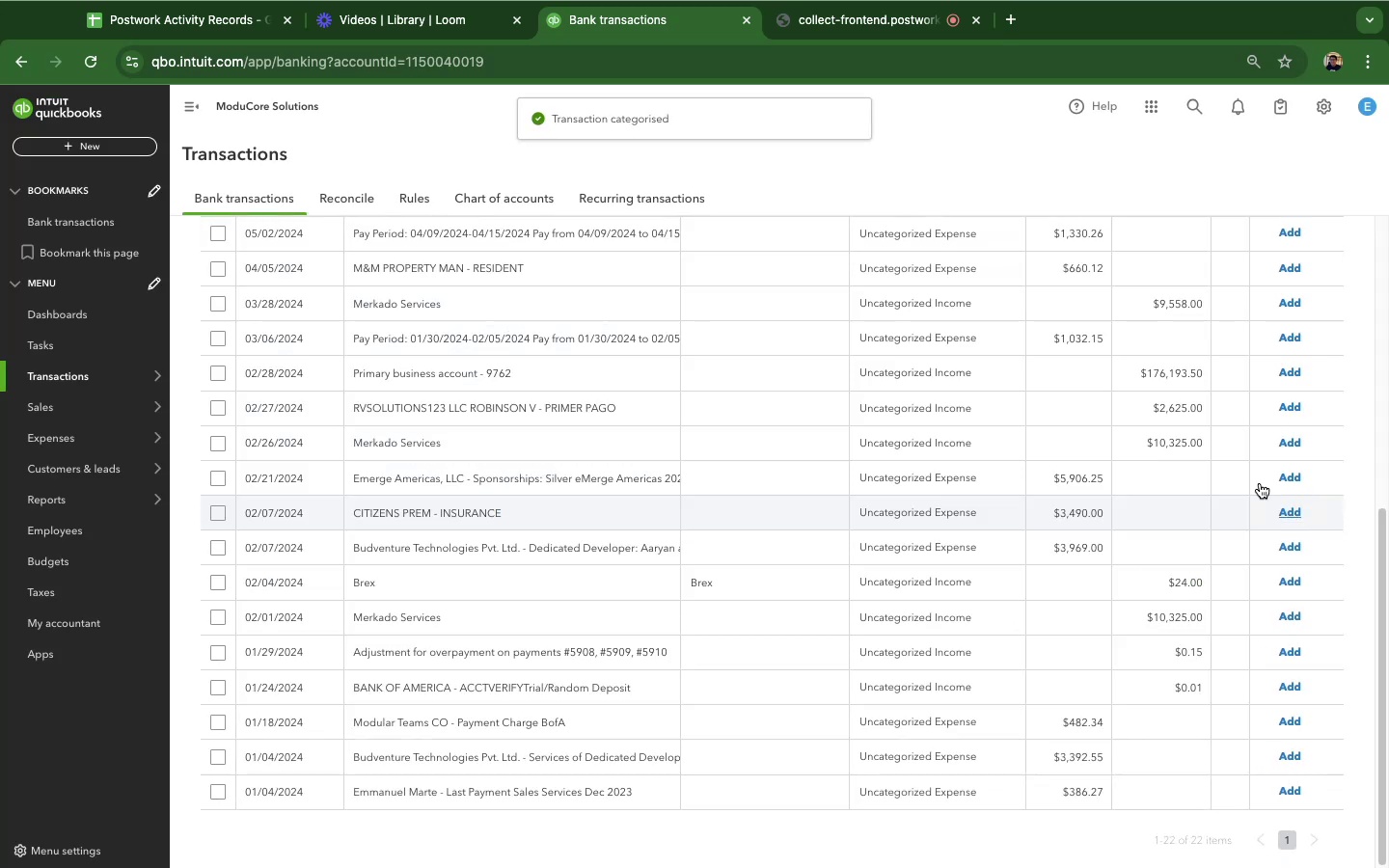 
left_click([585, 227])
 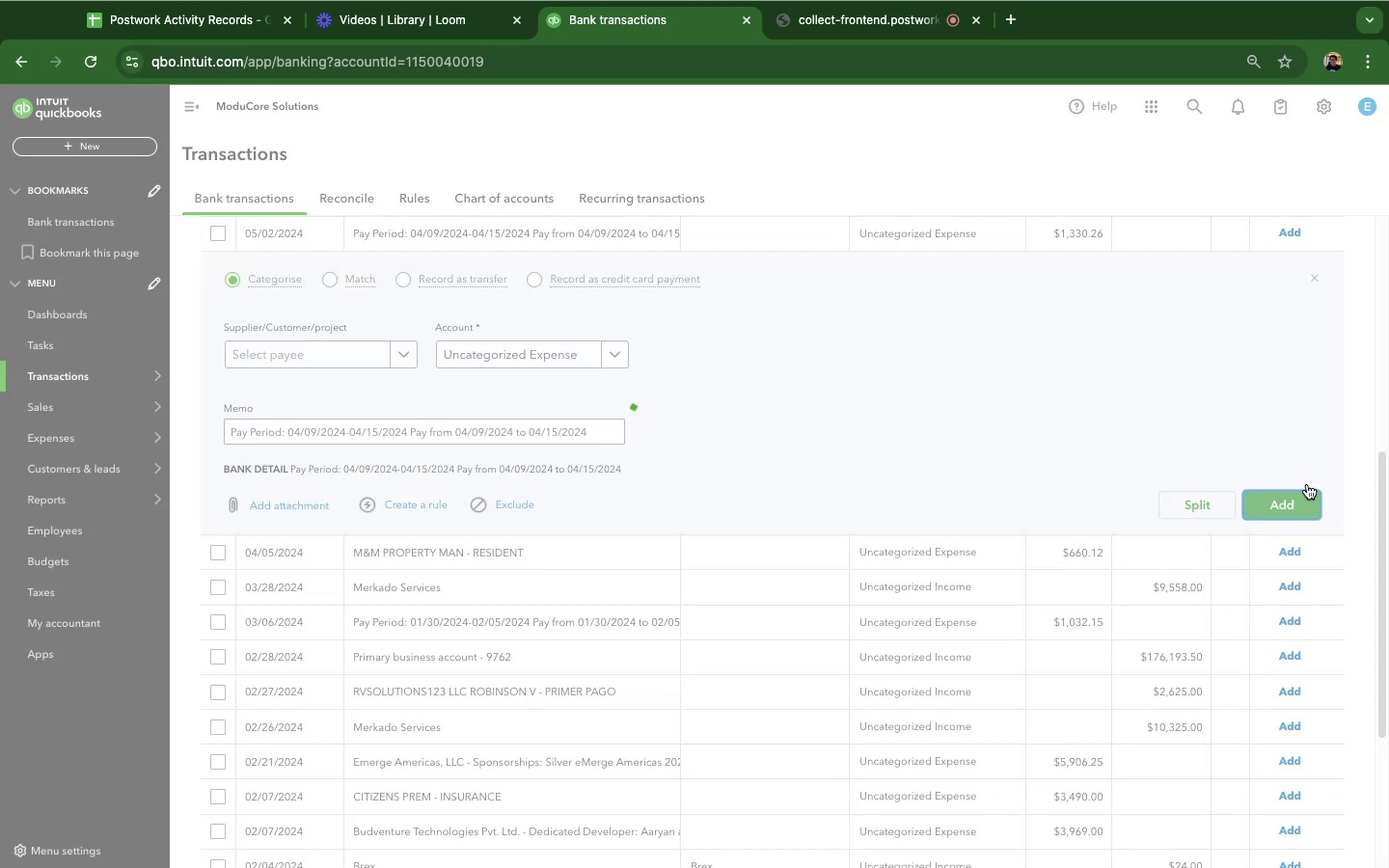 
scroll: coordinate [532, 703], scroll_direction: down, amount: 3.0
 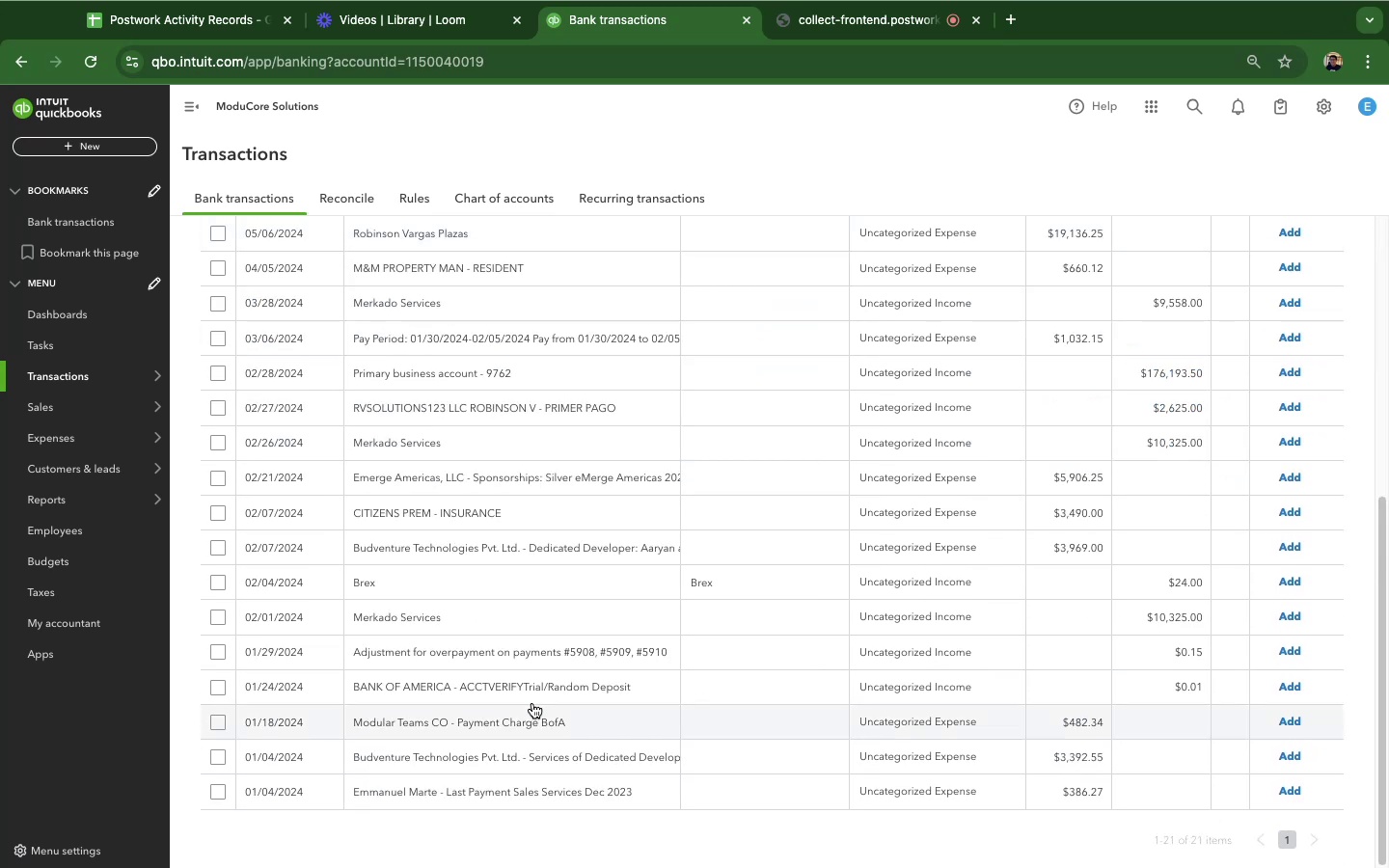 
wait(6.3)
 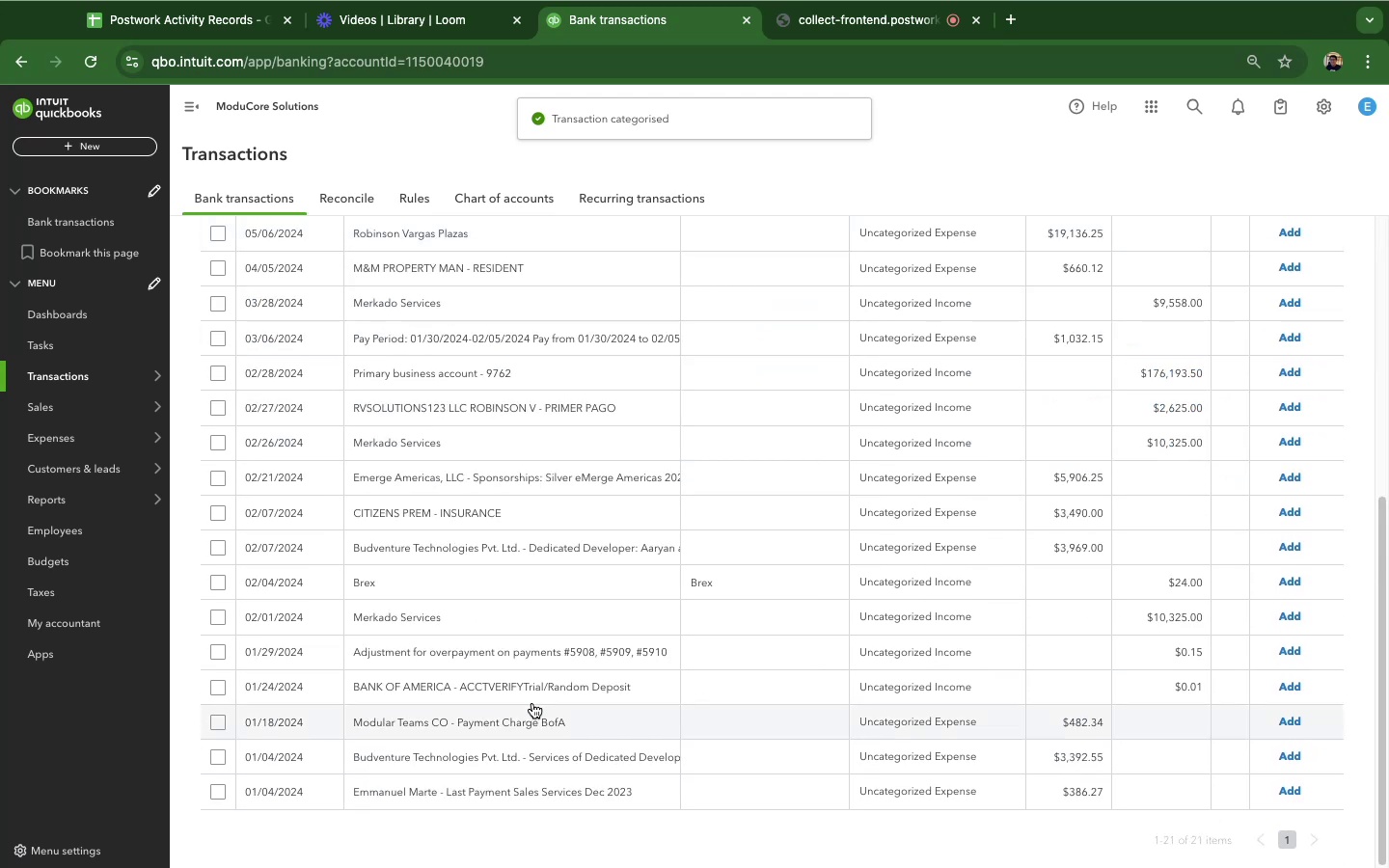 
left_click([464, 325])
 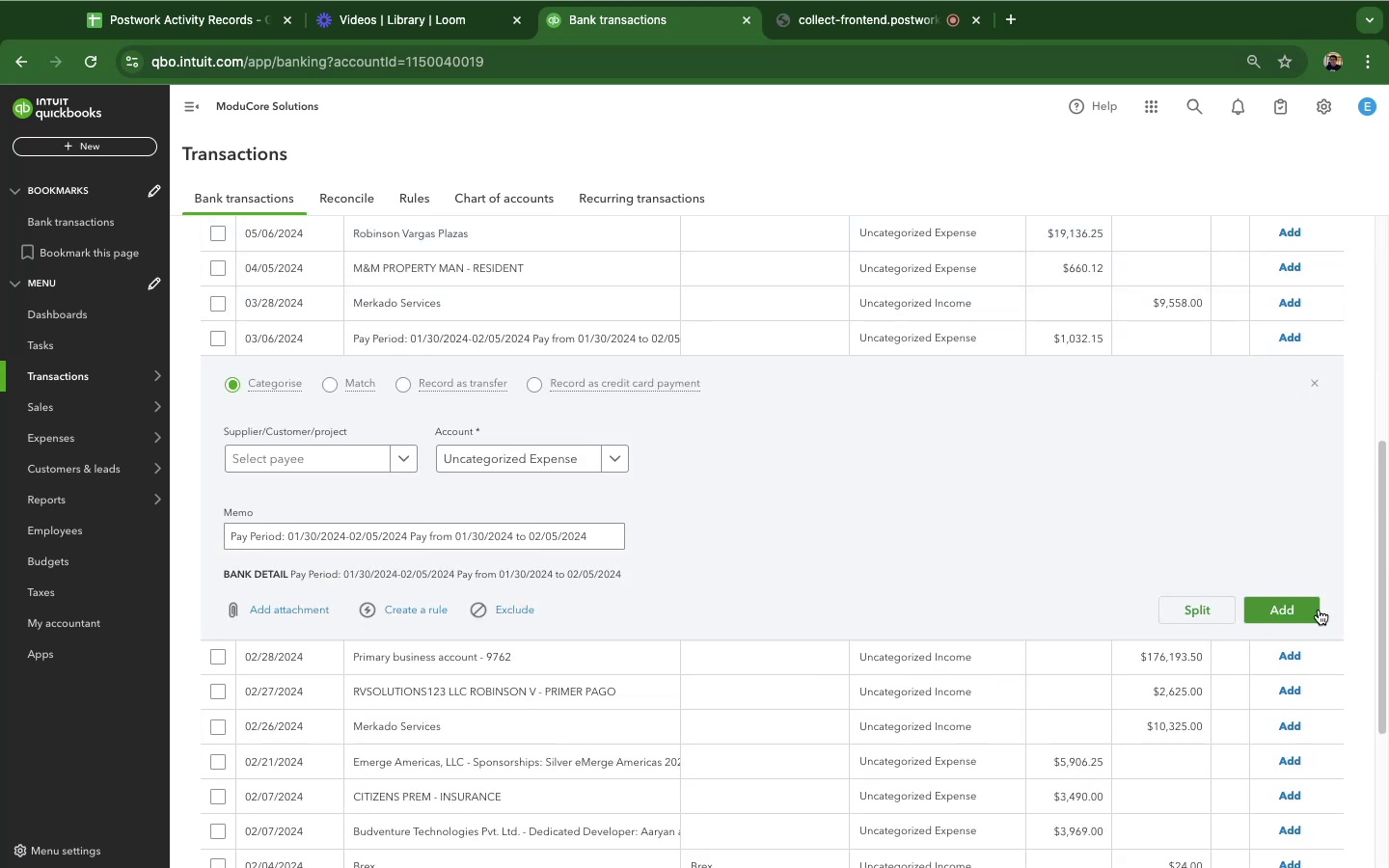 
left_click([1299, 610])
 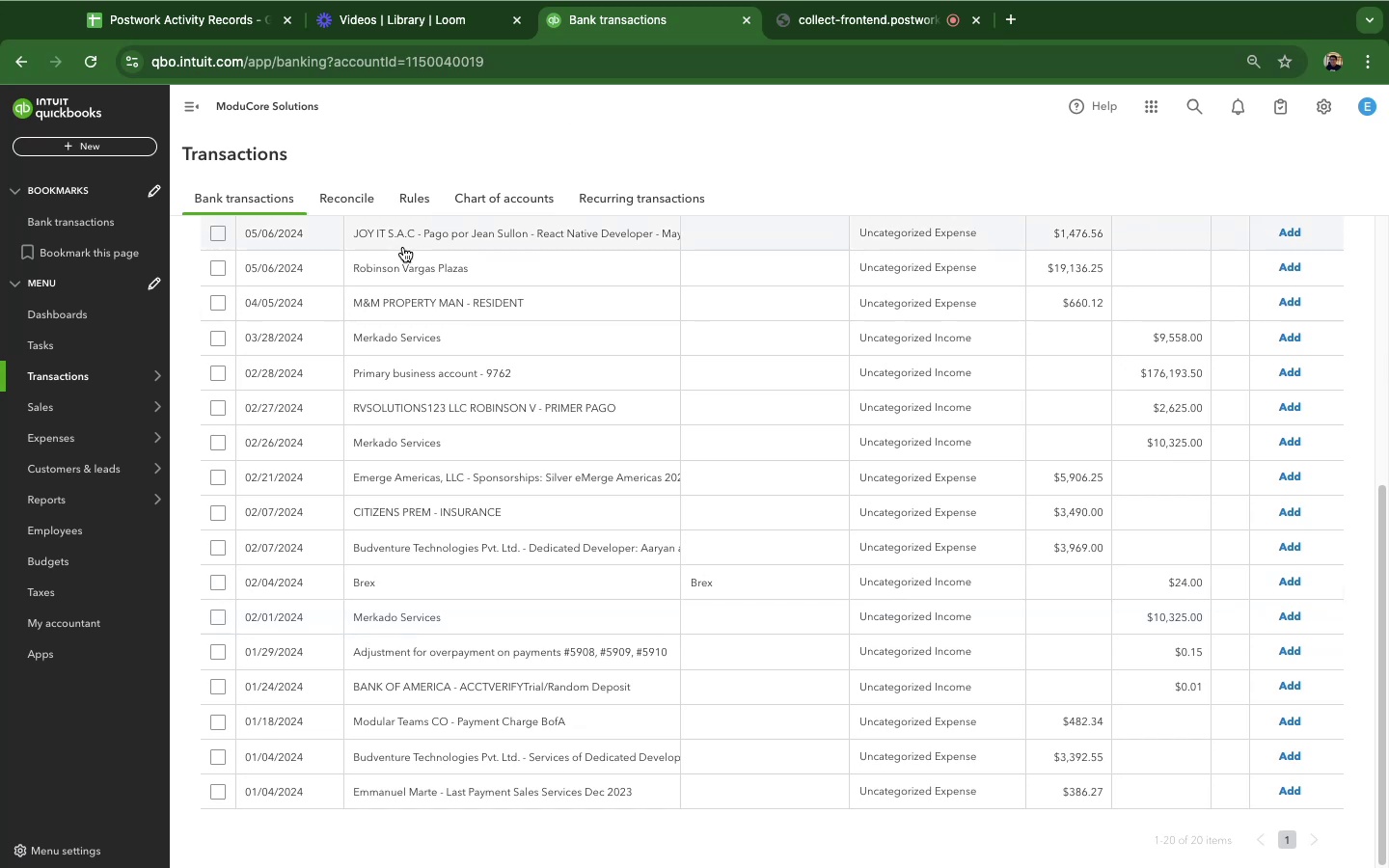 
wait(15.98)
 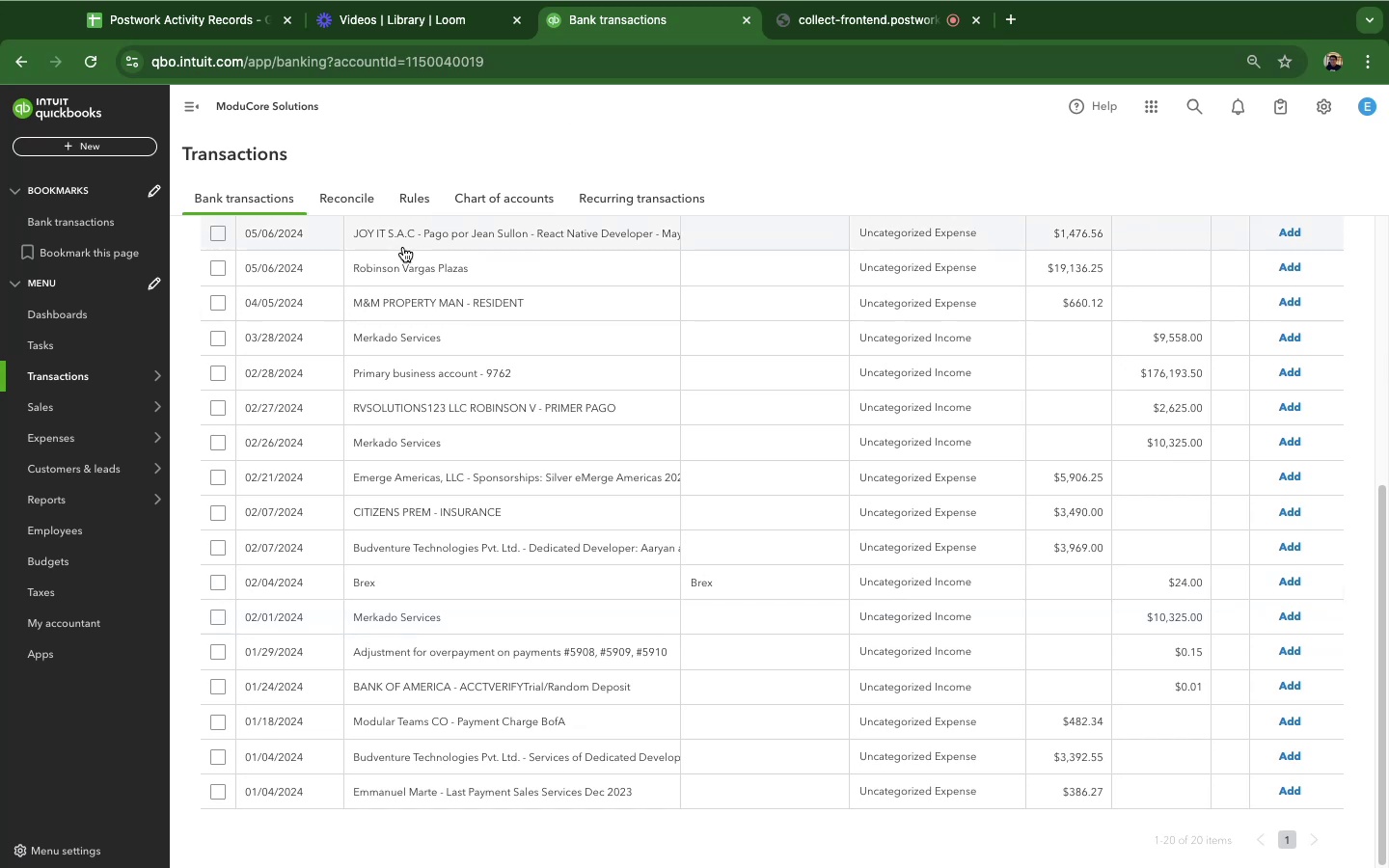 
left_click([416, 241])
 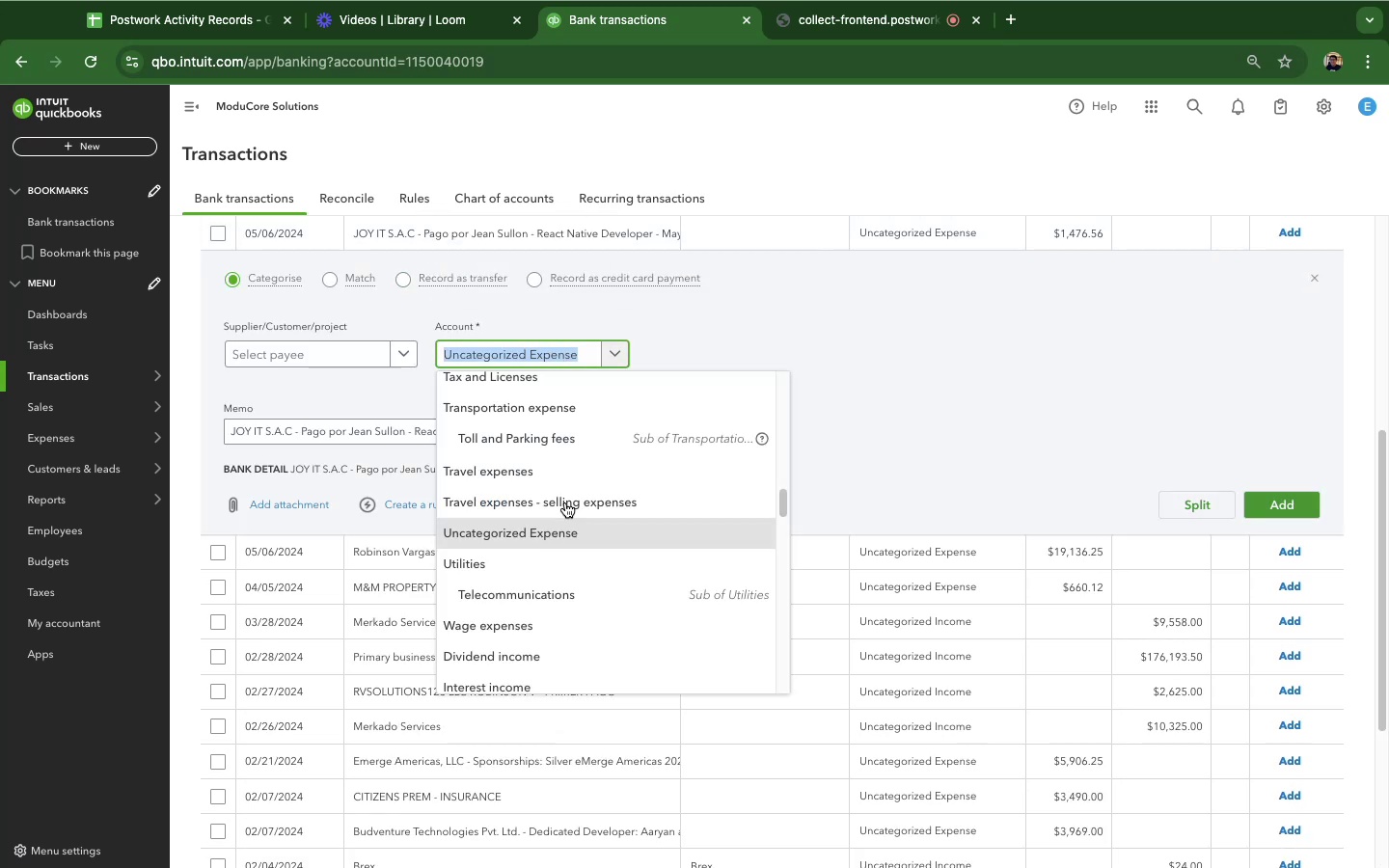 
wait(5.45)
 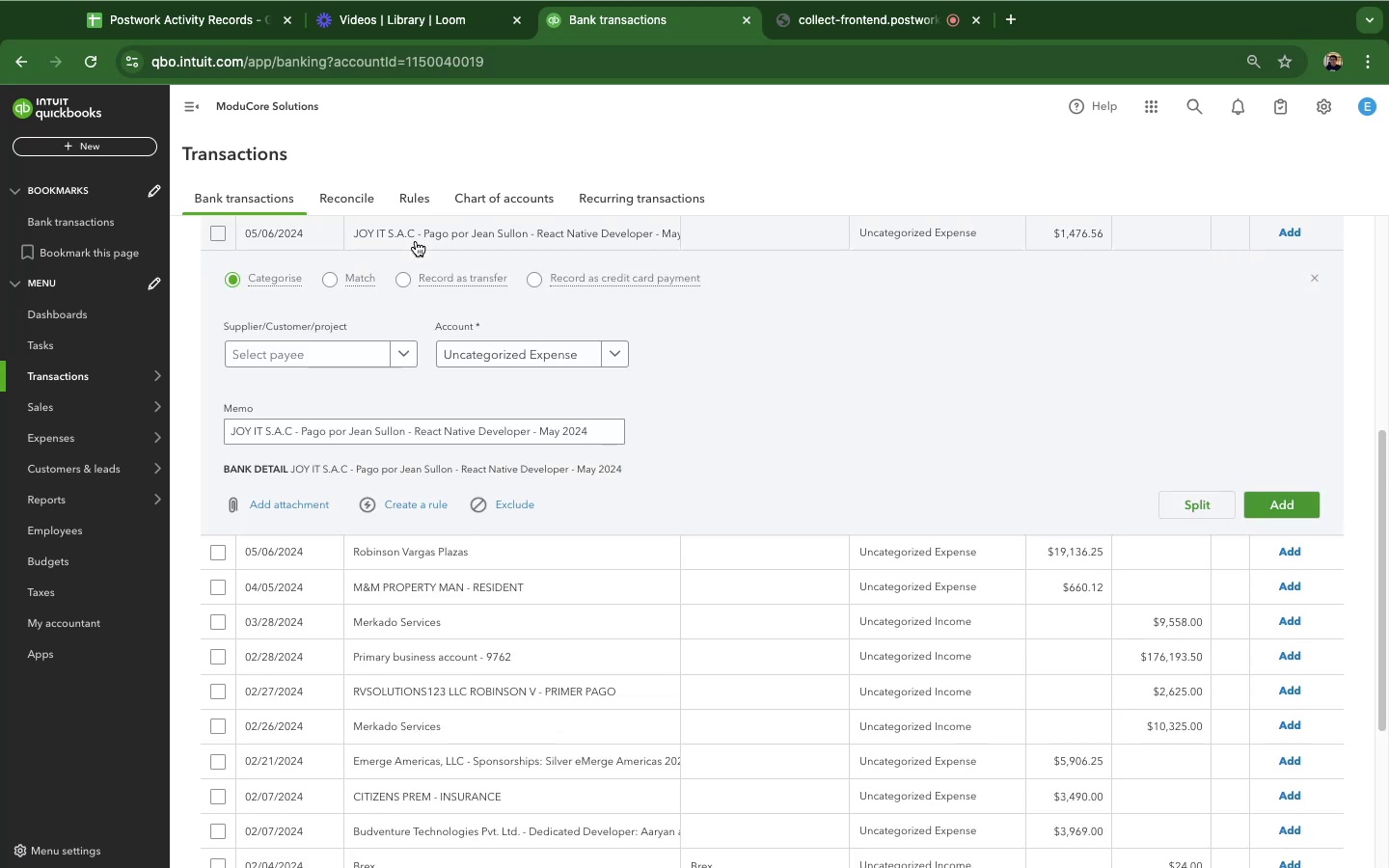 
type(we)
 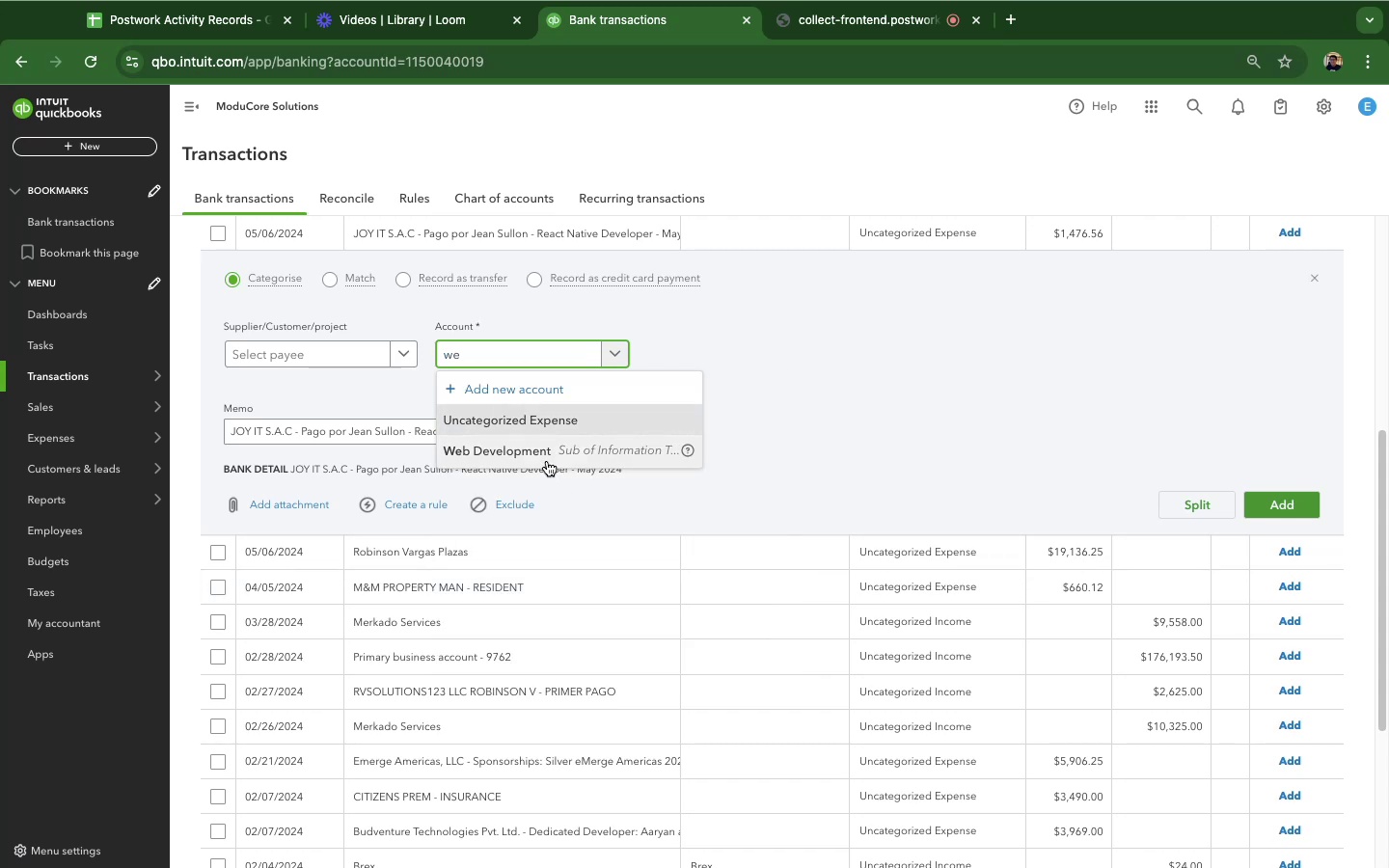 
left_click([543, 456])
 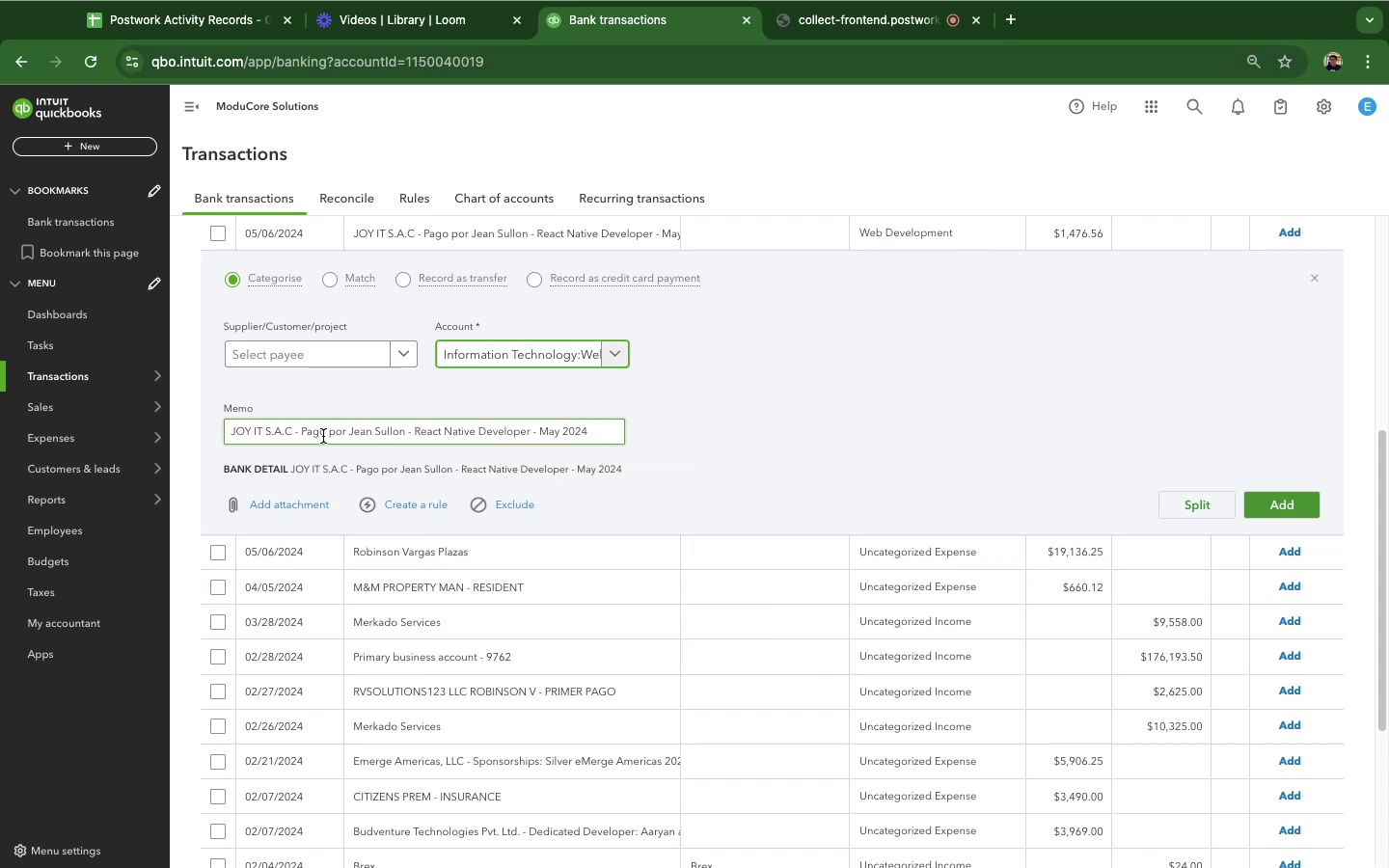 
double_click([323, 436])
 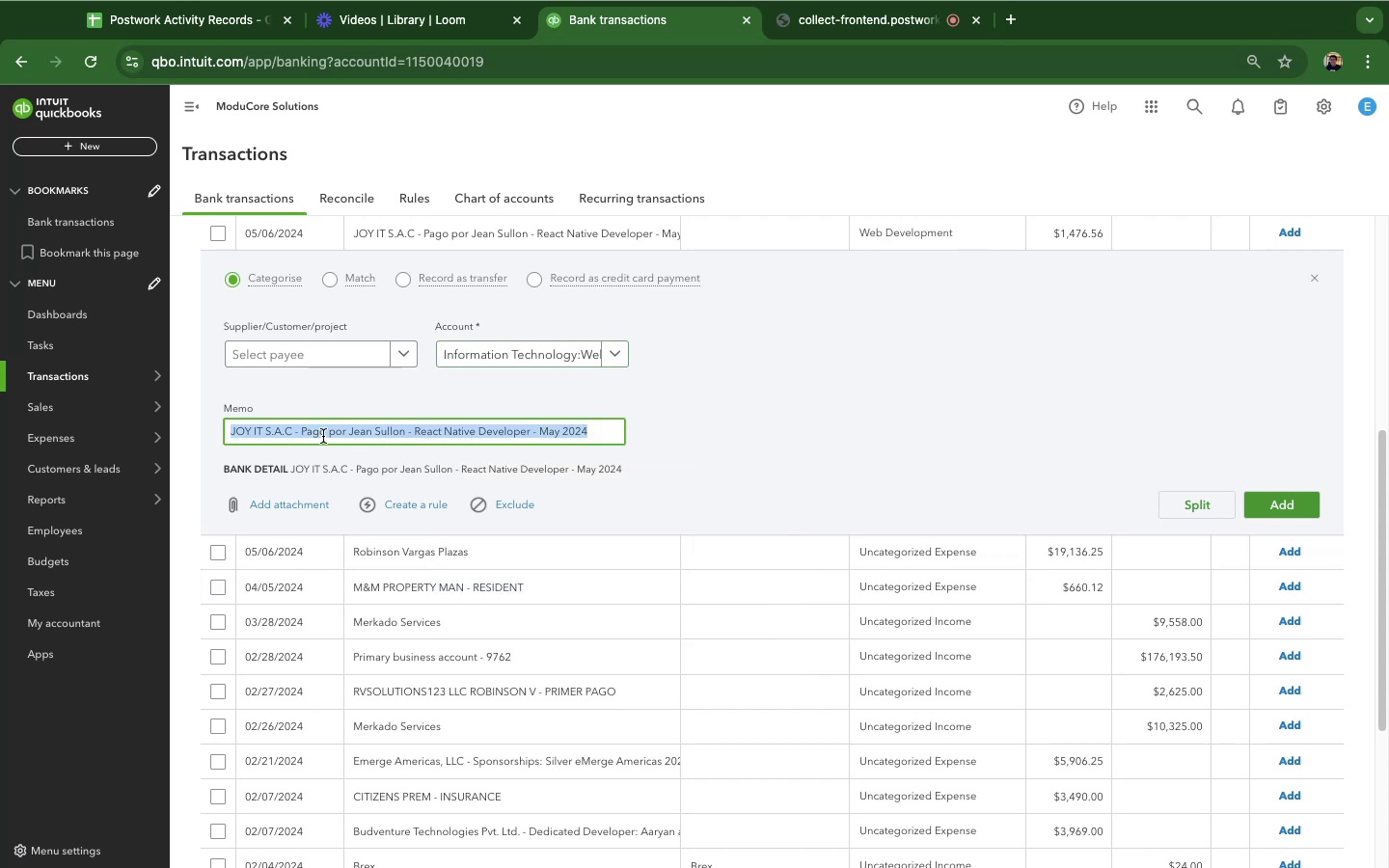 
triple_click([323, 436])
 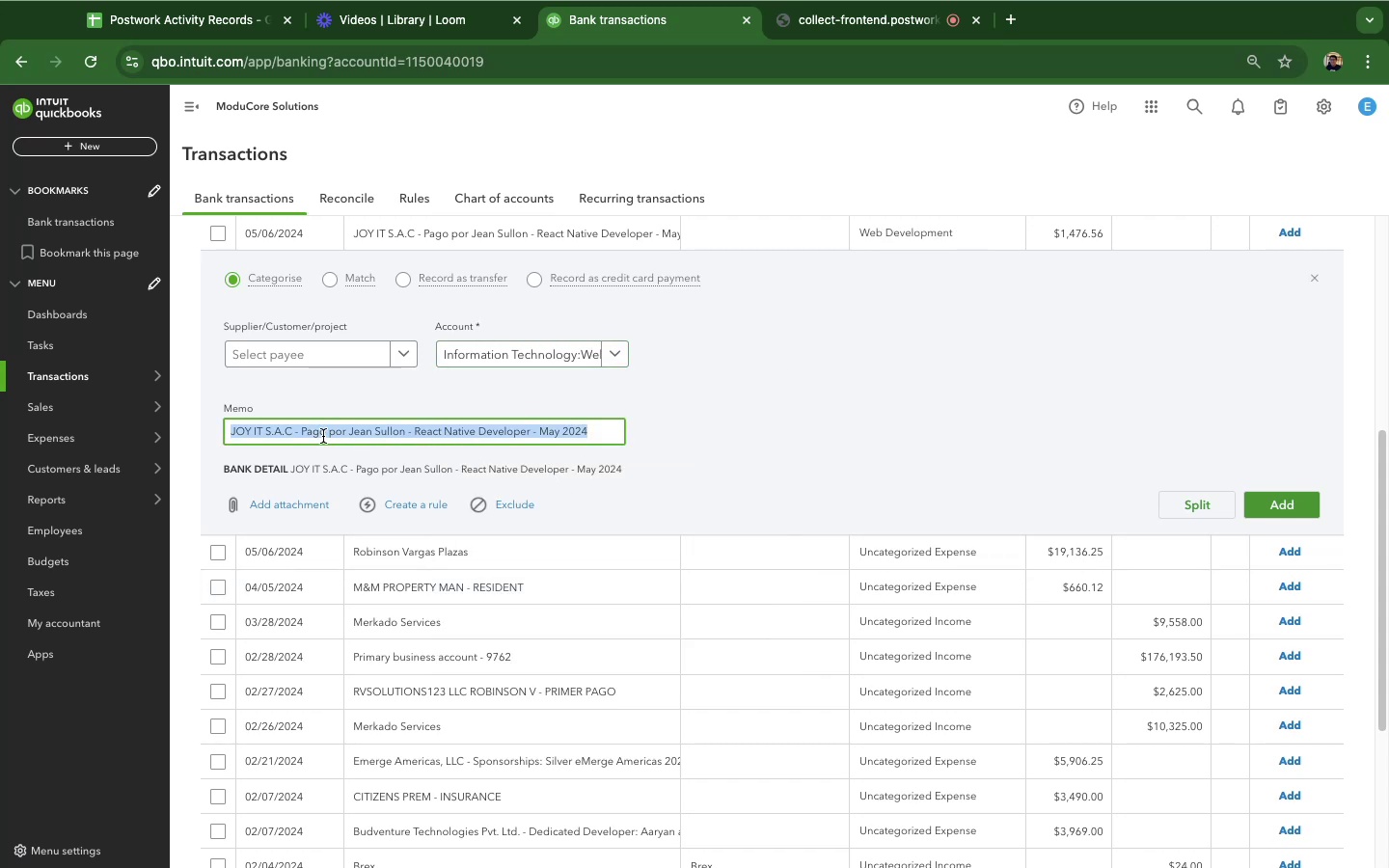 
triple_click([323, 436])
 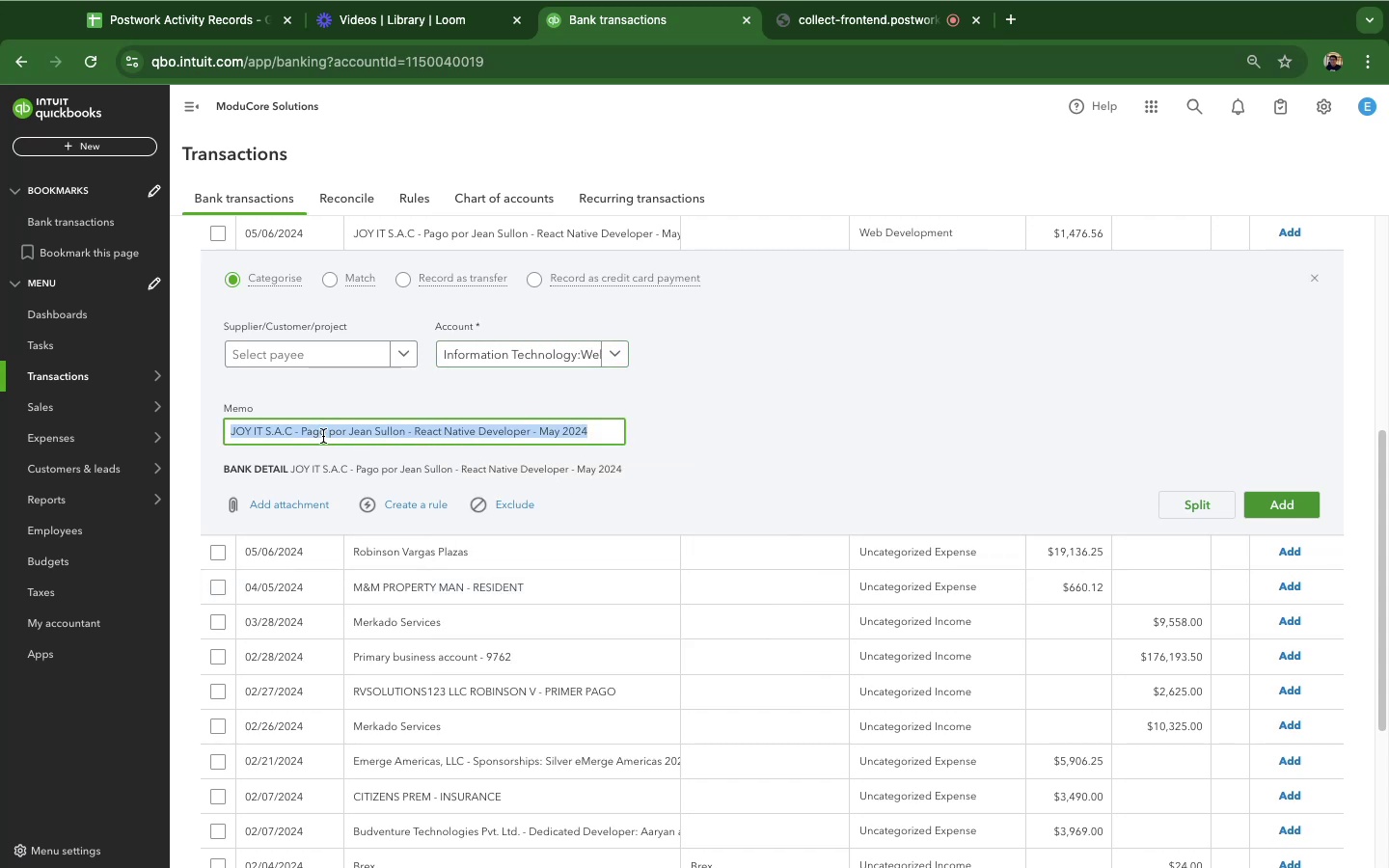 
key(Meta+C)
 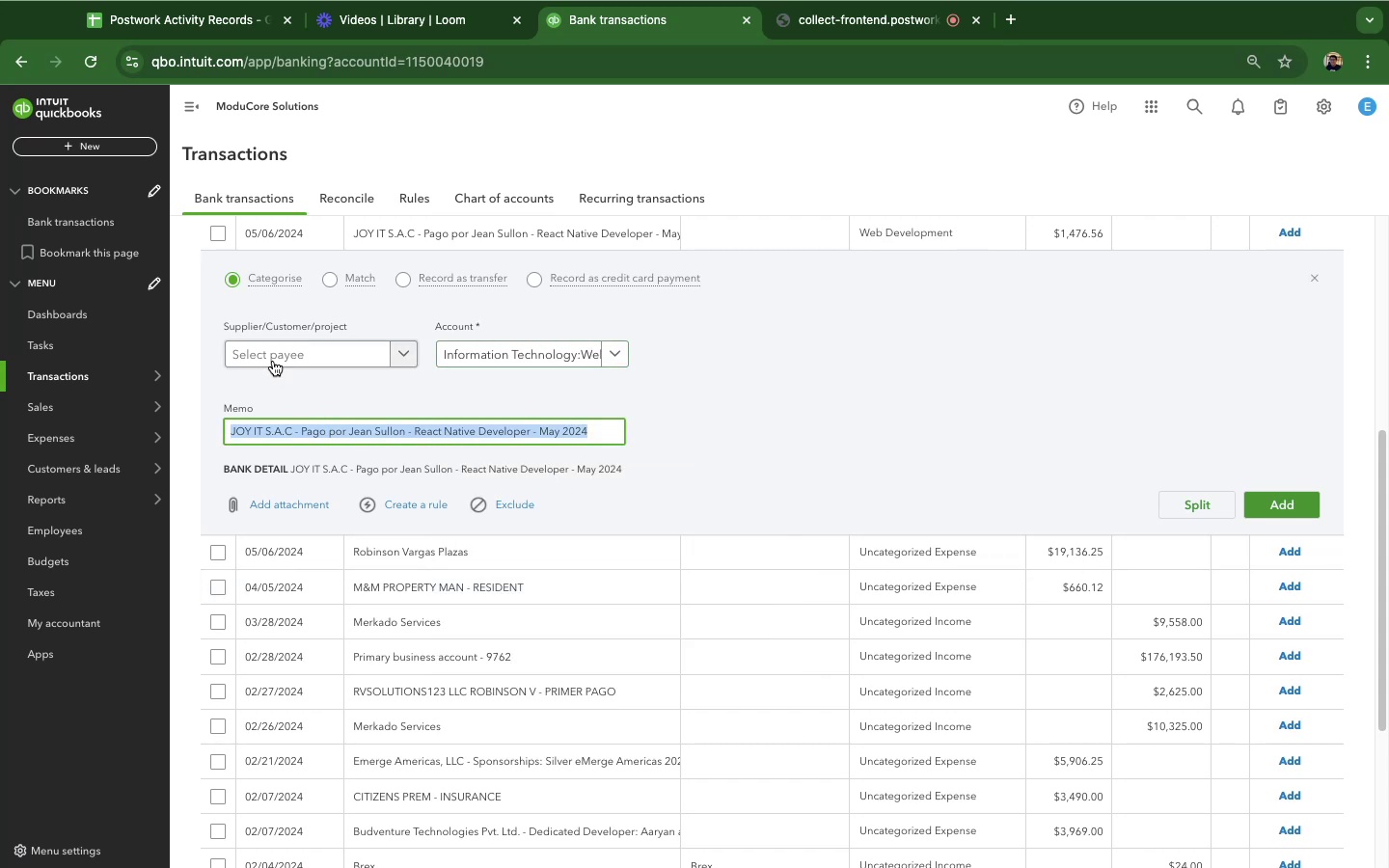 
left_click([273, 361])
 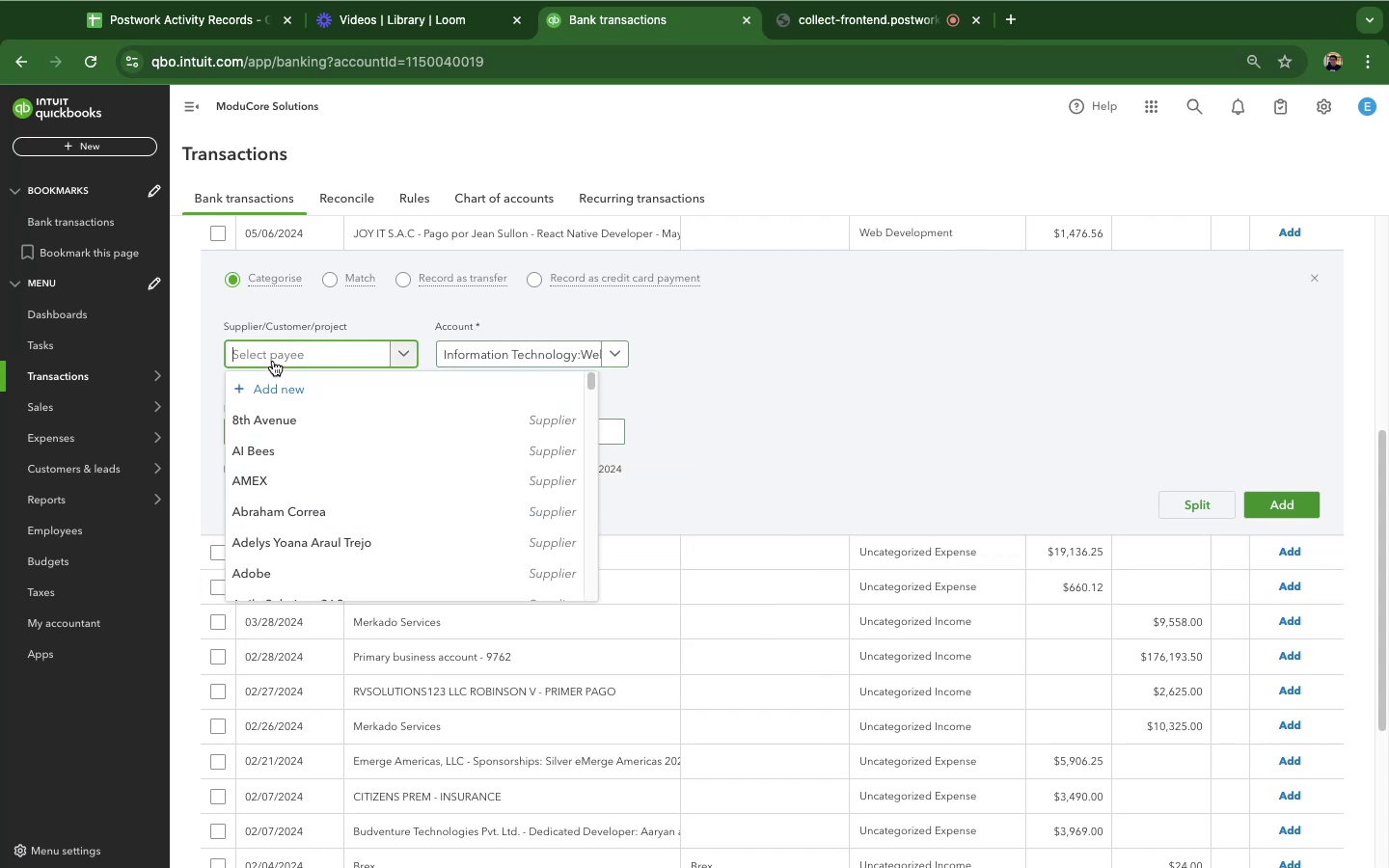 
key(Meta+V)
 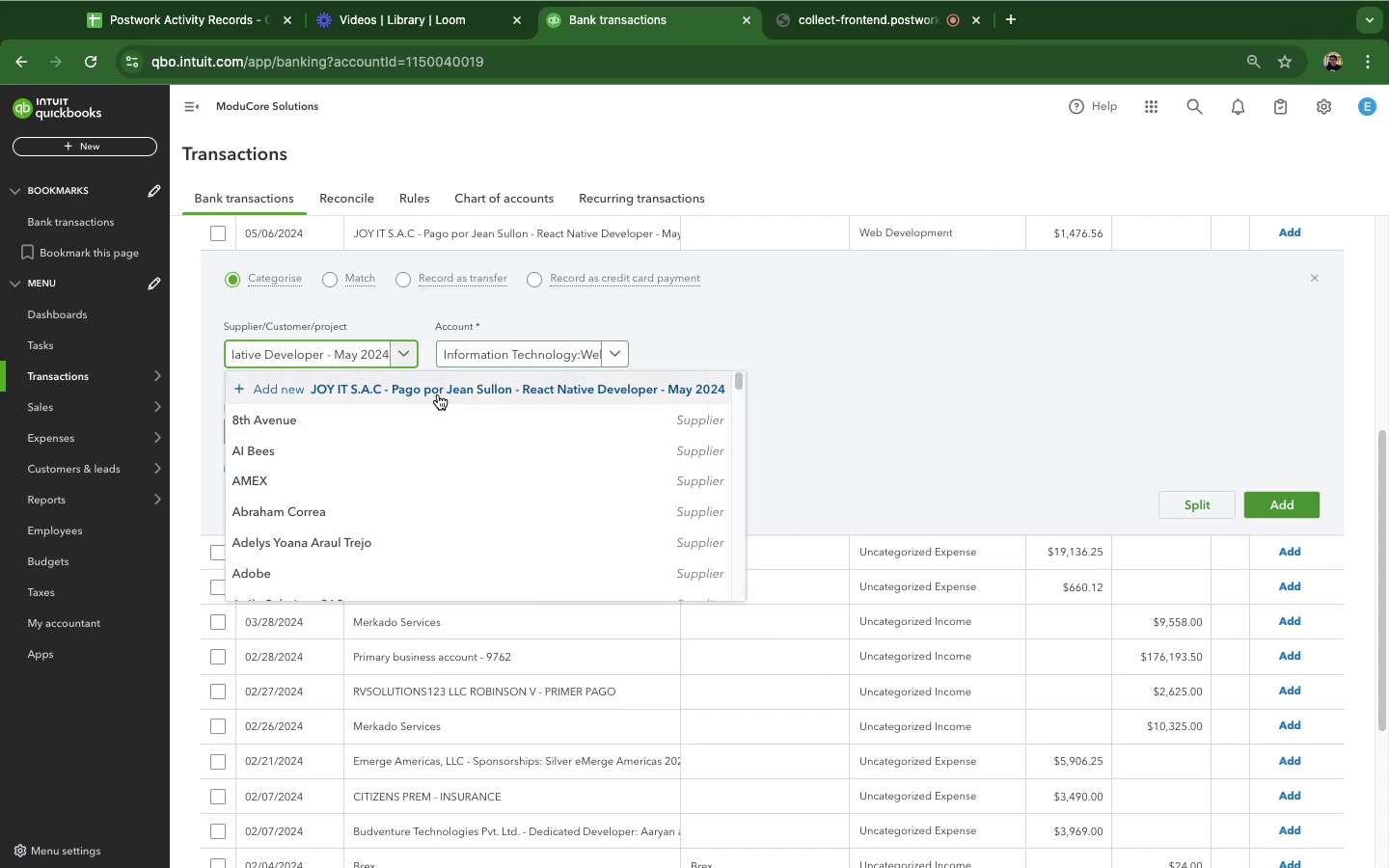 
left_click([437, 393])
 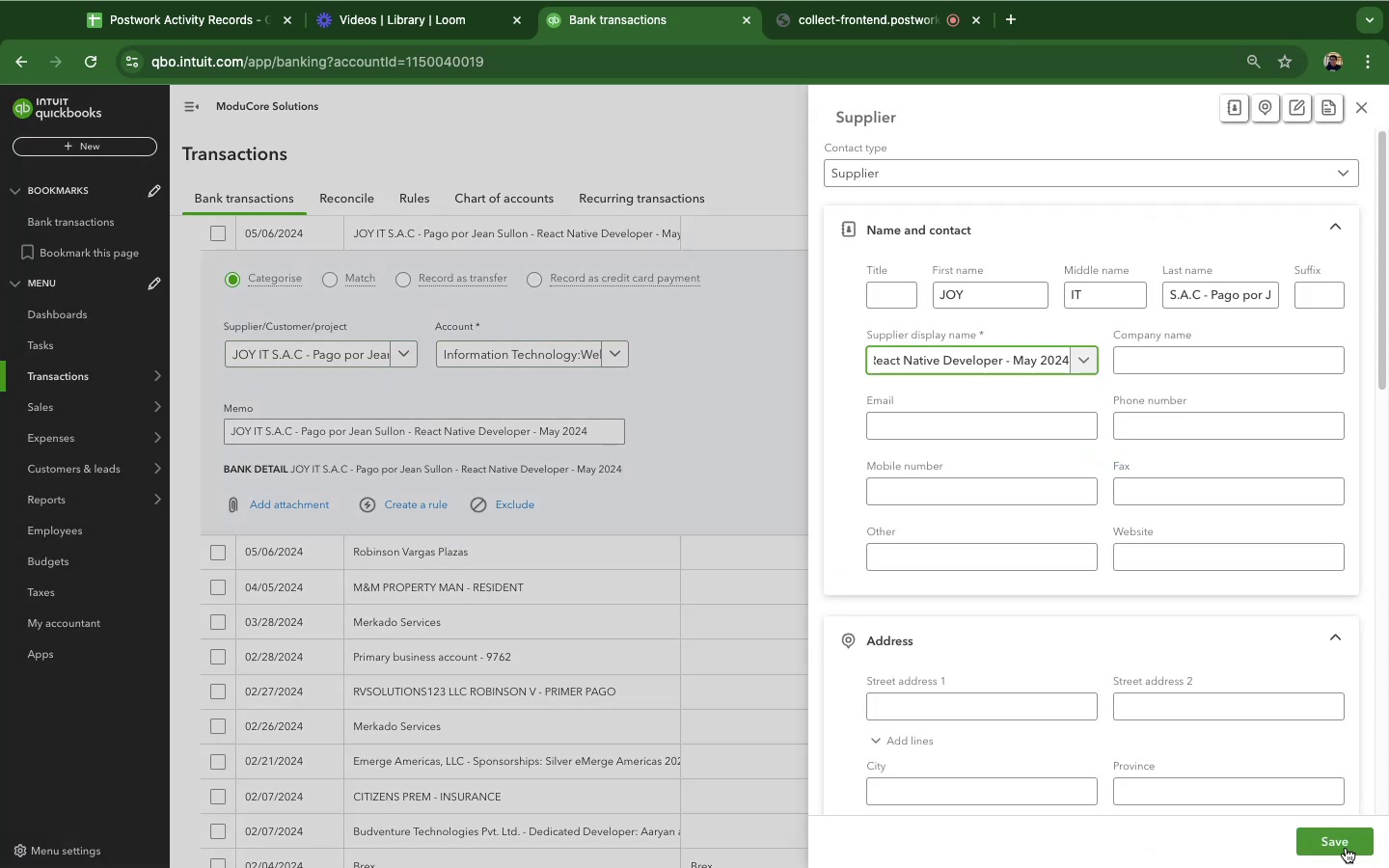 
left_click([1353, 844])
 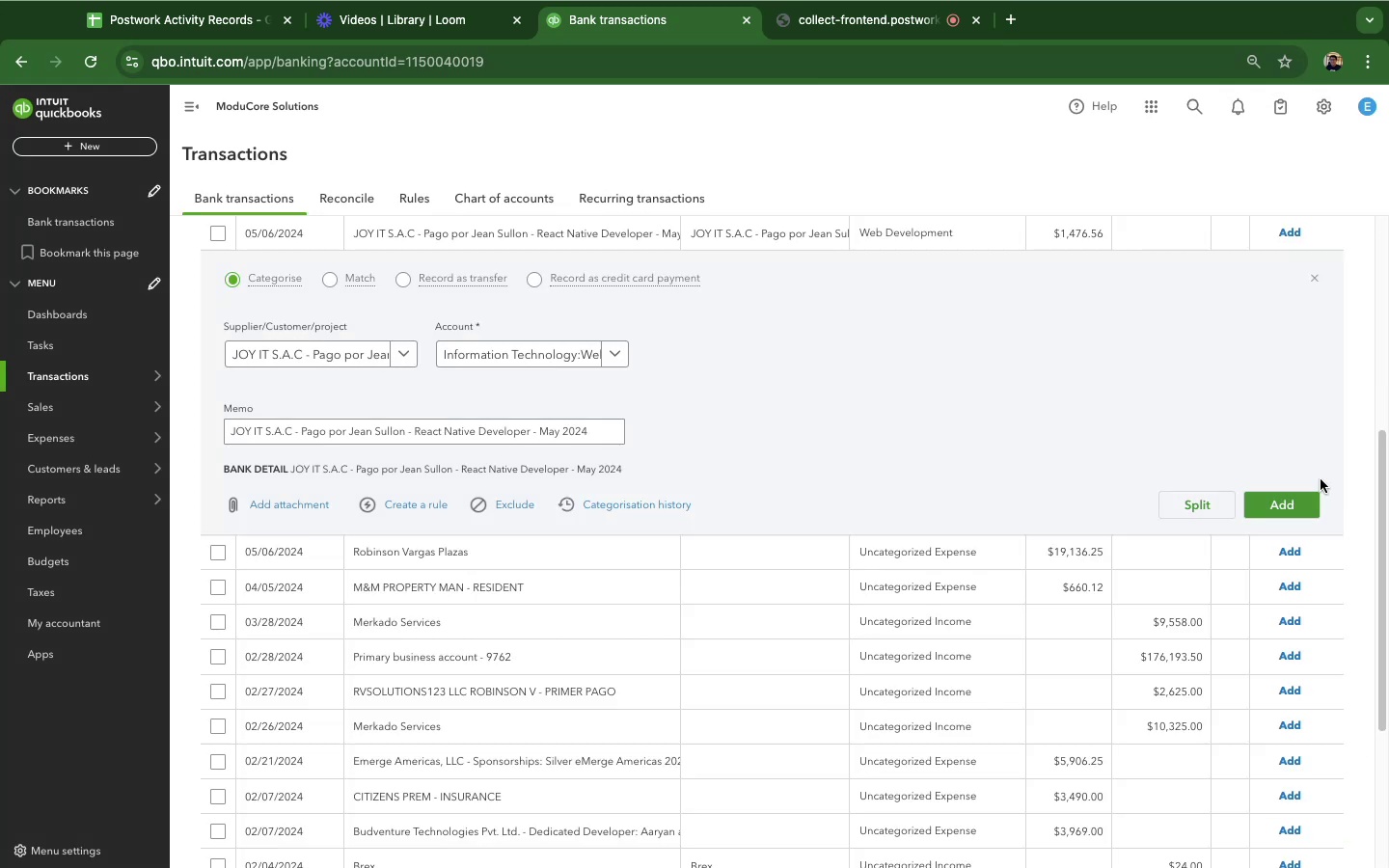 
left_click([1295, 499])
 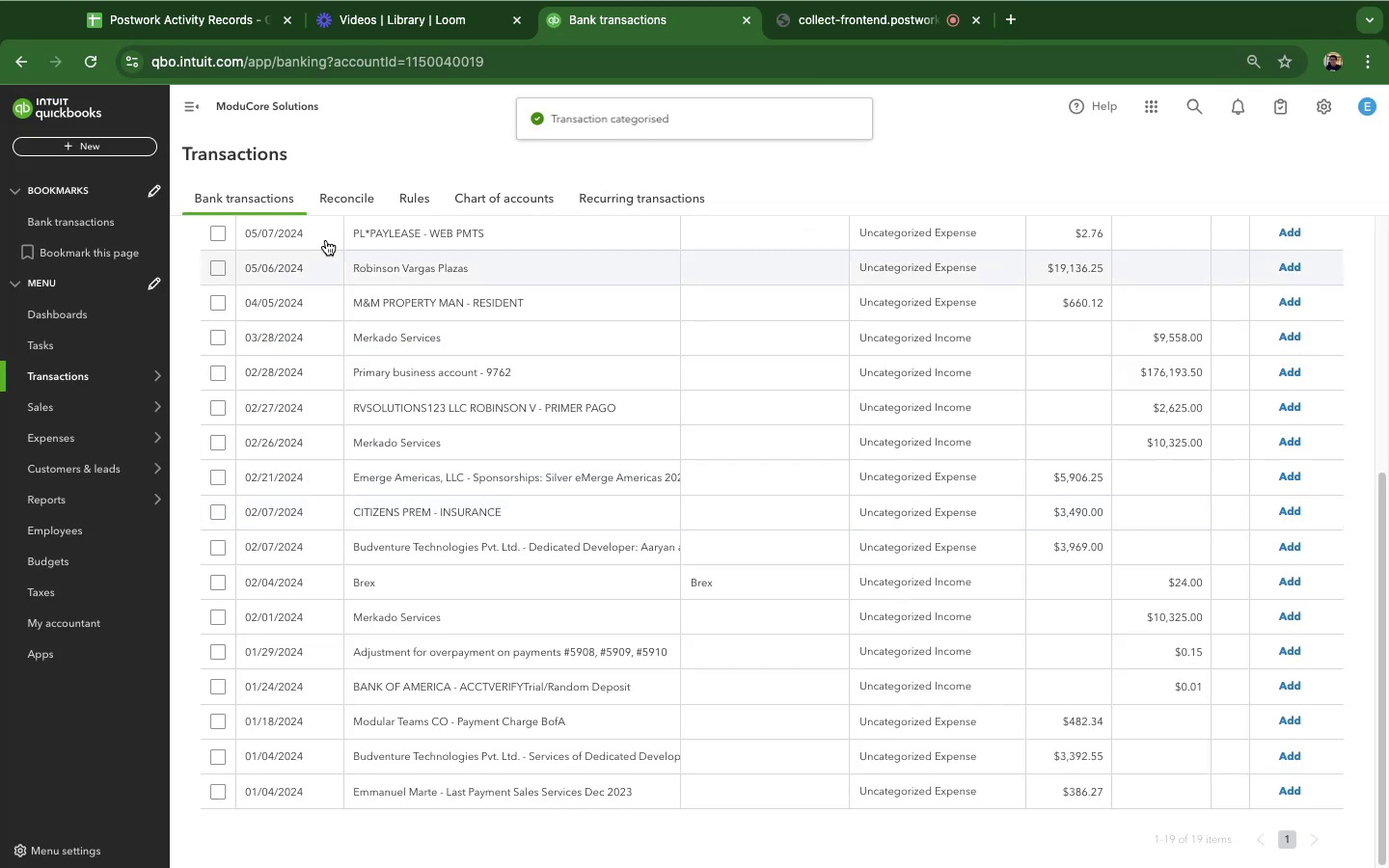 
scroll: coordinate [475, 512], scroll_direction: down, amount: 12.0
 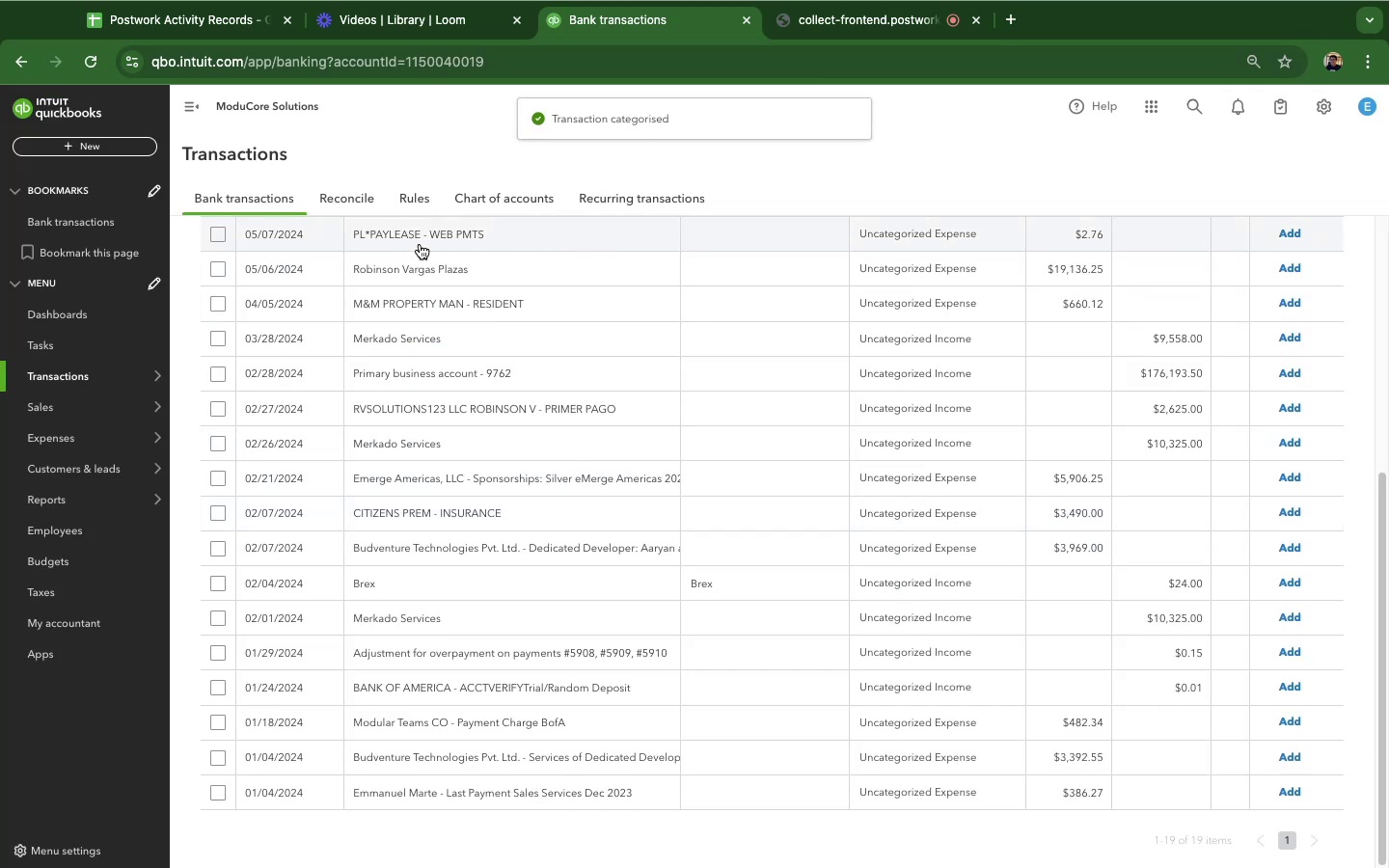 
left_click([420, 244])
 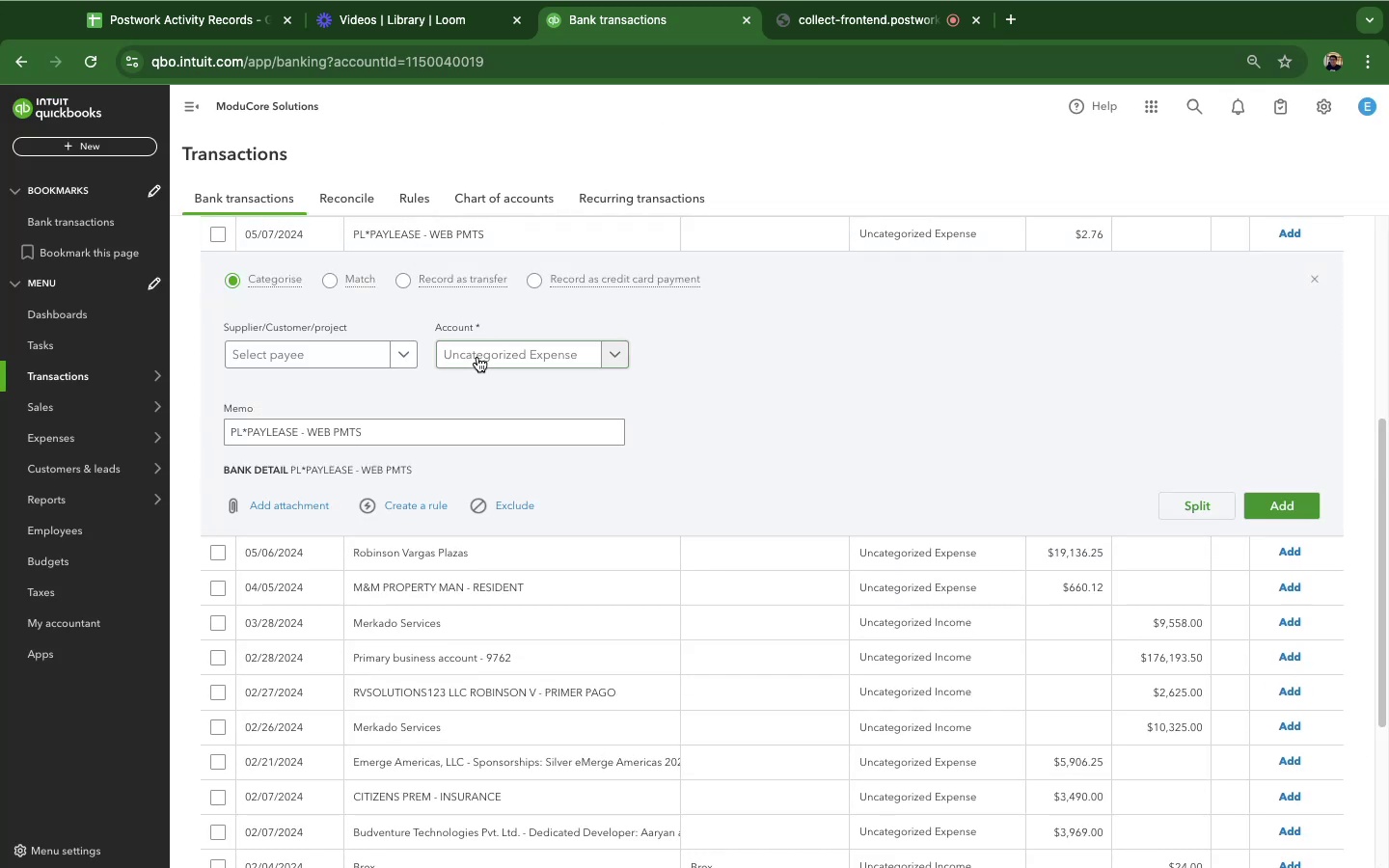 
left_click([477, 356])
 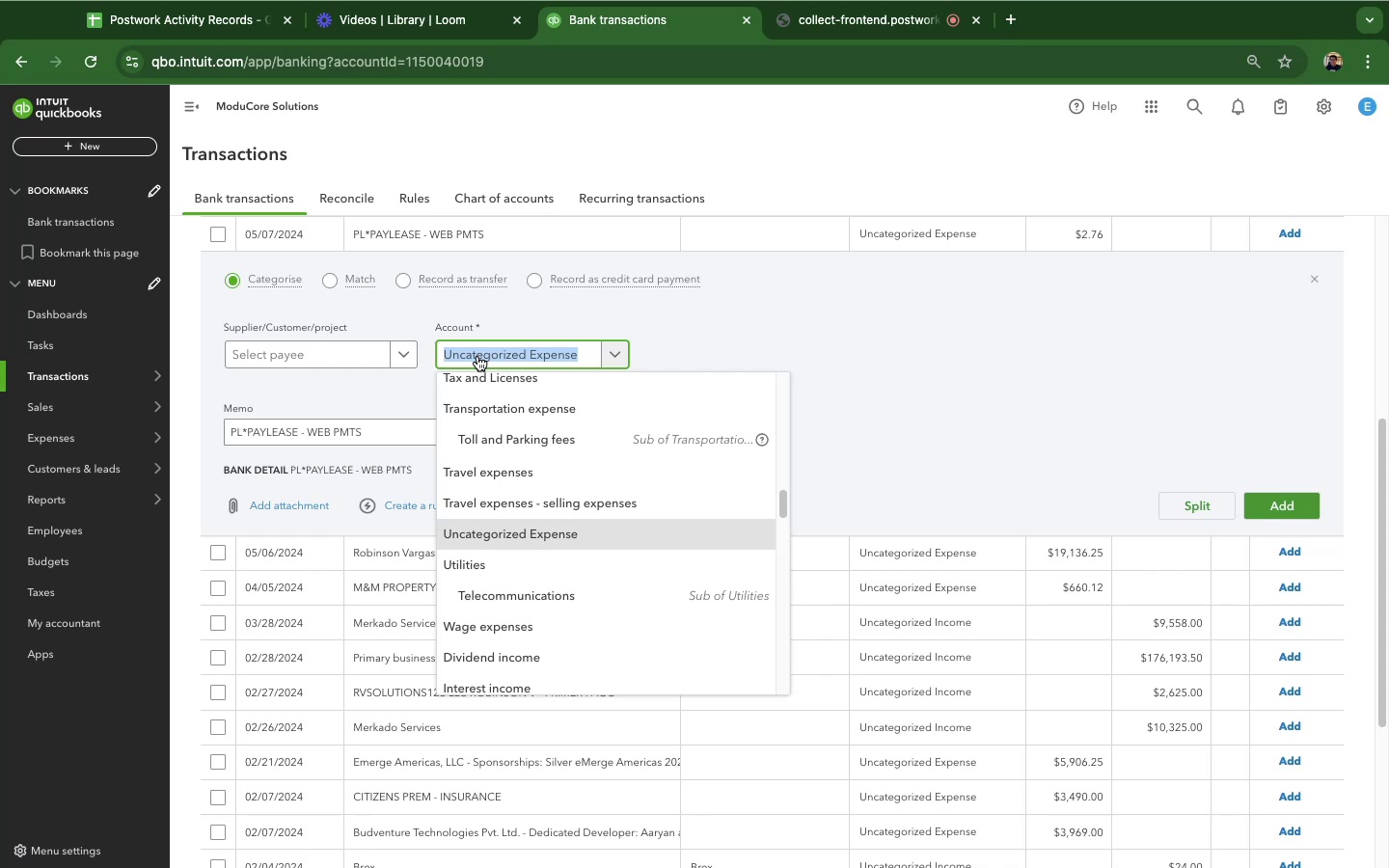 
type(web)
 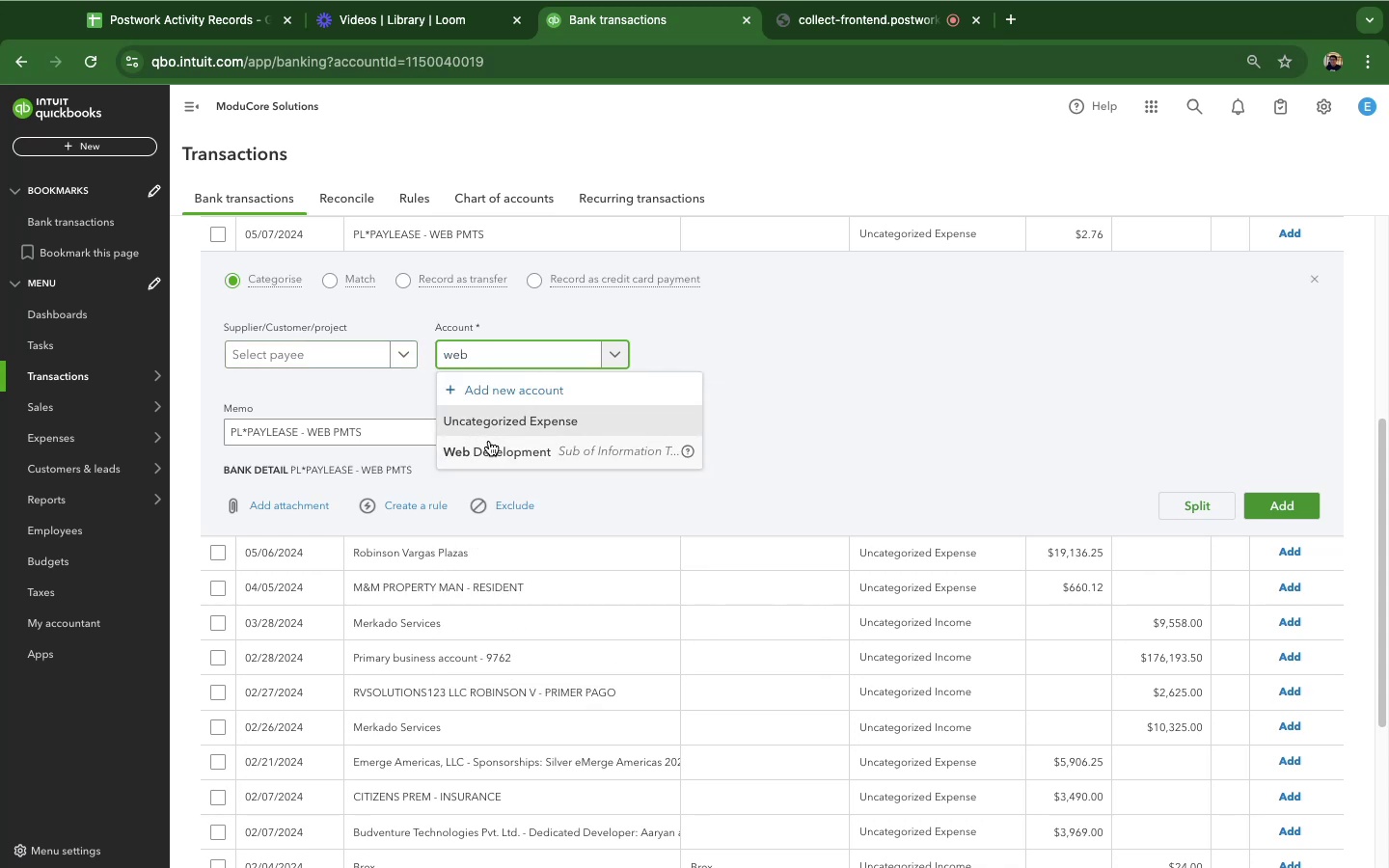 
left_click([486, 450])
 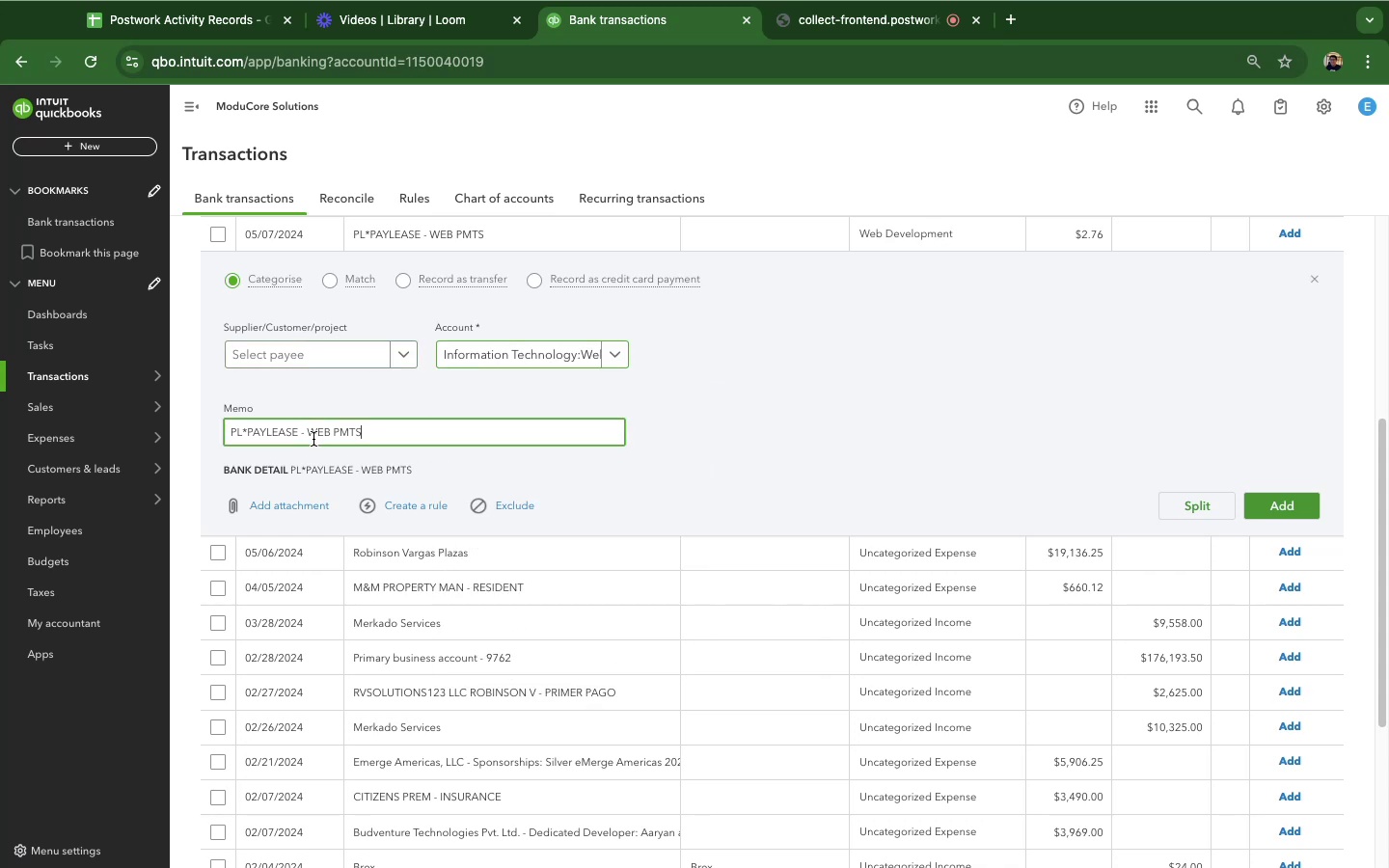 
double_click([313, 439])
 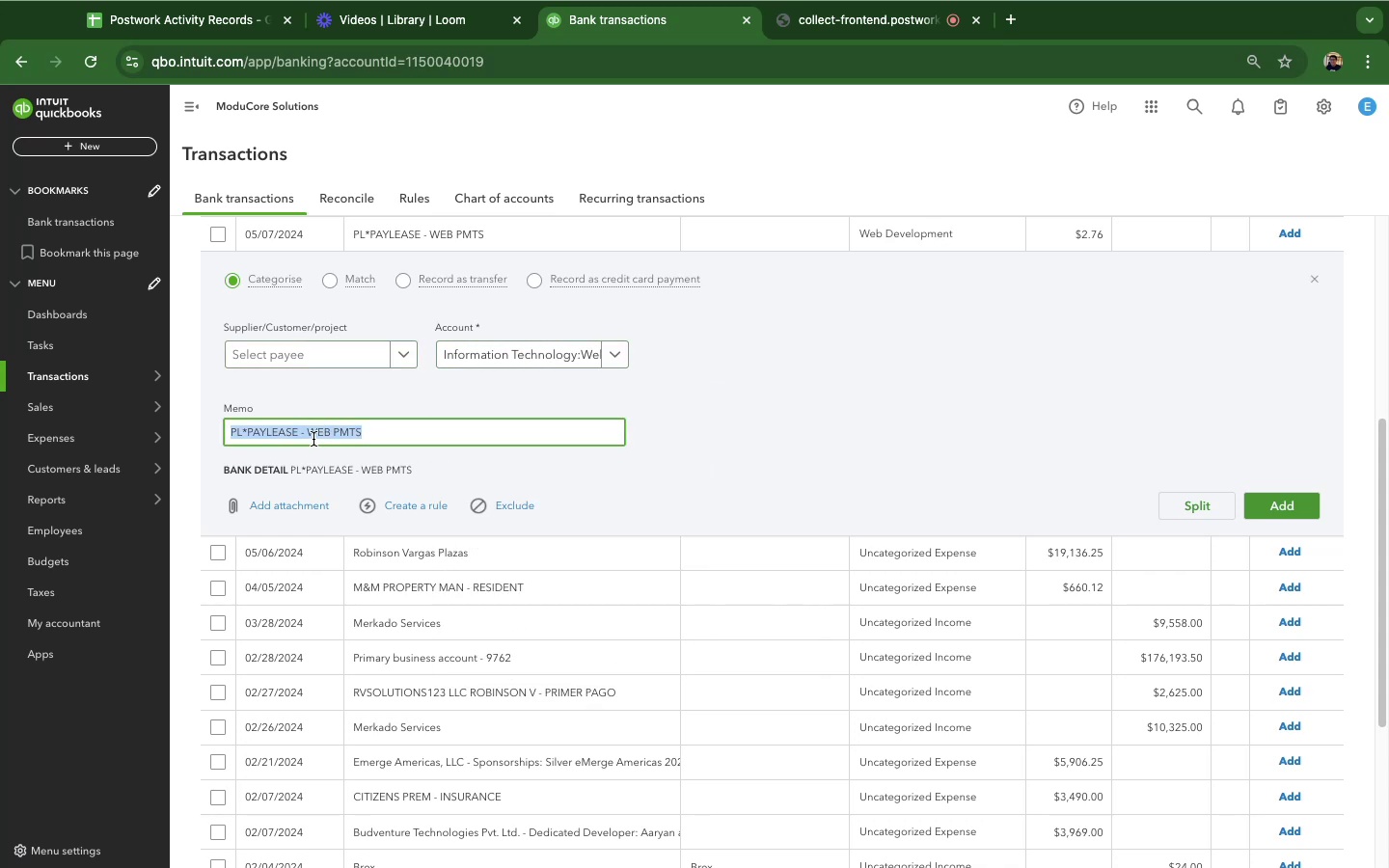 
triple_click([313, 439])
 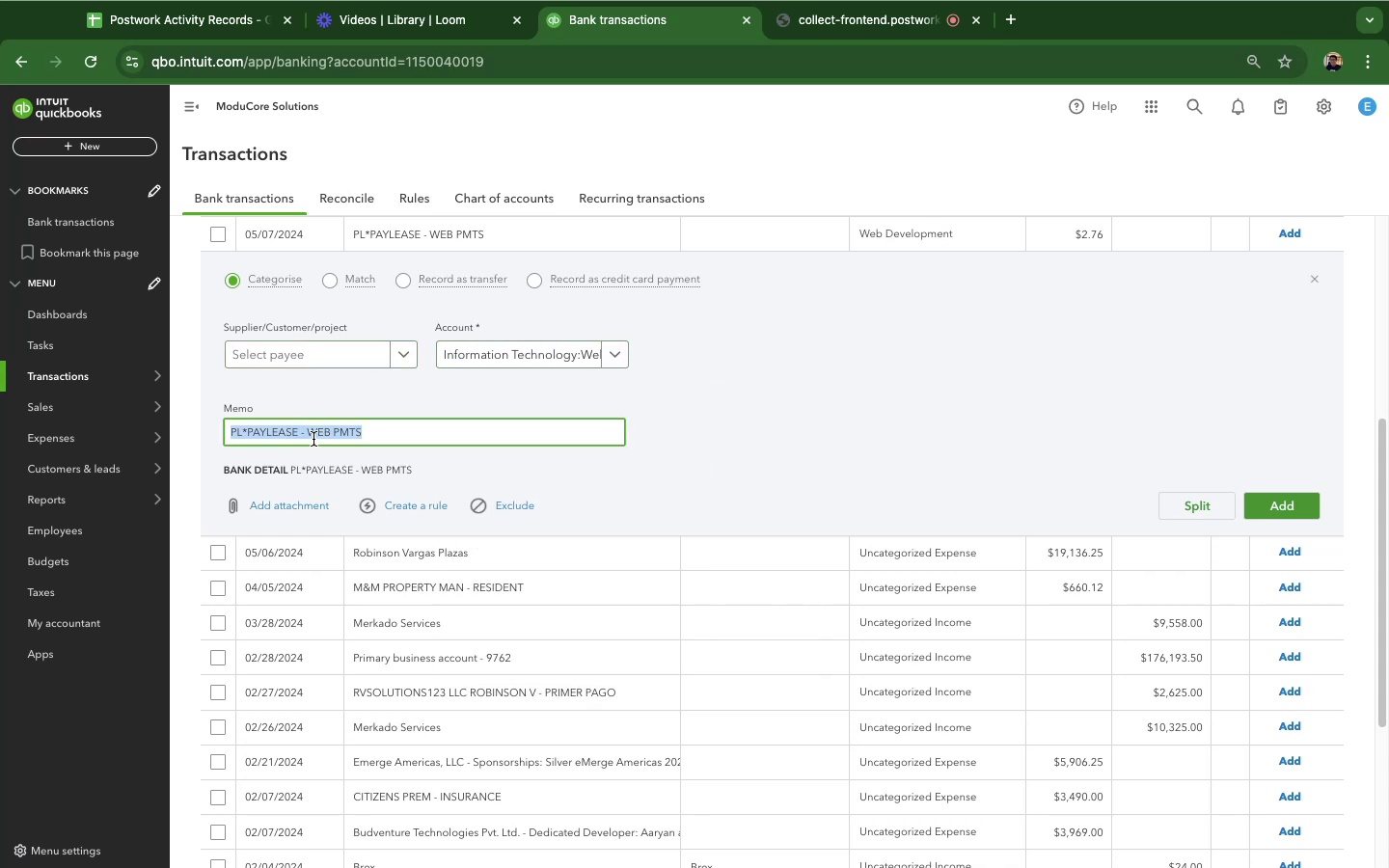 
key(Meta+C)
 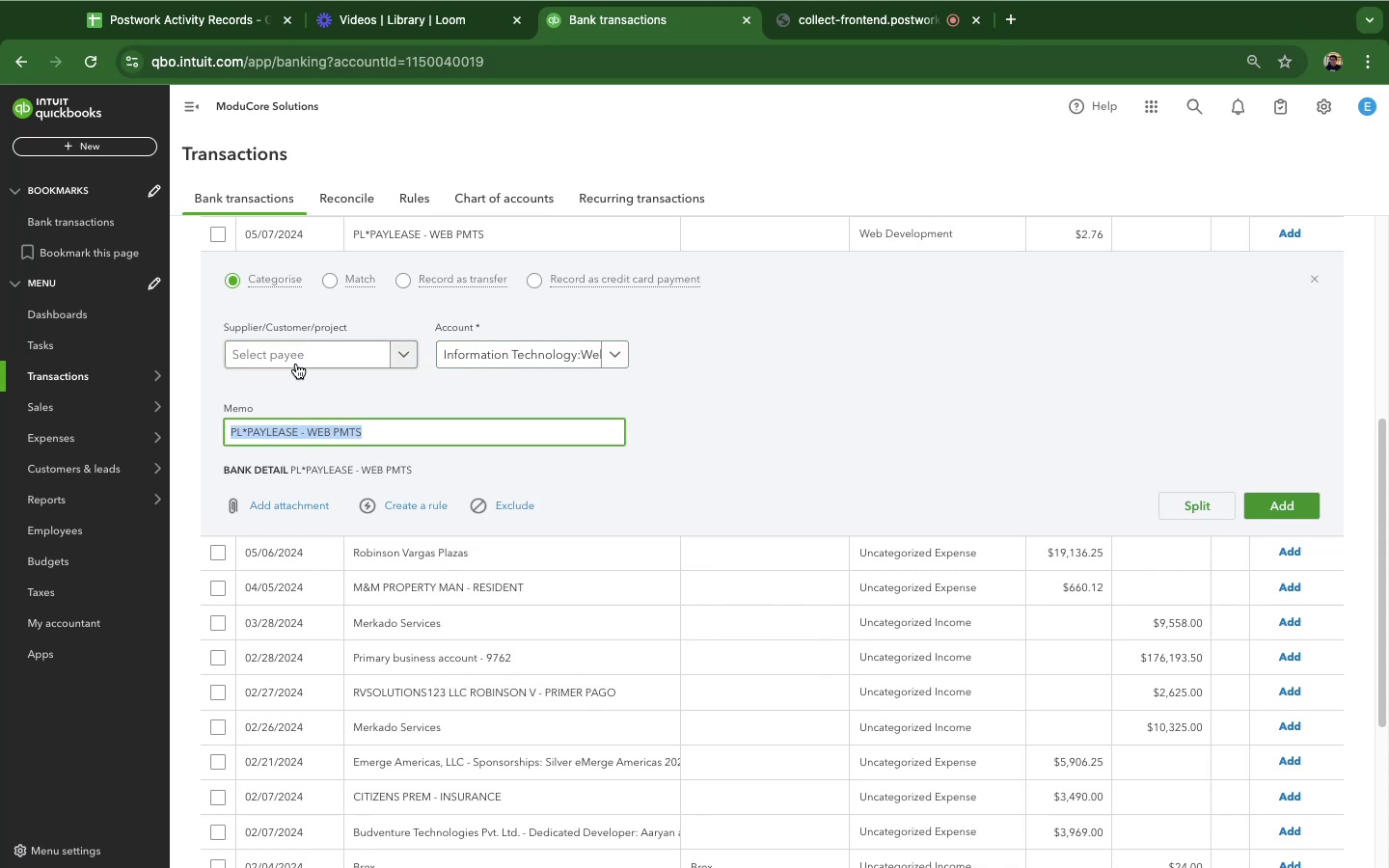 
left_click([296, 364])
 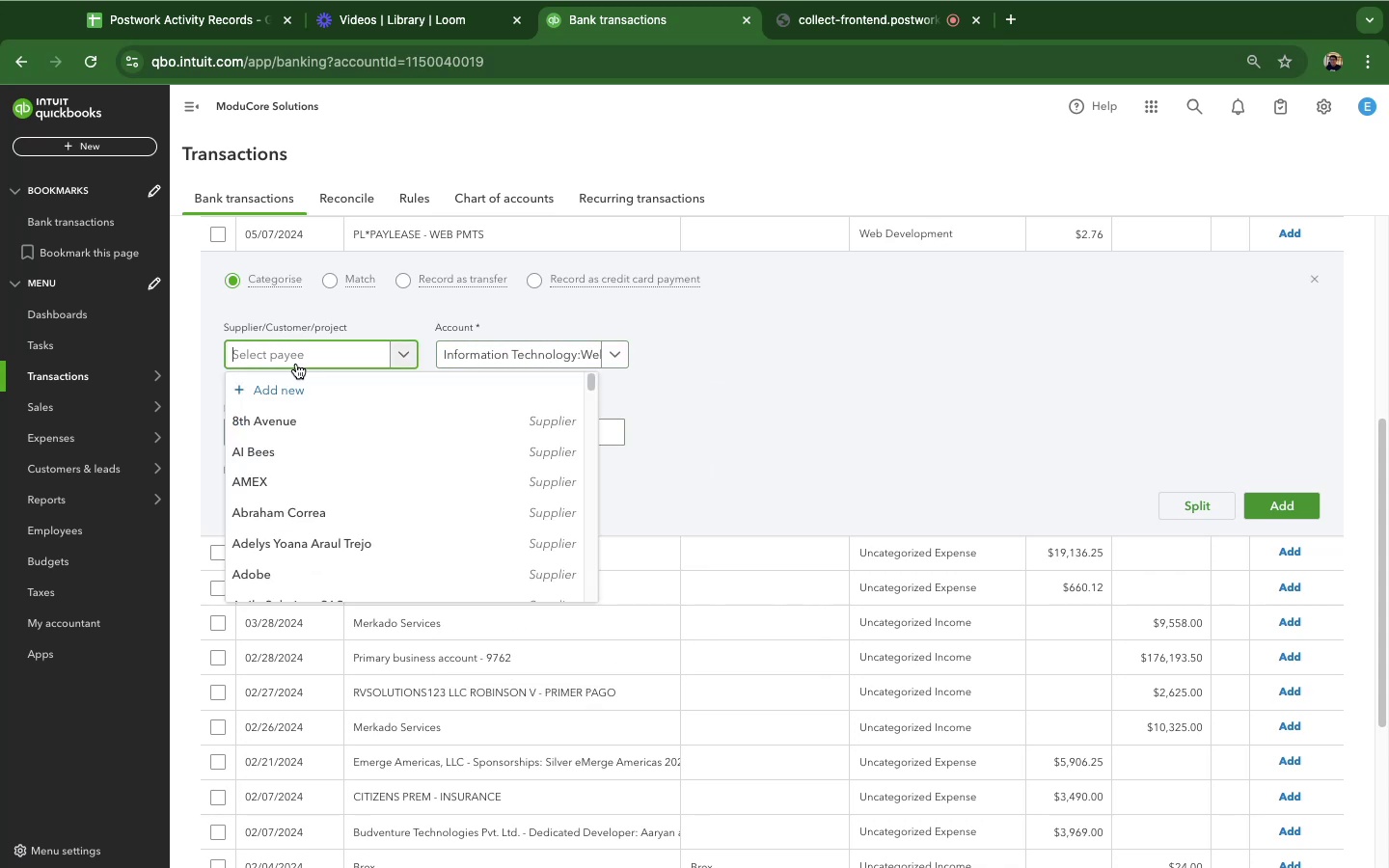 
key(Meta+CommandLeft)
 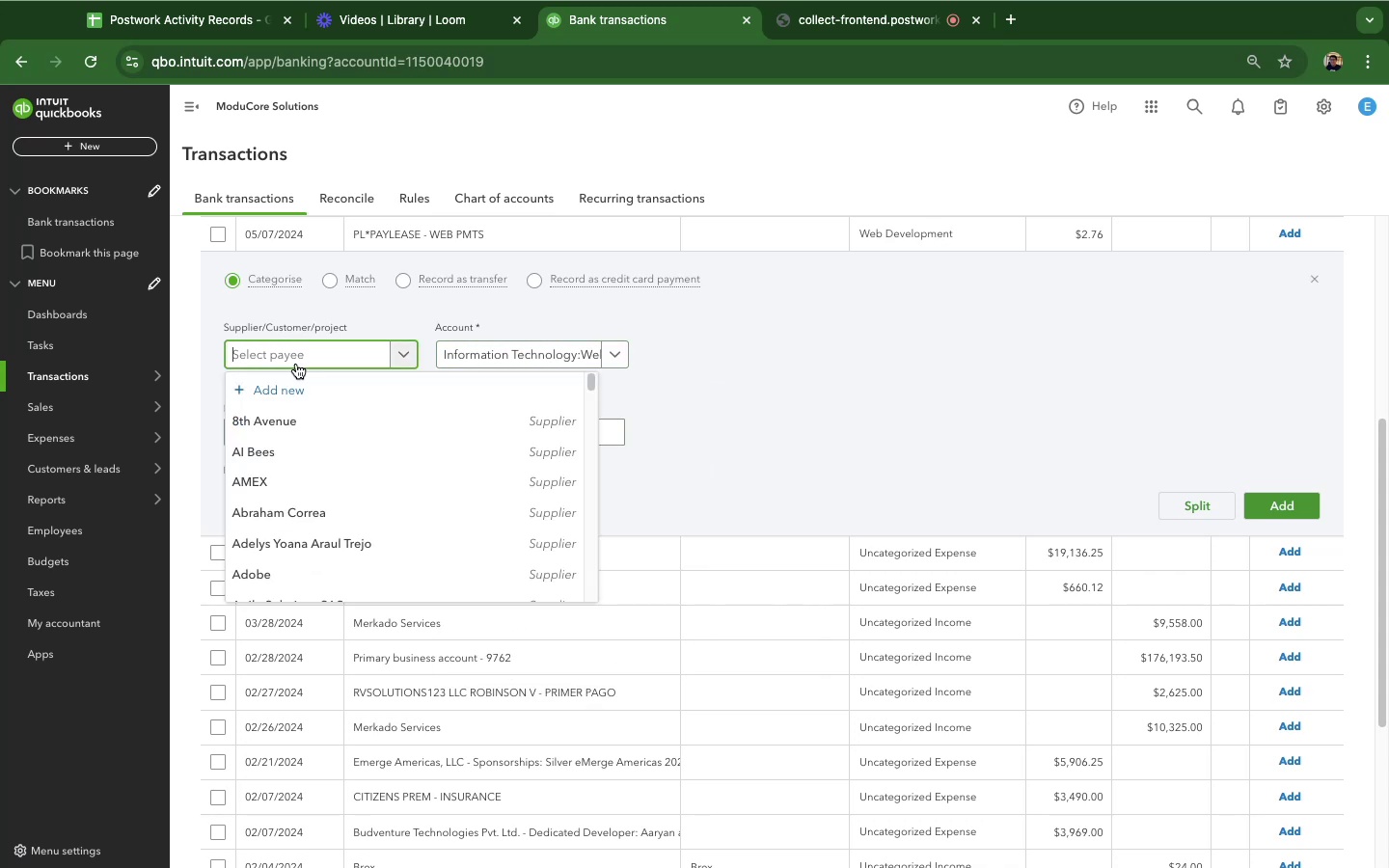 
key(Meta+V)
 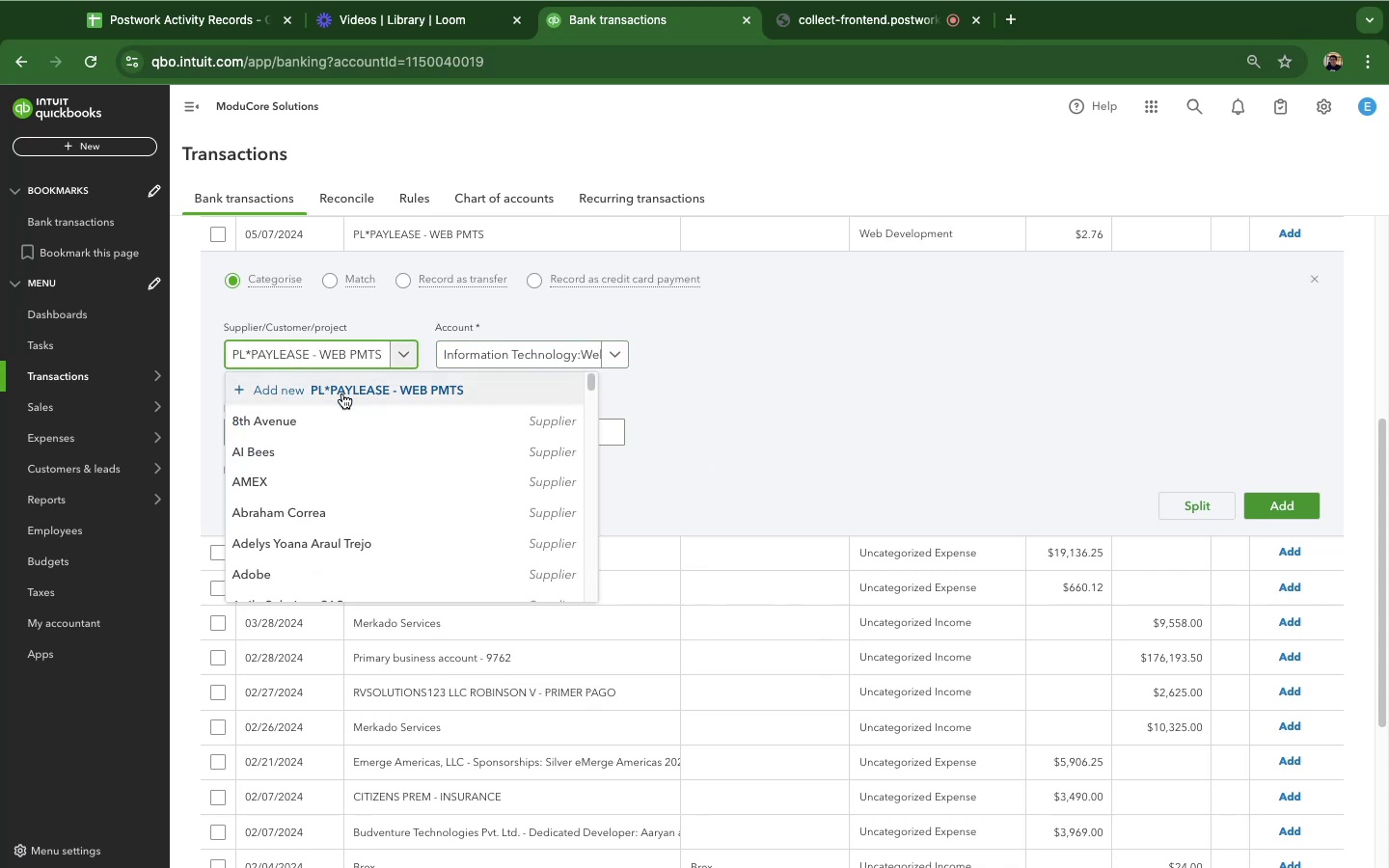 
left_click([342, 393])
 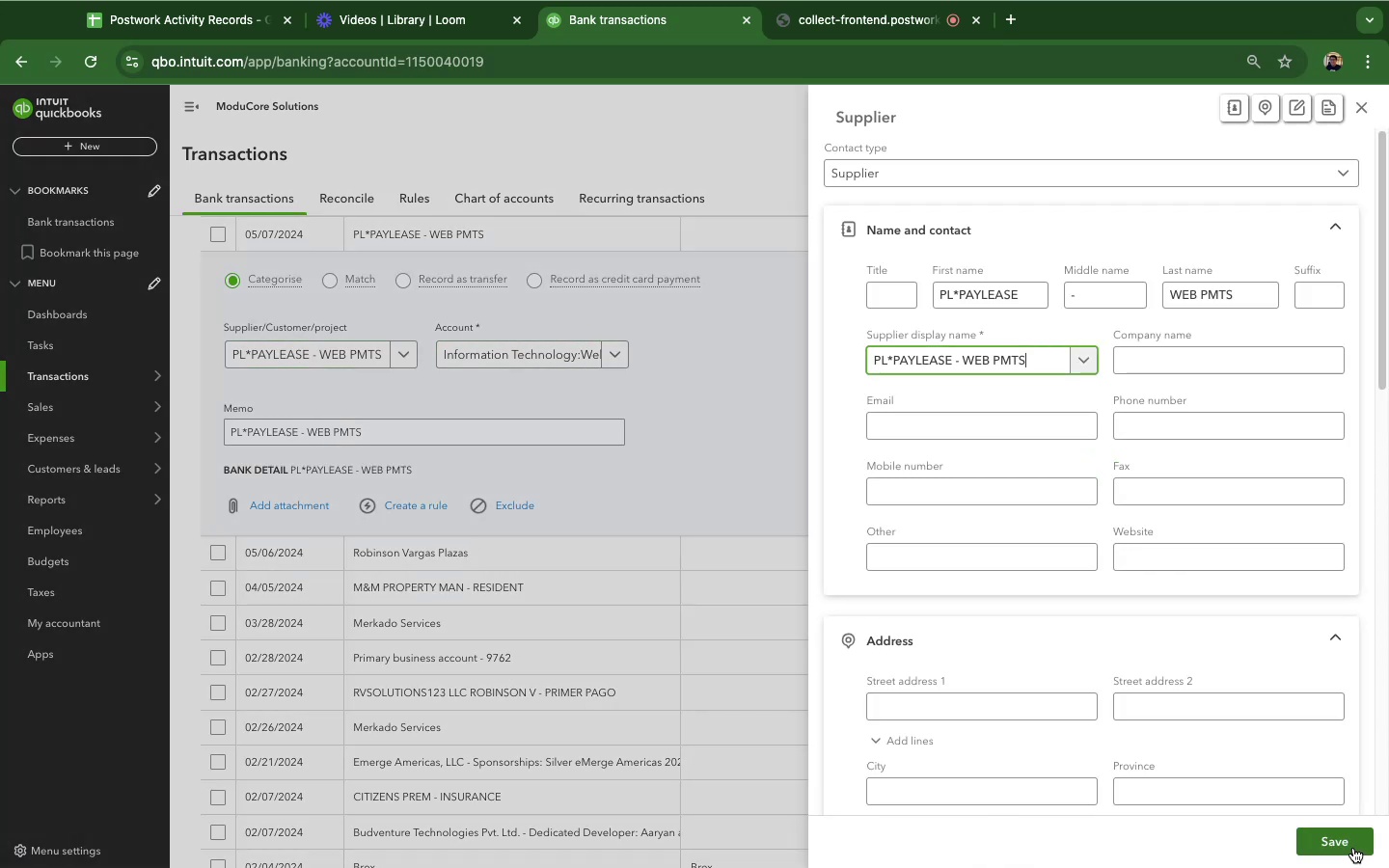 
left_click([1359, 851])
 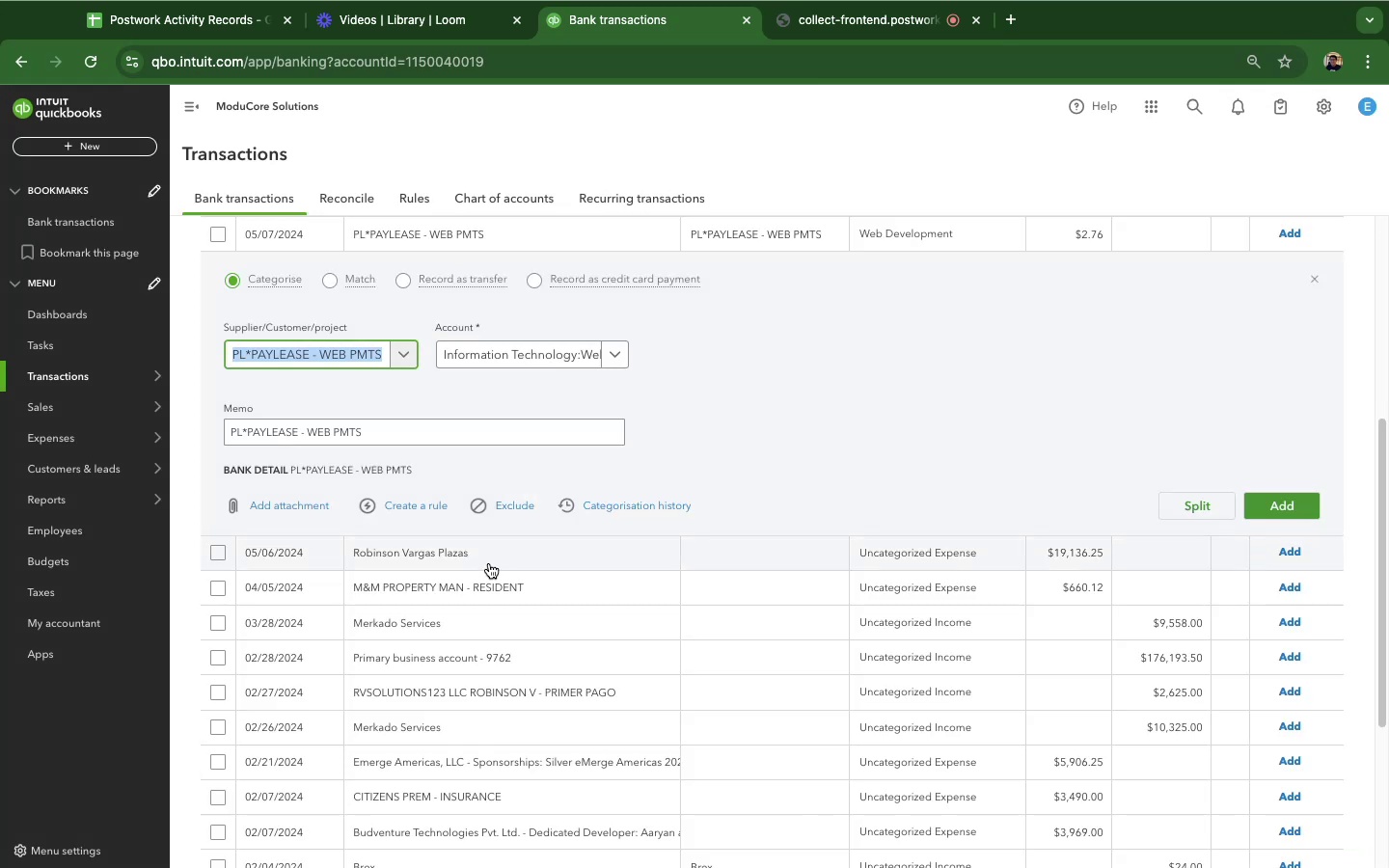 
wait(8.0)
 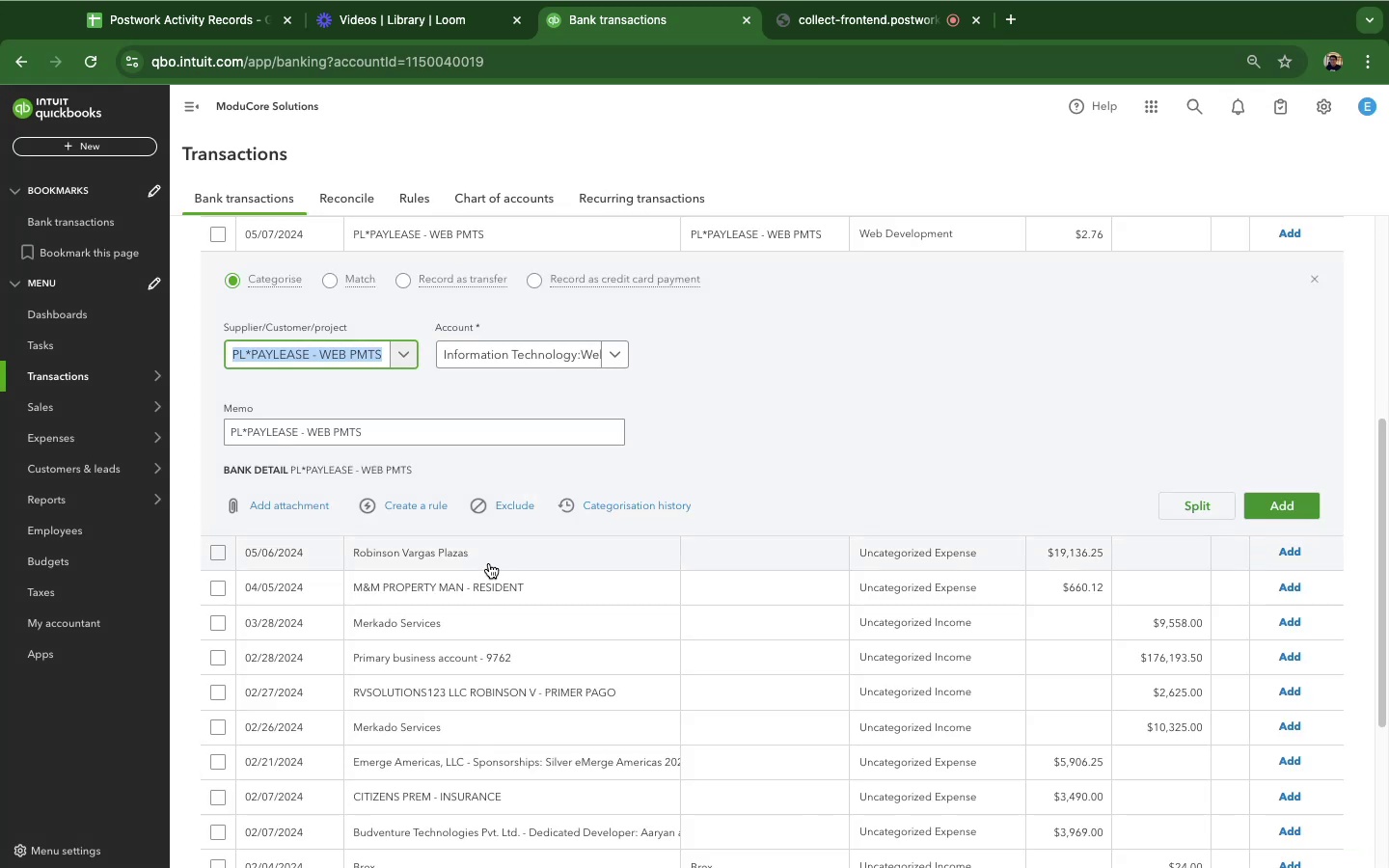 
left_click([1302, 504])
 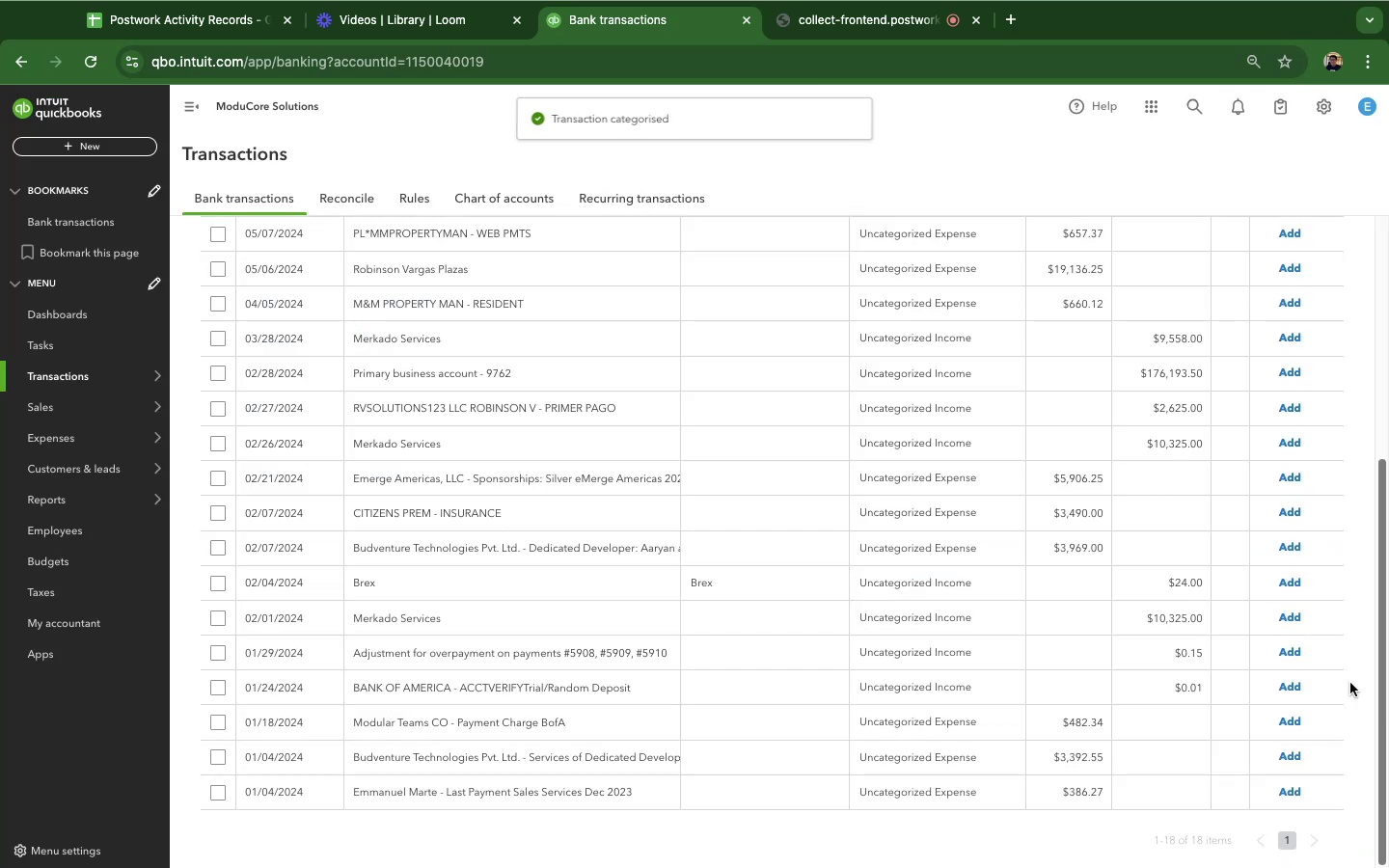 
scroll: coordinate [598, 719], scroll_direction: down, amount: 47.0
 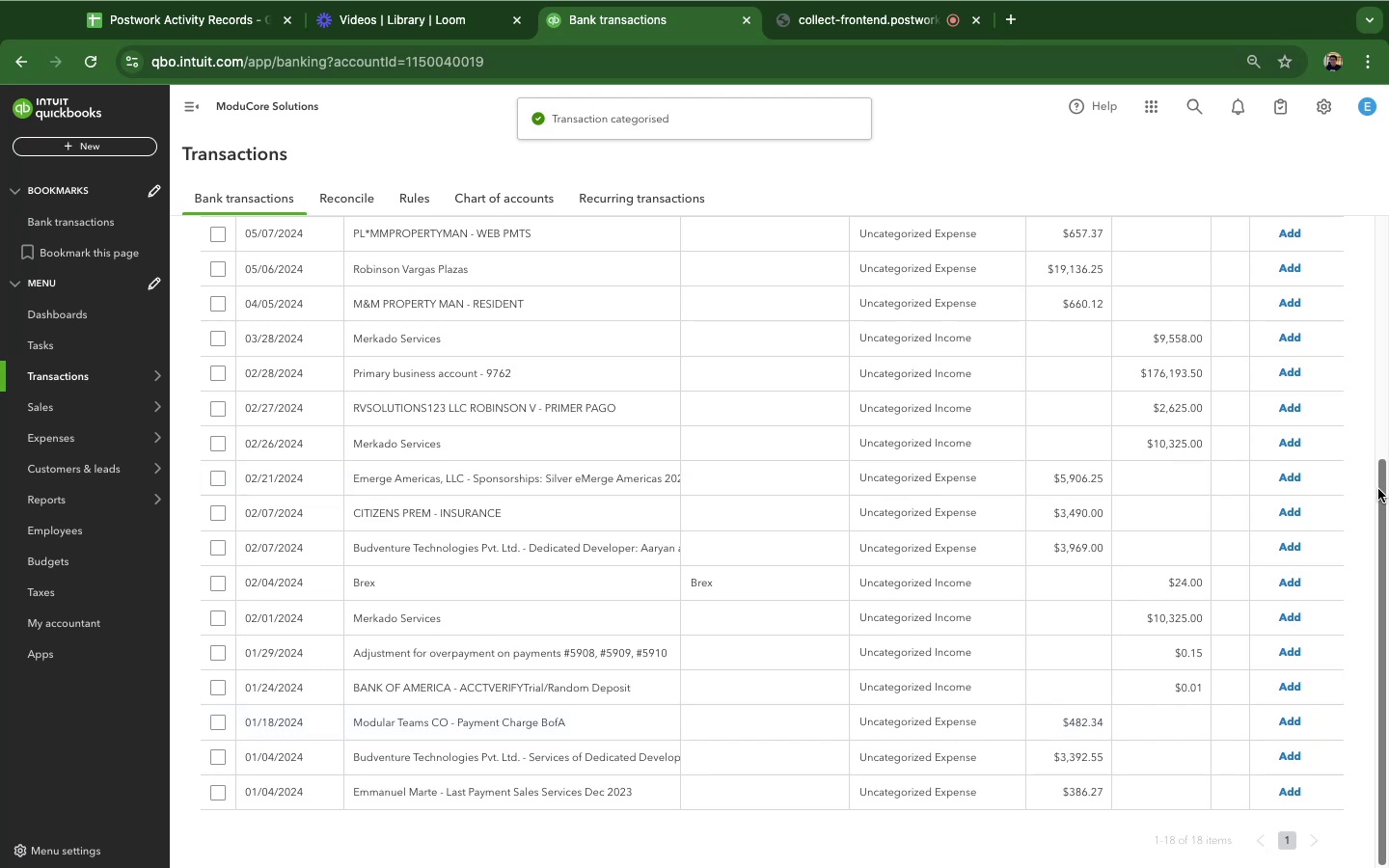 
left_click_drag(start_coordinate=[1381, 488], to_coordinate=[1386, 256])
 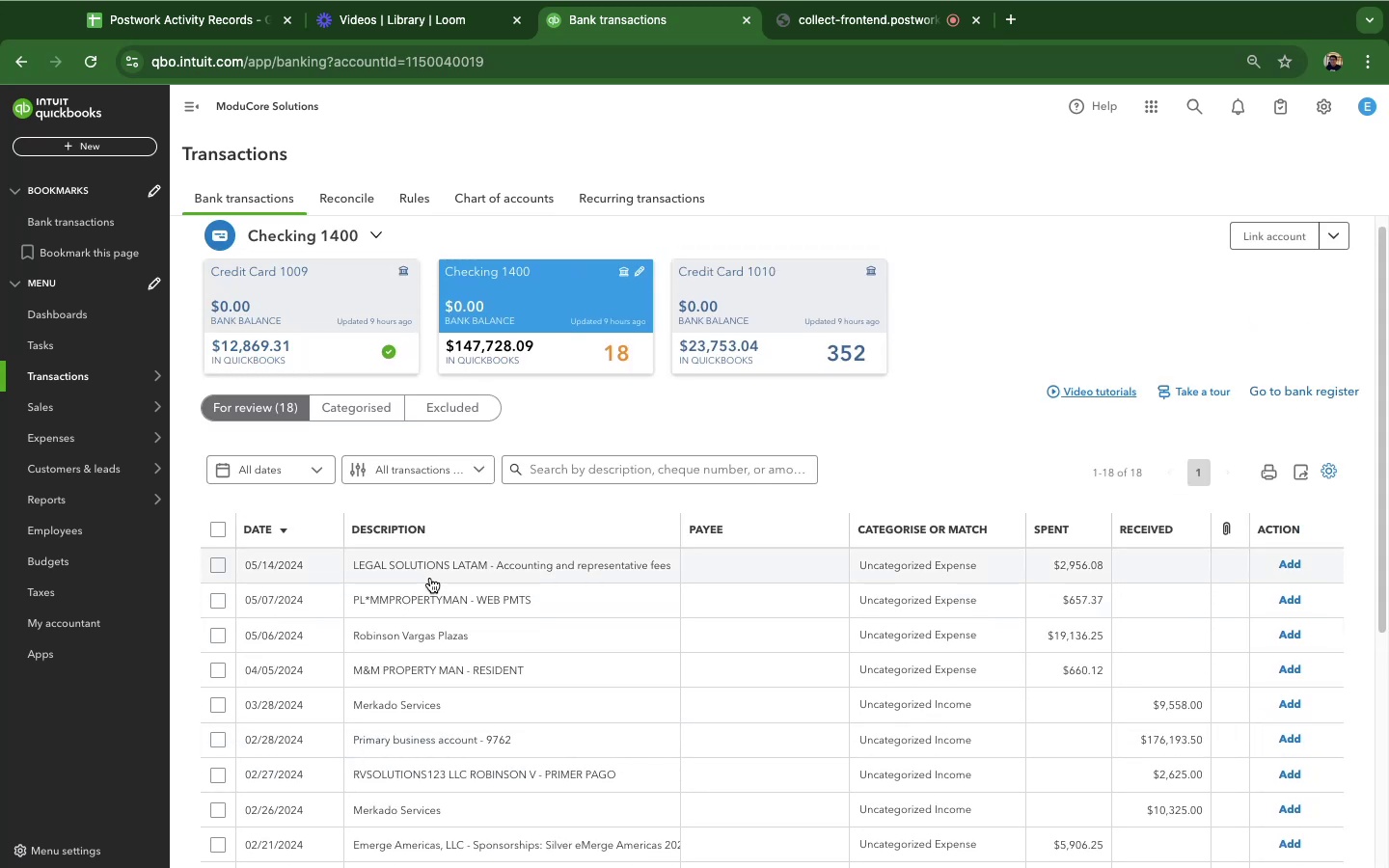 
left_click([434, 571])
 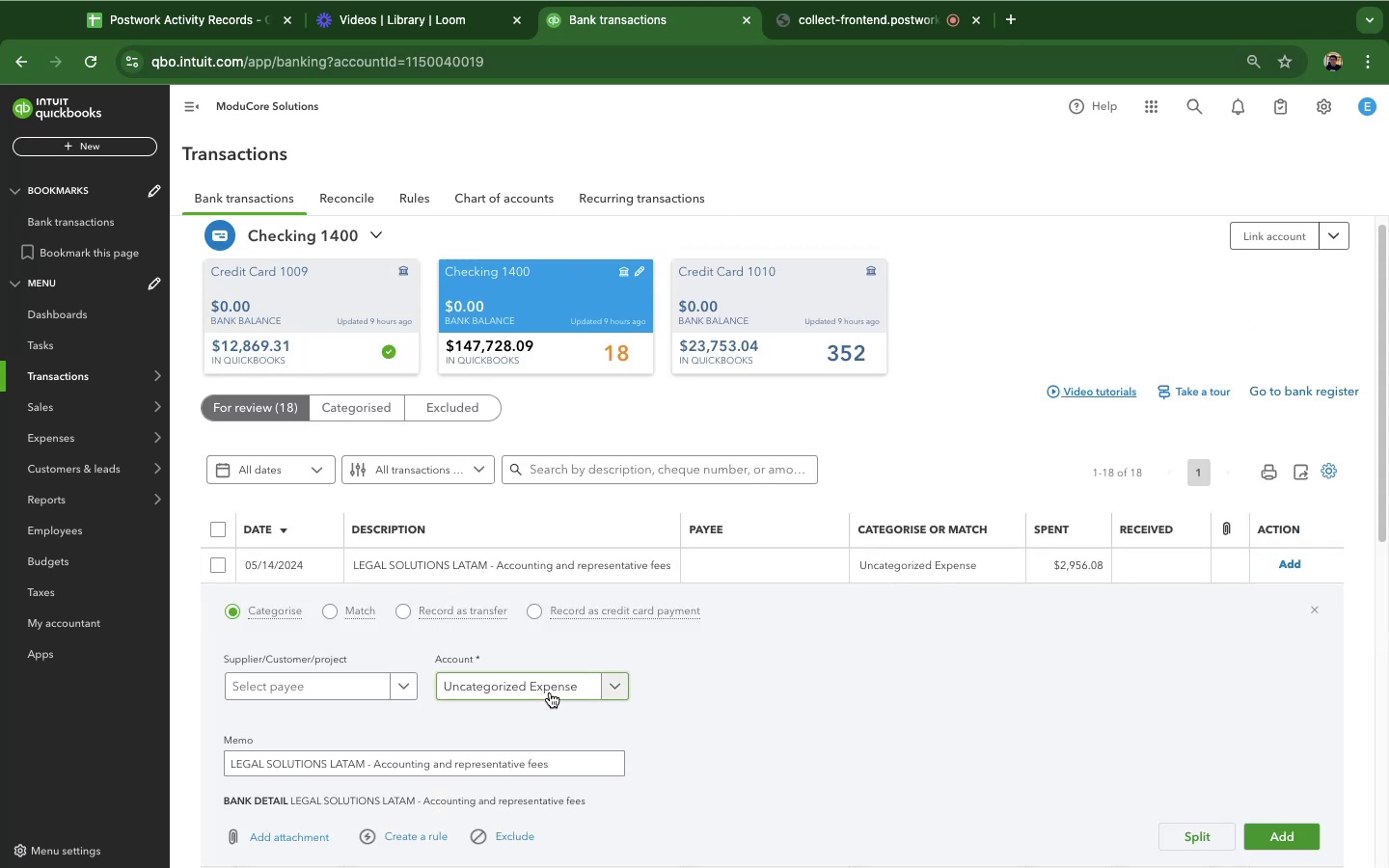 
double_click([329, 762])
 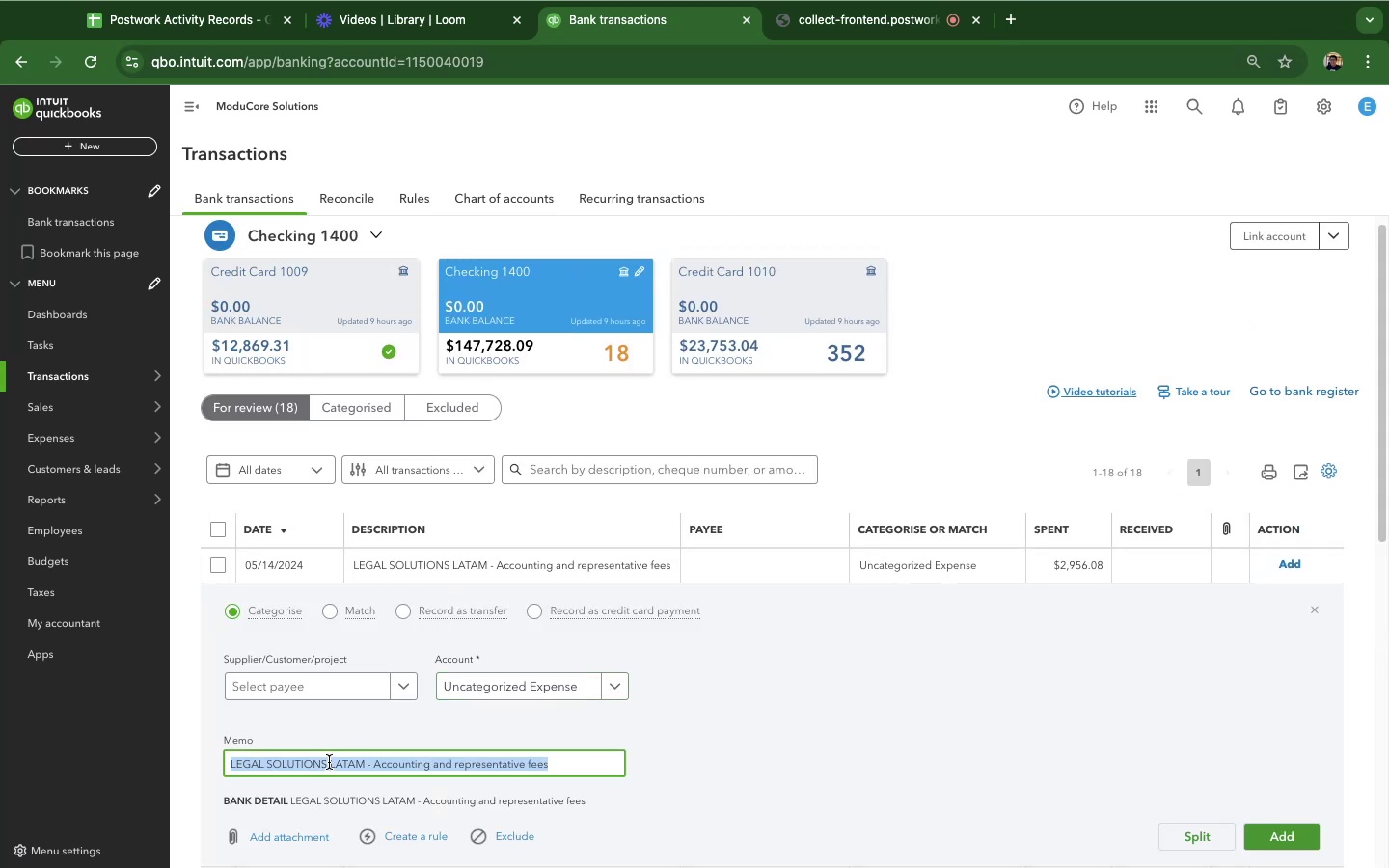 
triple_click([329, 762])
 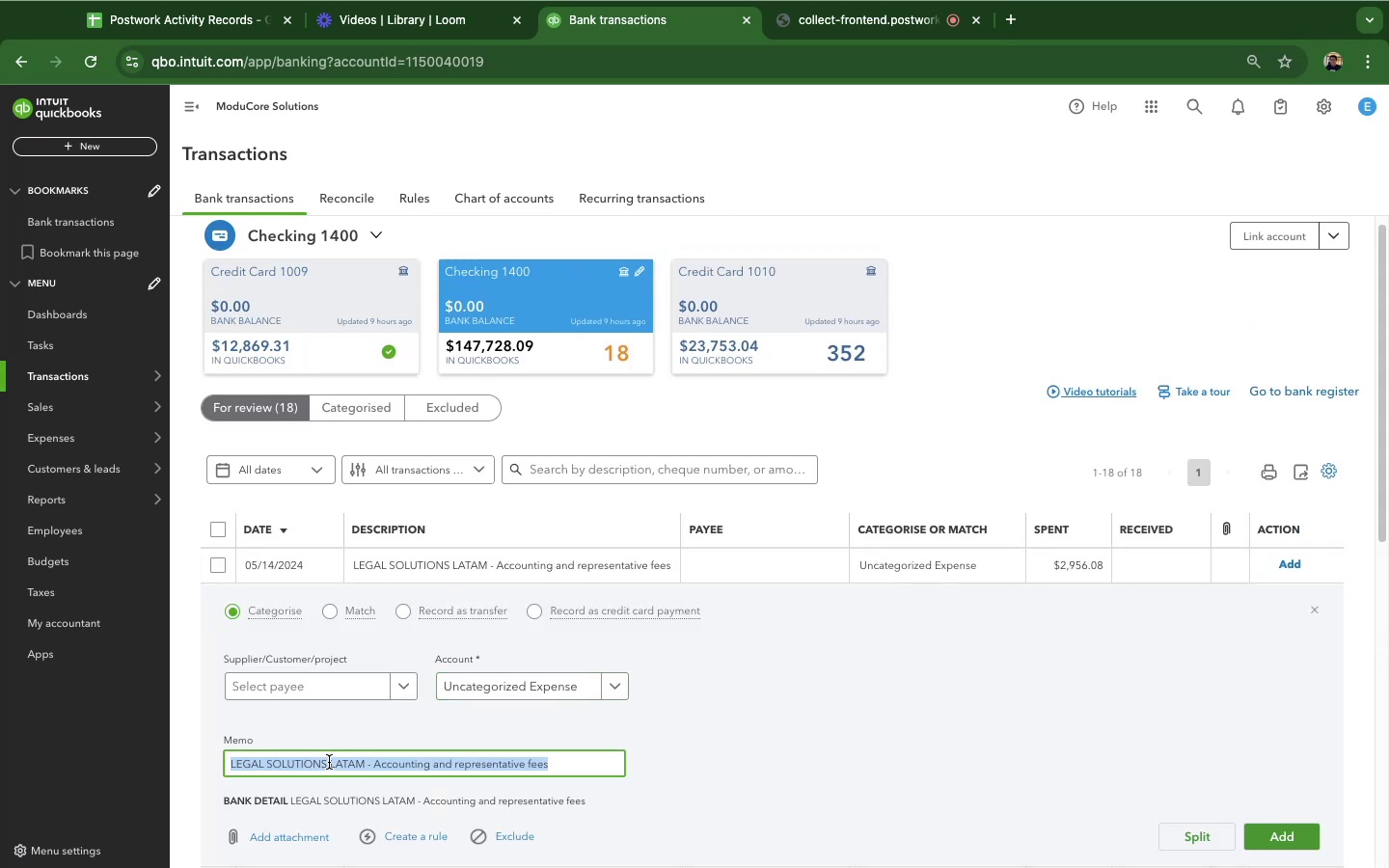 
triple_click([329, 762])
 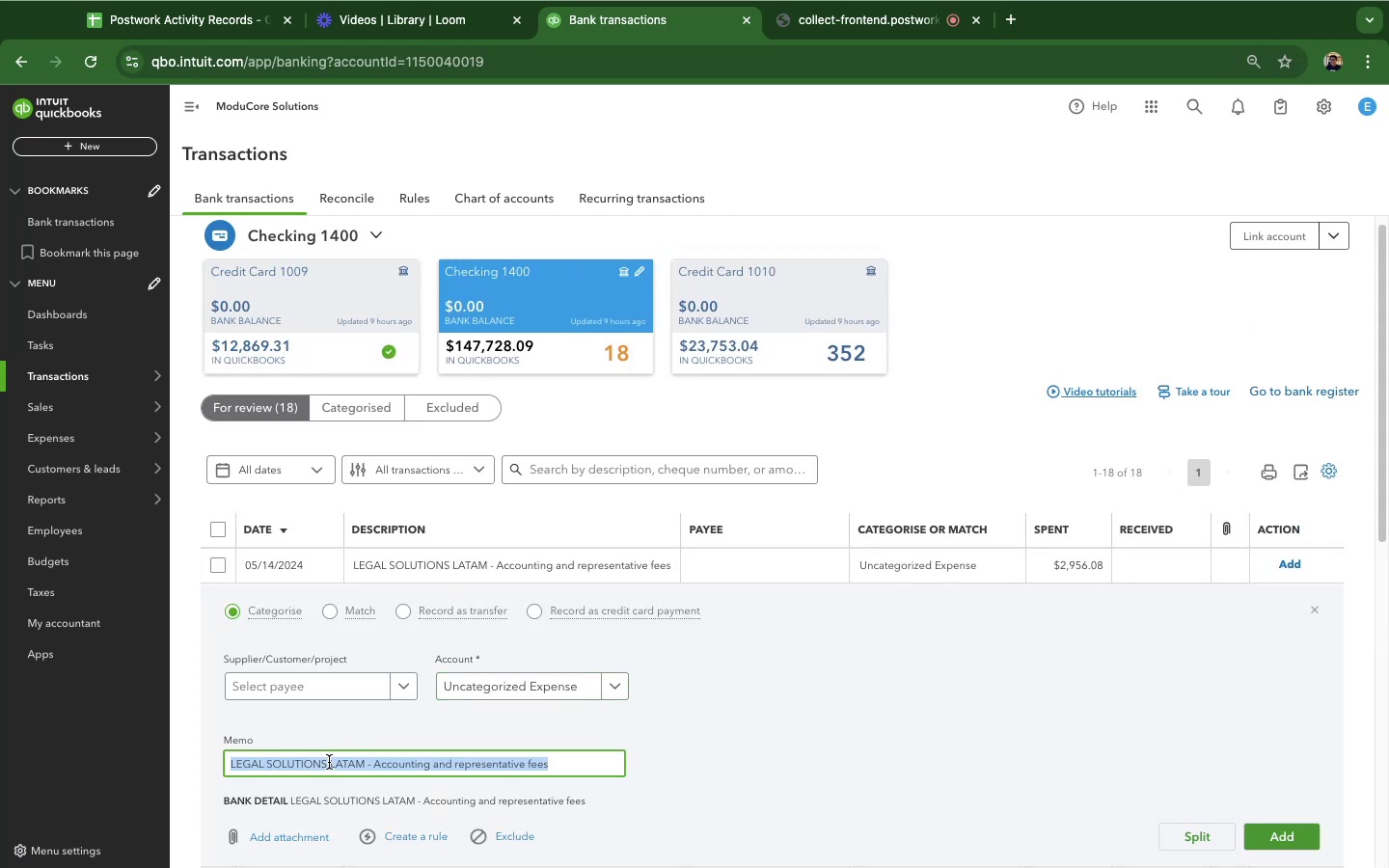 
key(Meta+C)
 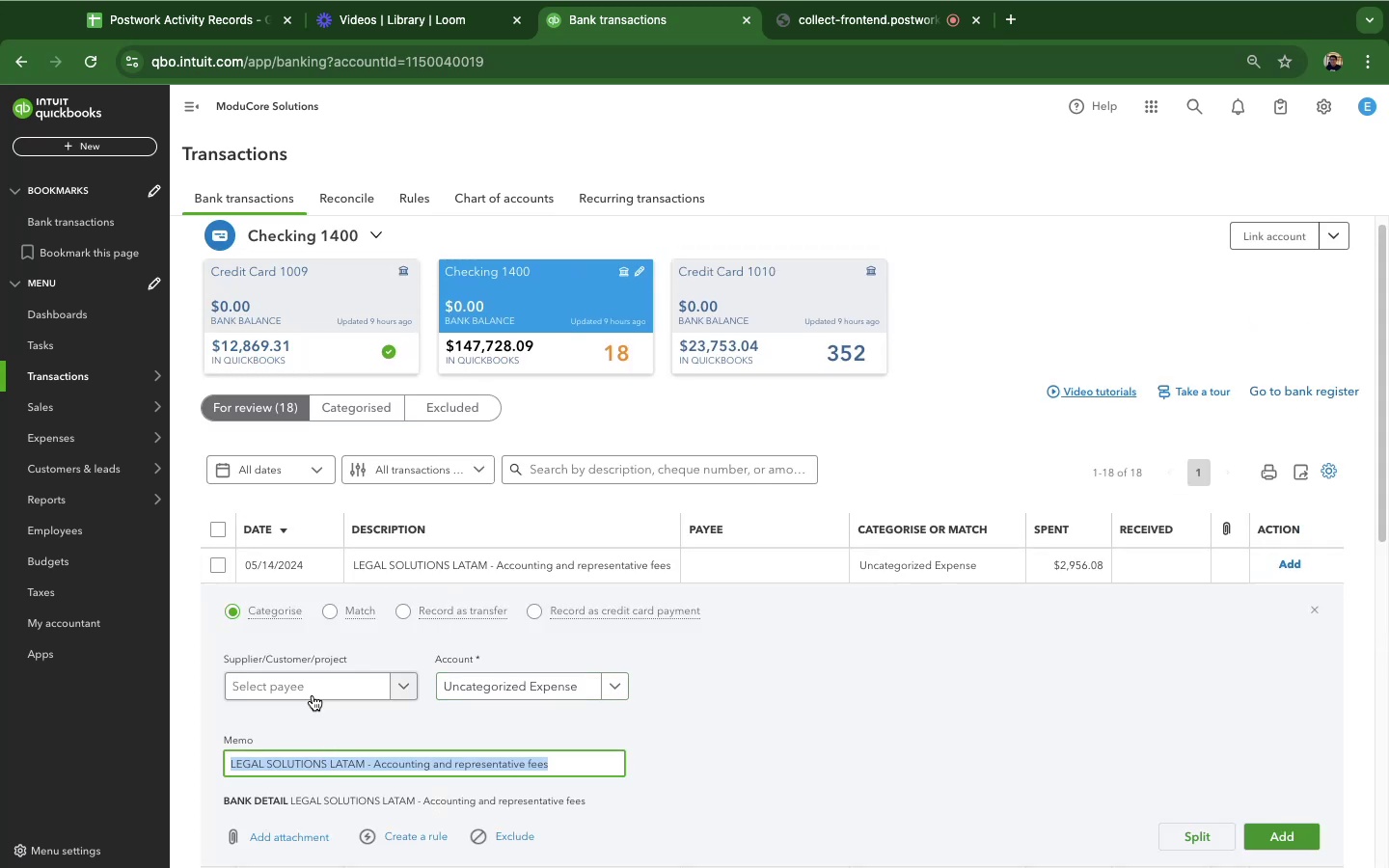 
left_click([313, 695])
 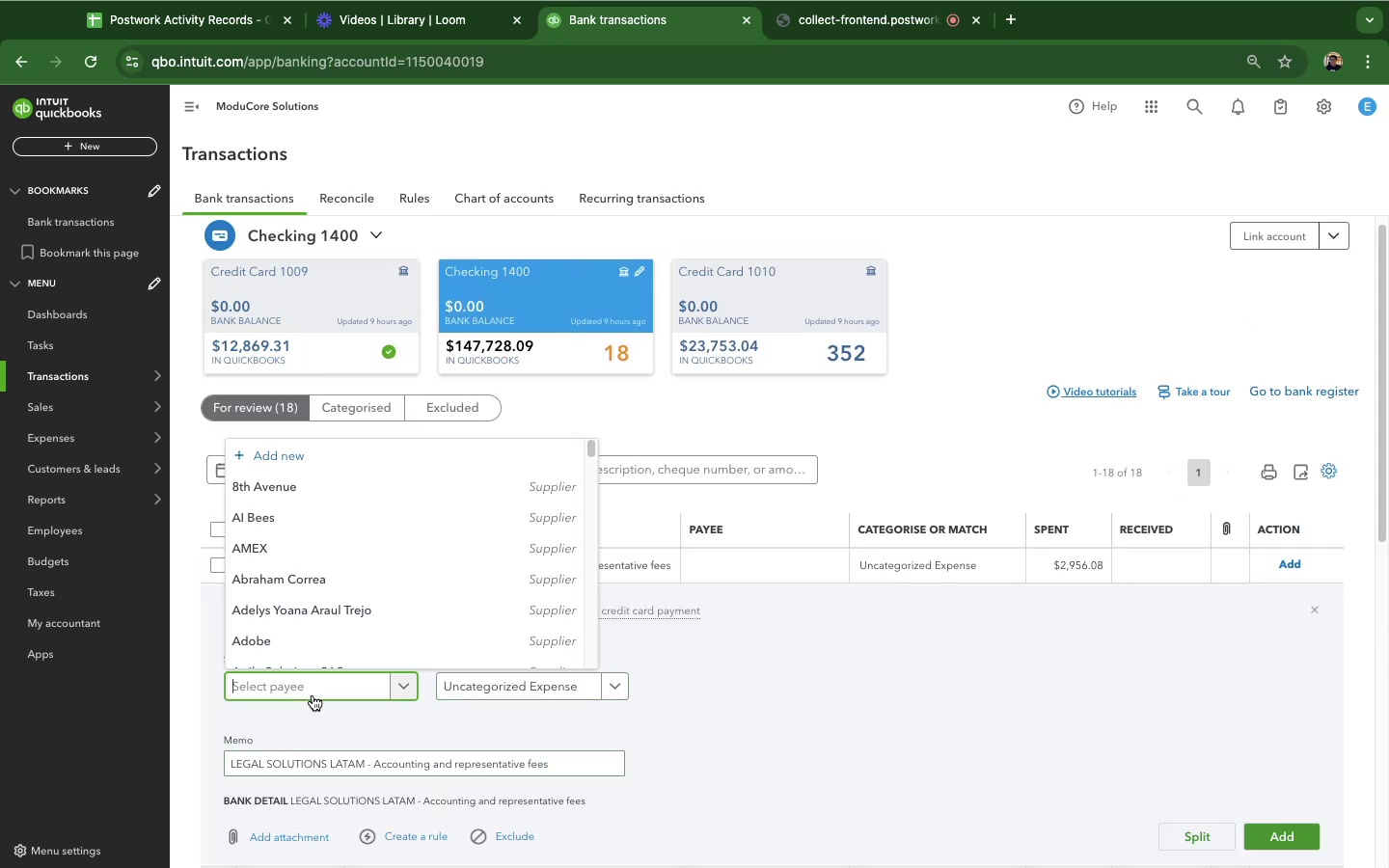 
key(Meta+V)
 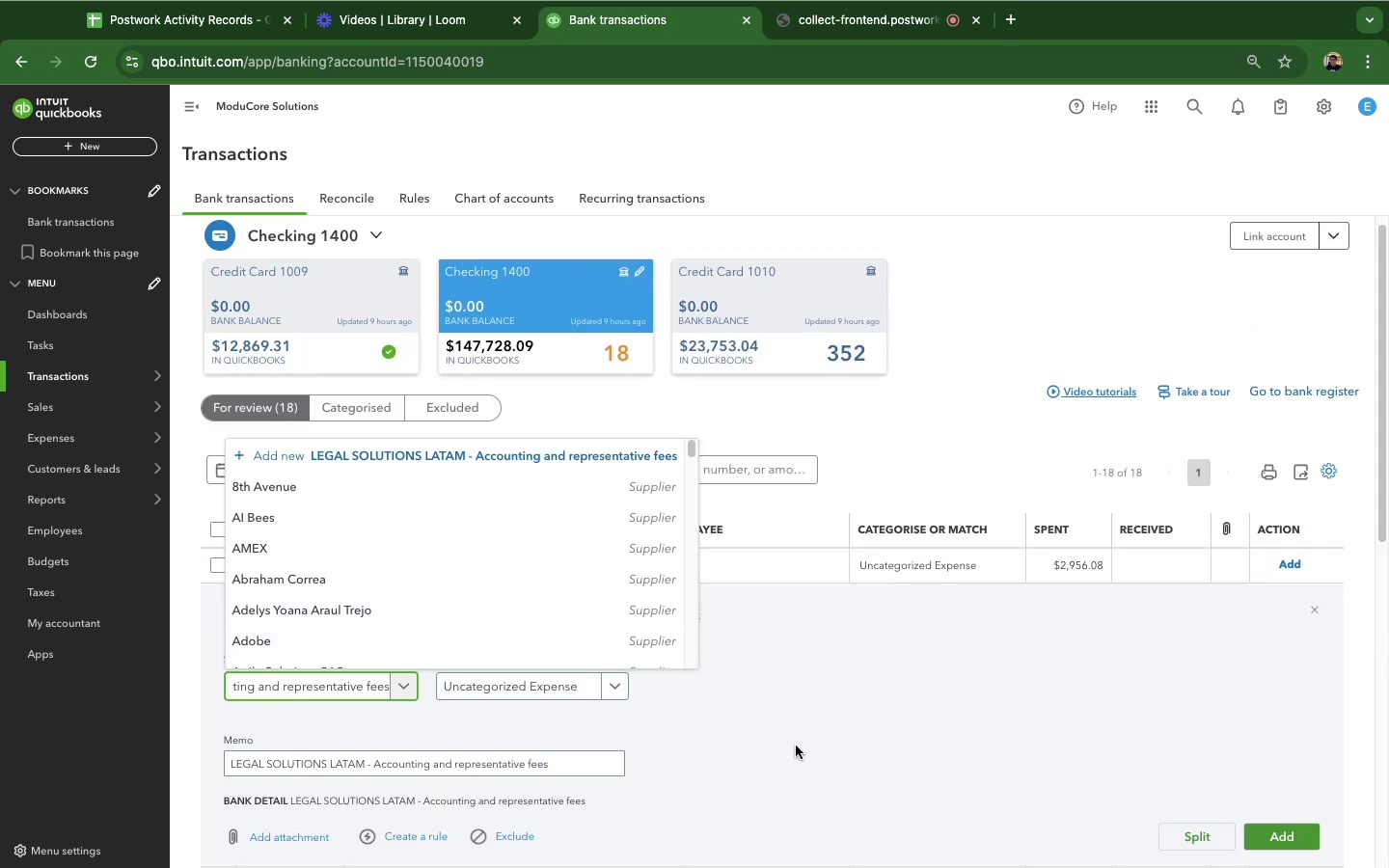 
left_click([796, 746])
 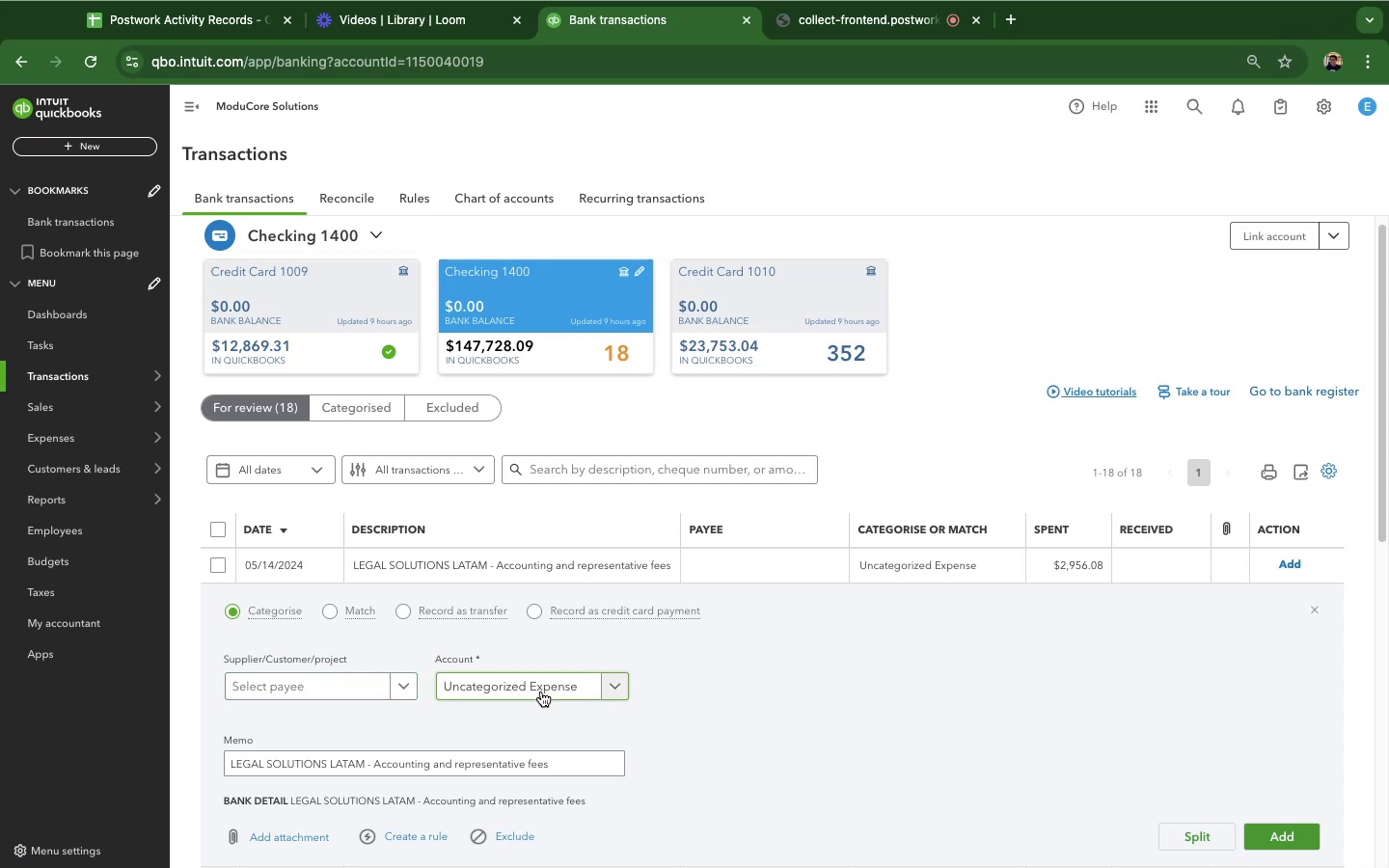 
left_click([541, 692])
 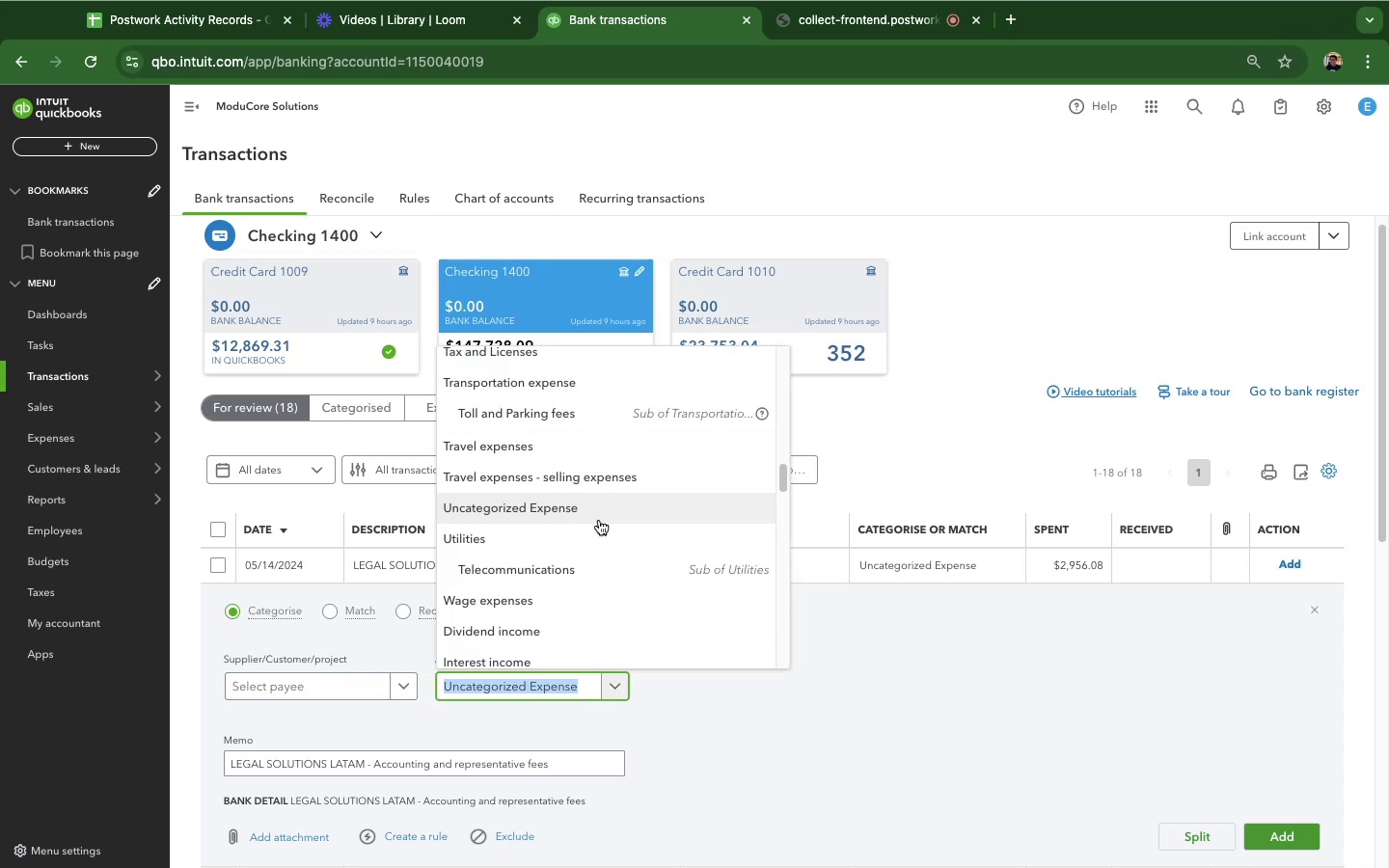 
type(lega)
 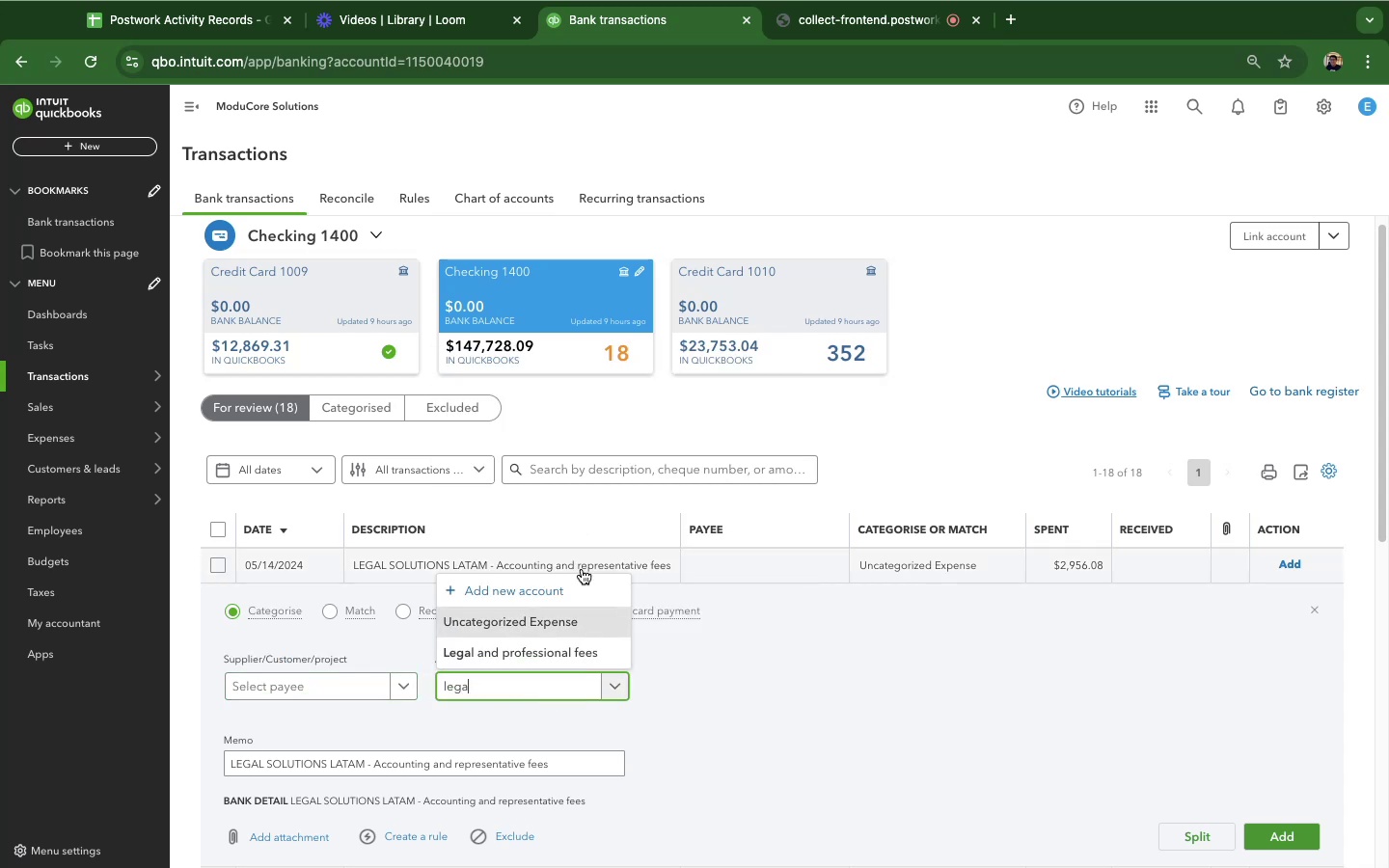 
left_click([564, 647])
 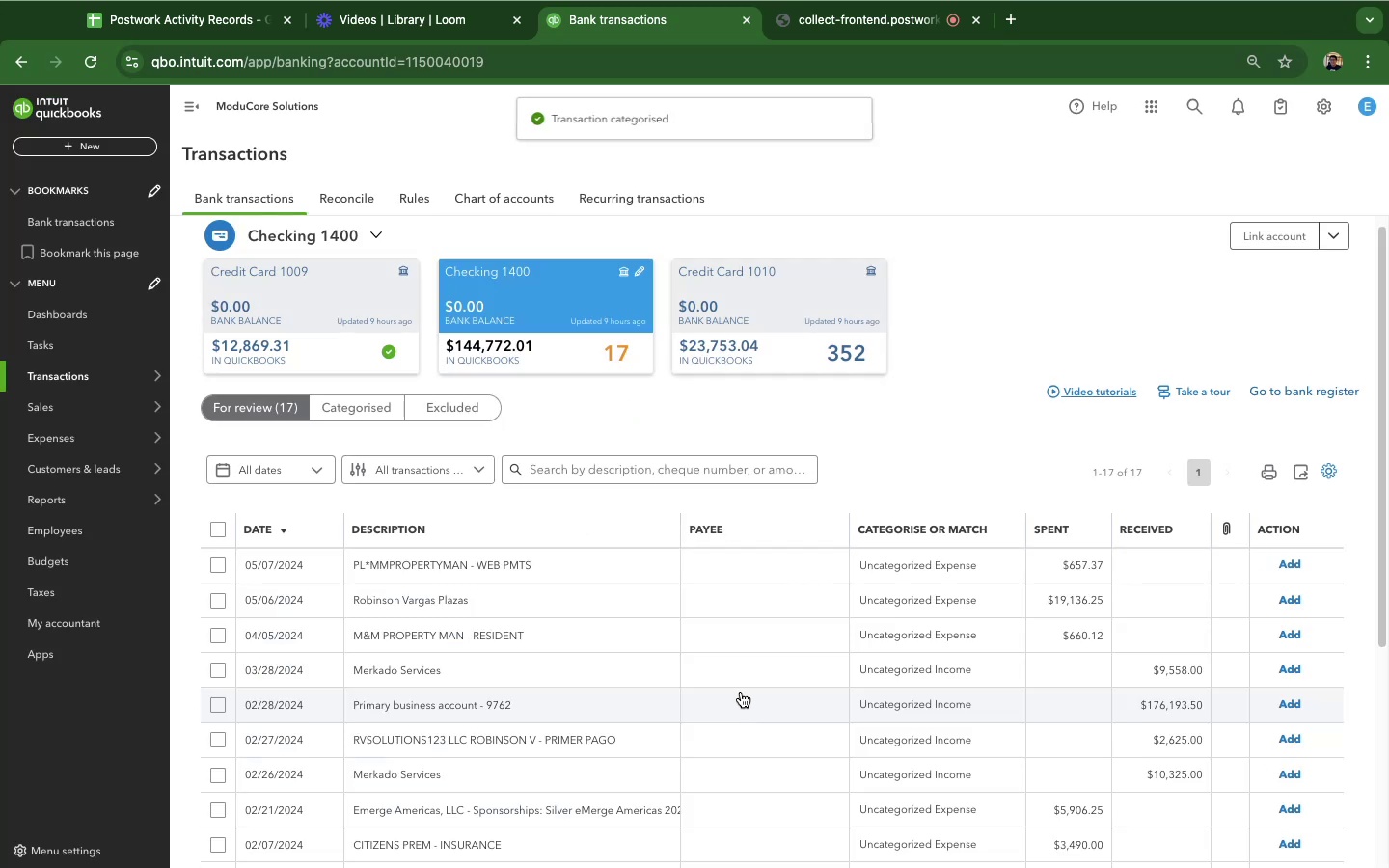 
wait(5.16)
 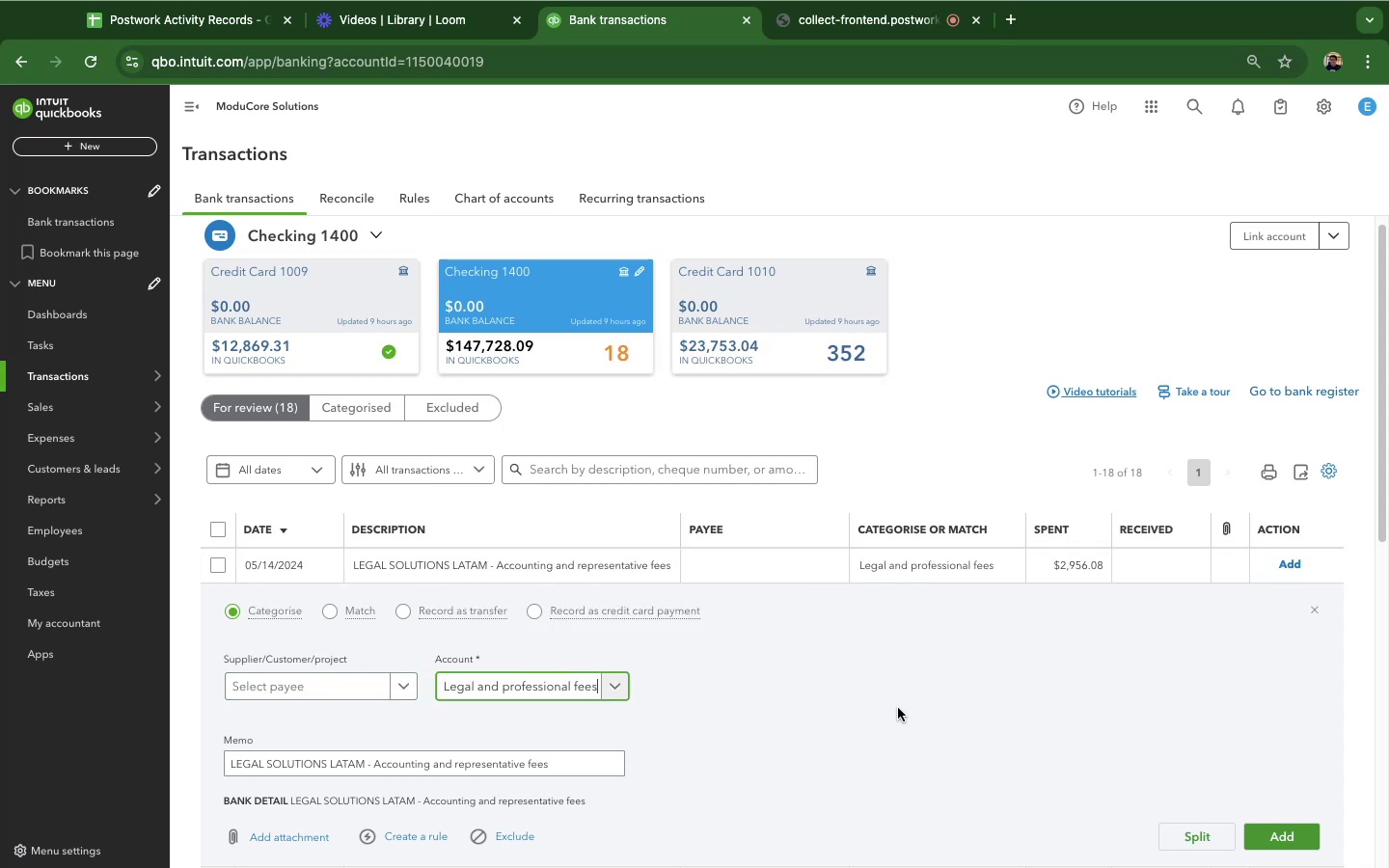 
left_click([445, 580])
 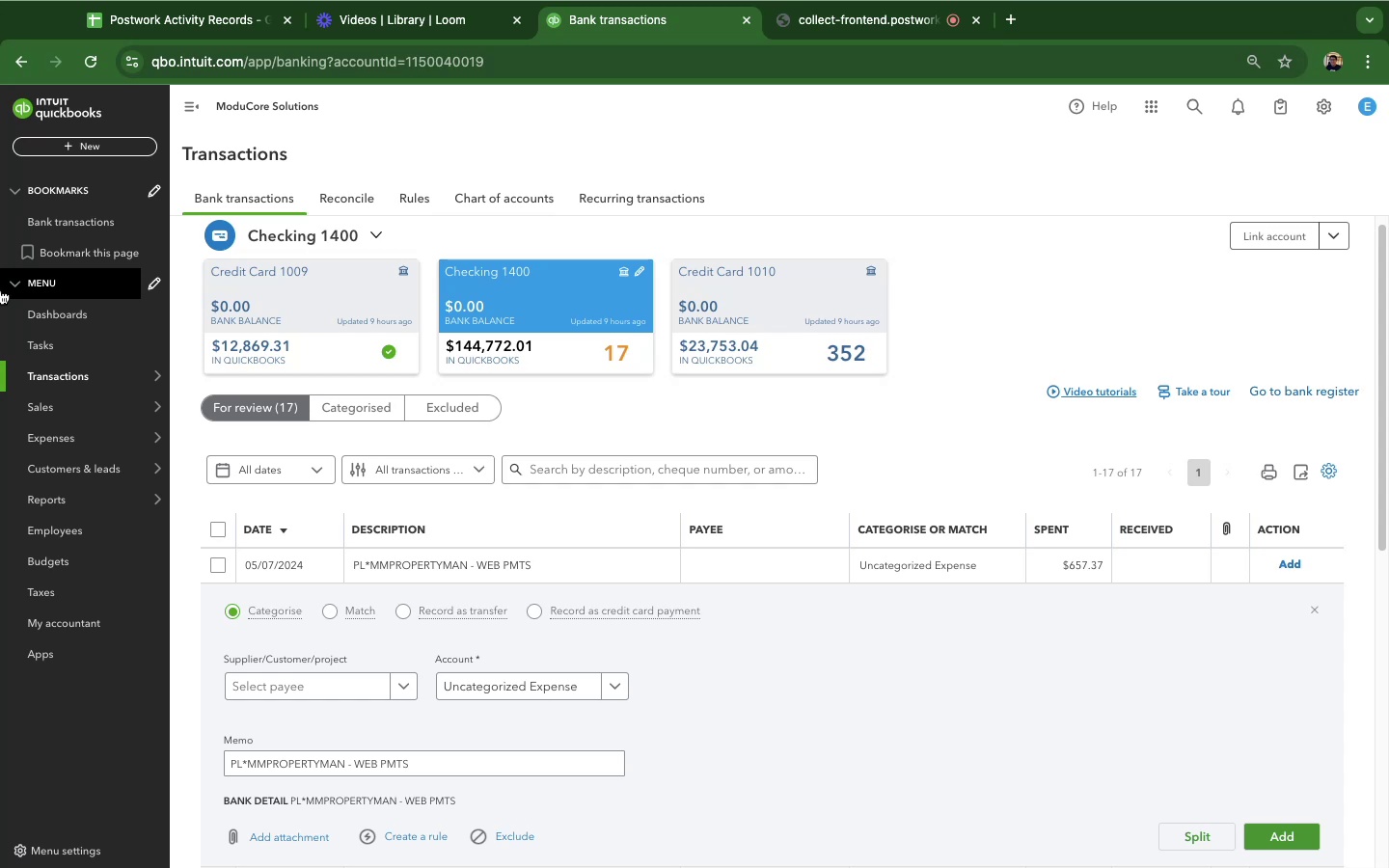 
wait(29.44)
 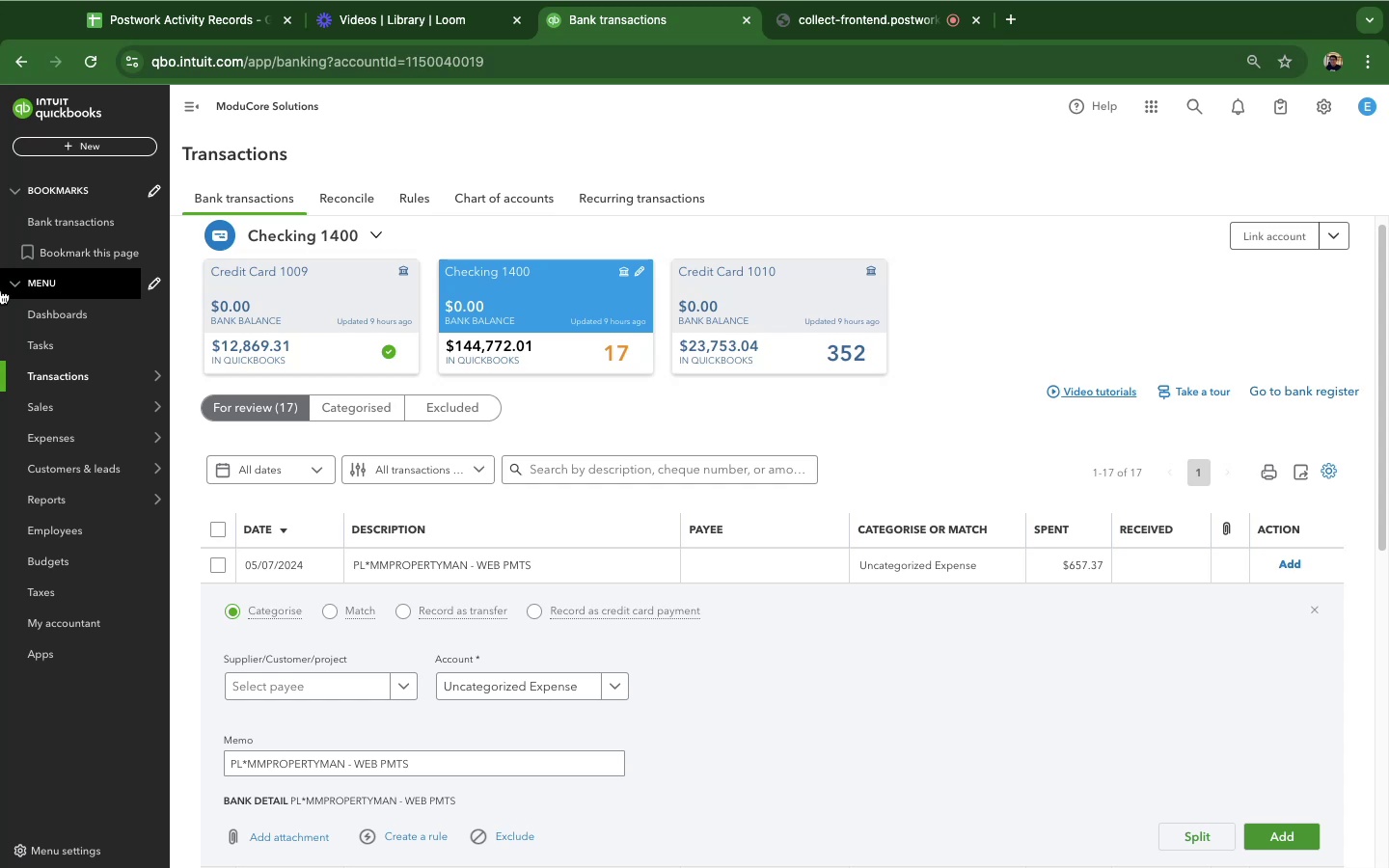 
left_click([492, 692])
 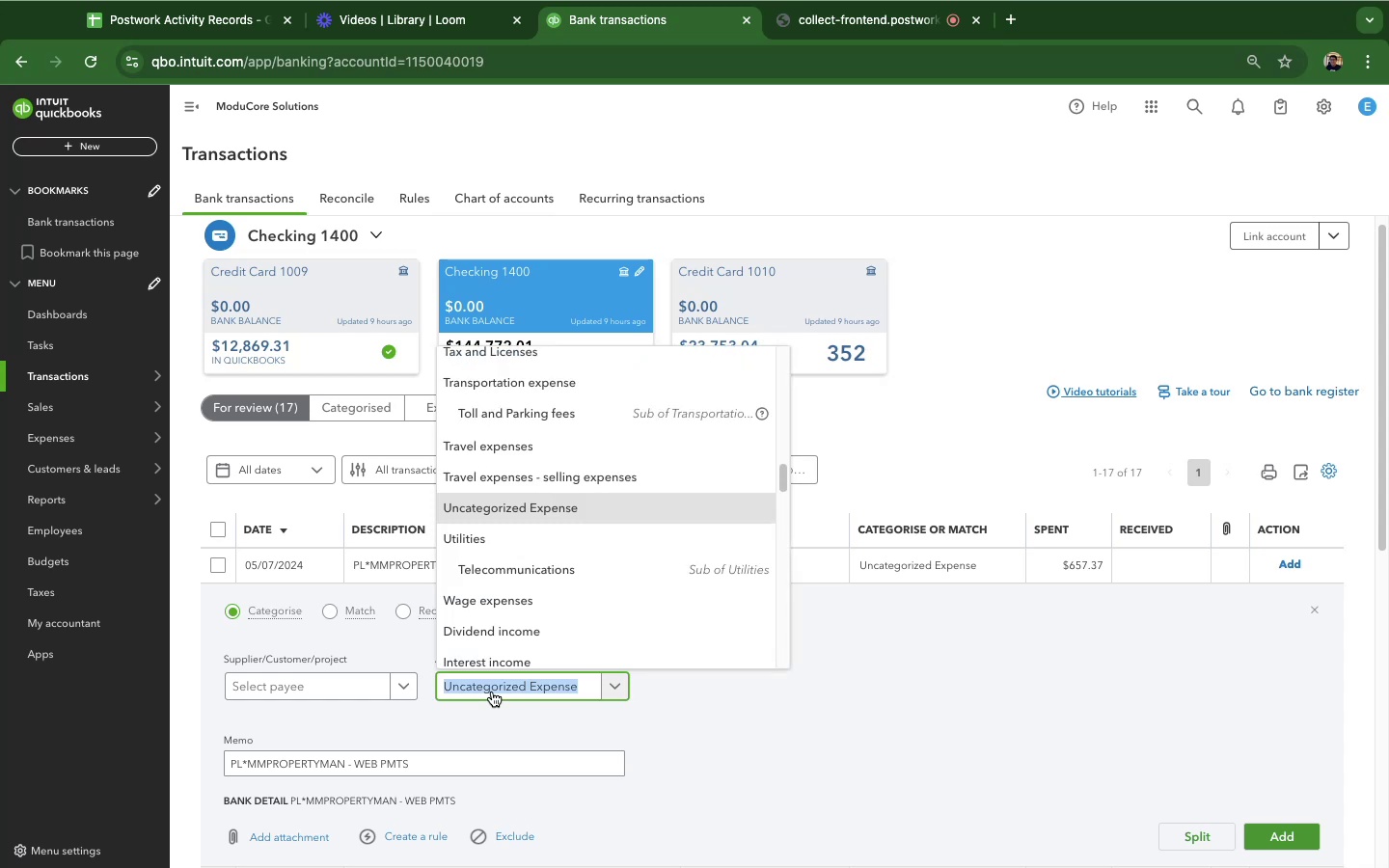 
wait(5.93)
 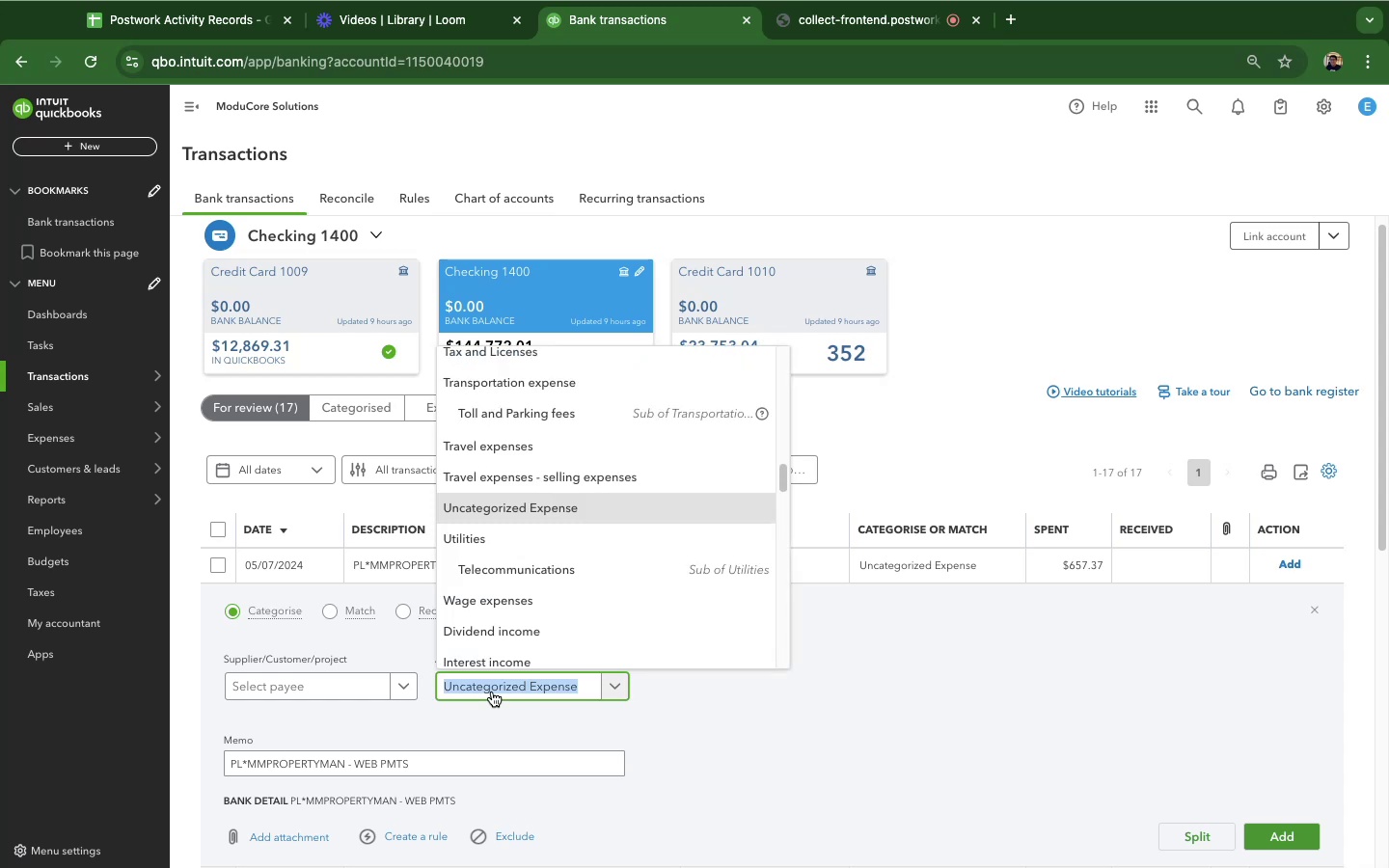 
type(inf)
 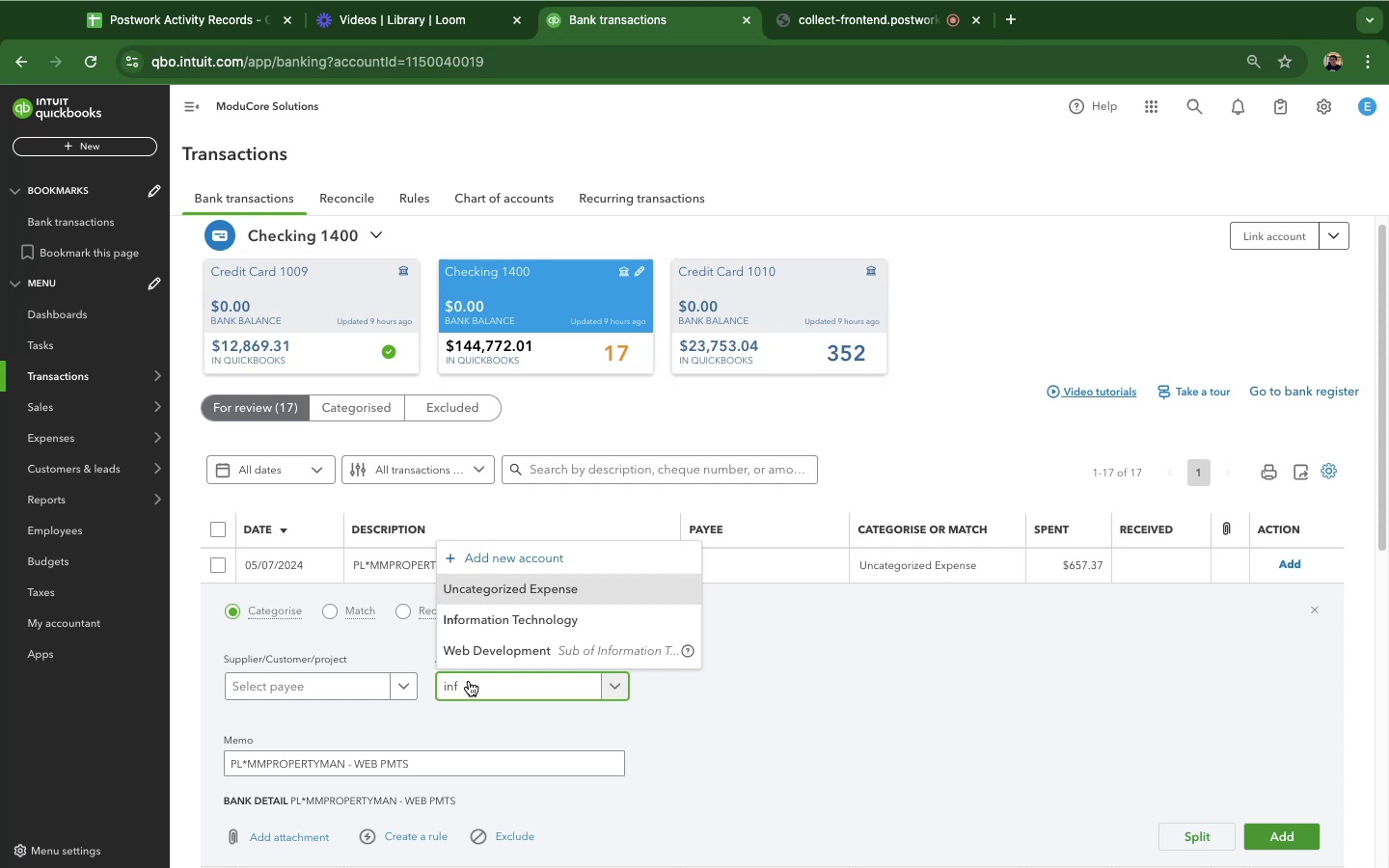 
left_click([469, 681])
 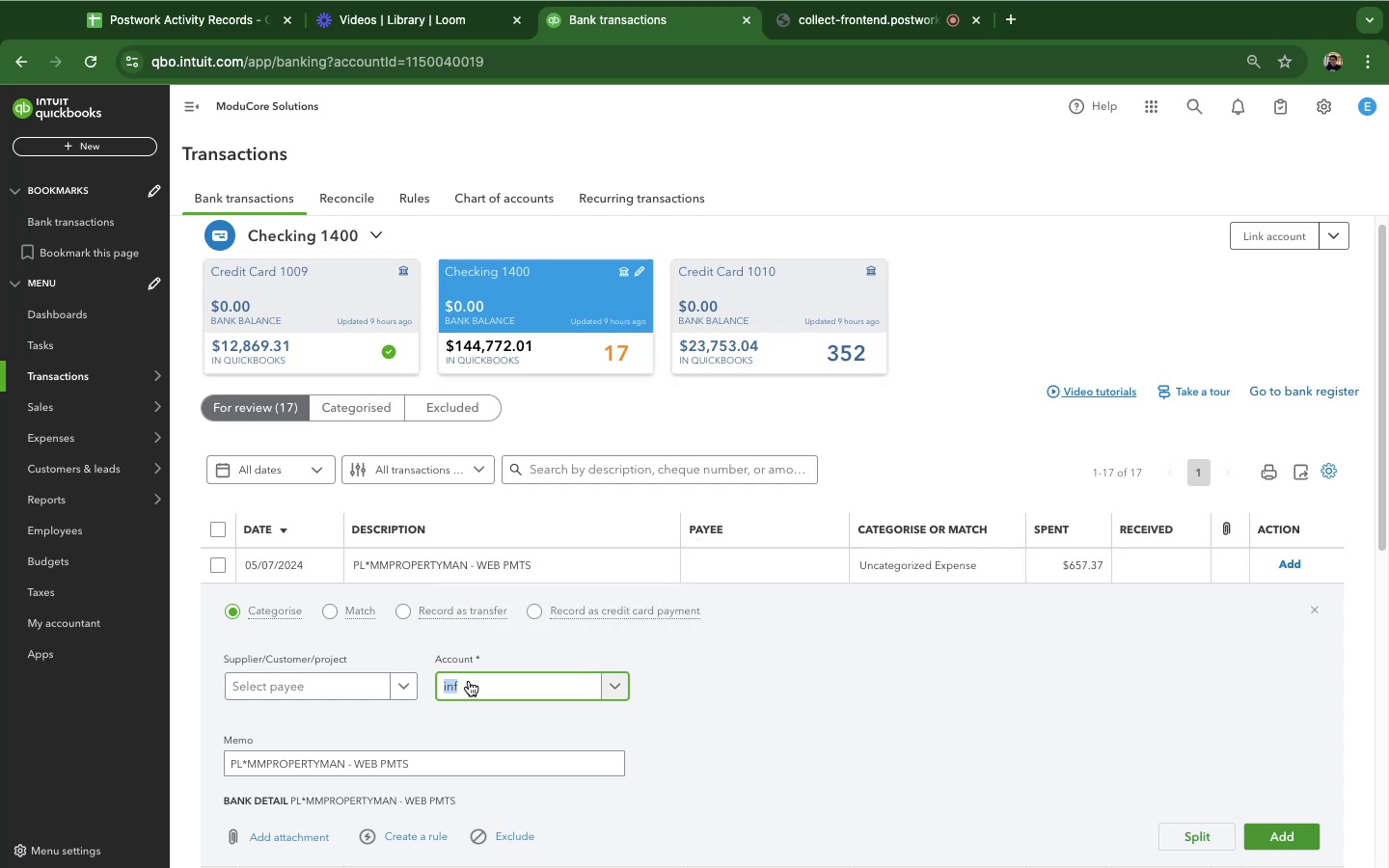 
wait(13.03)
 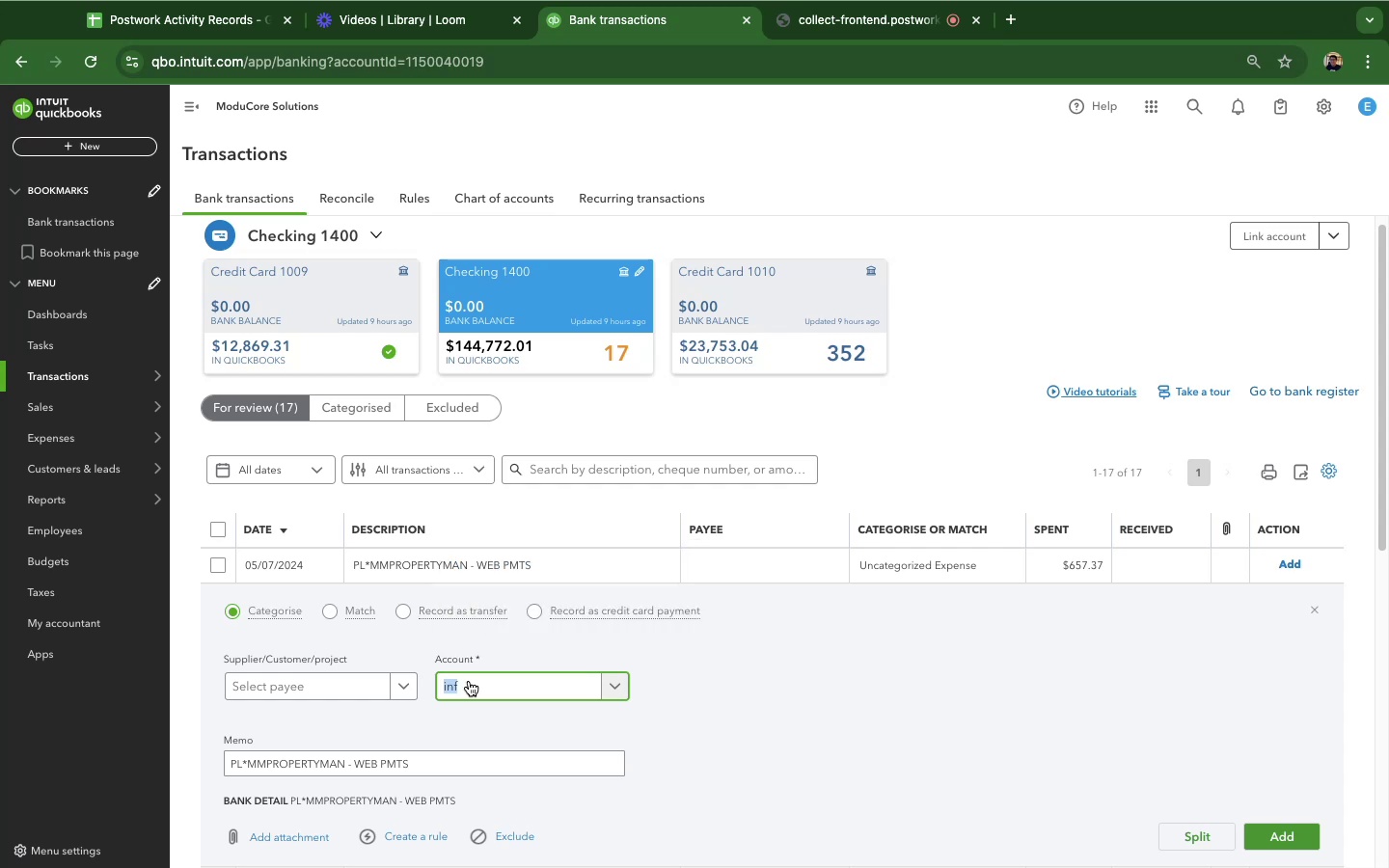 
left_click([517, 691])
 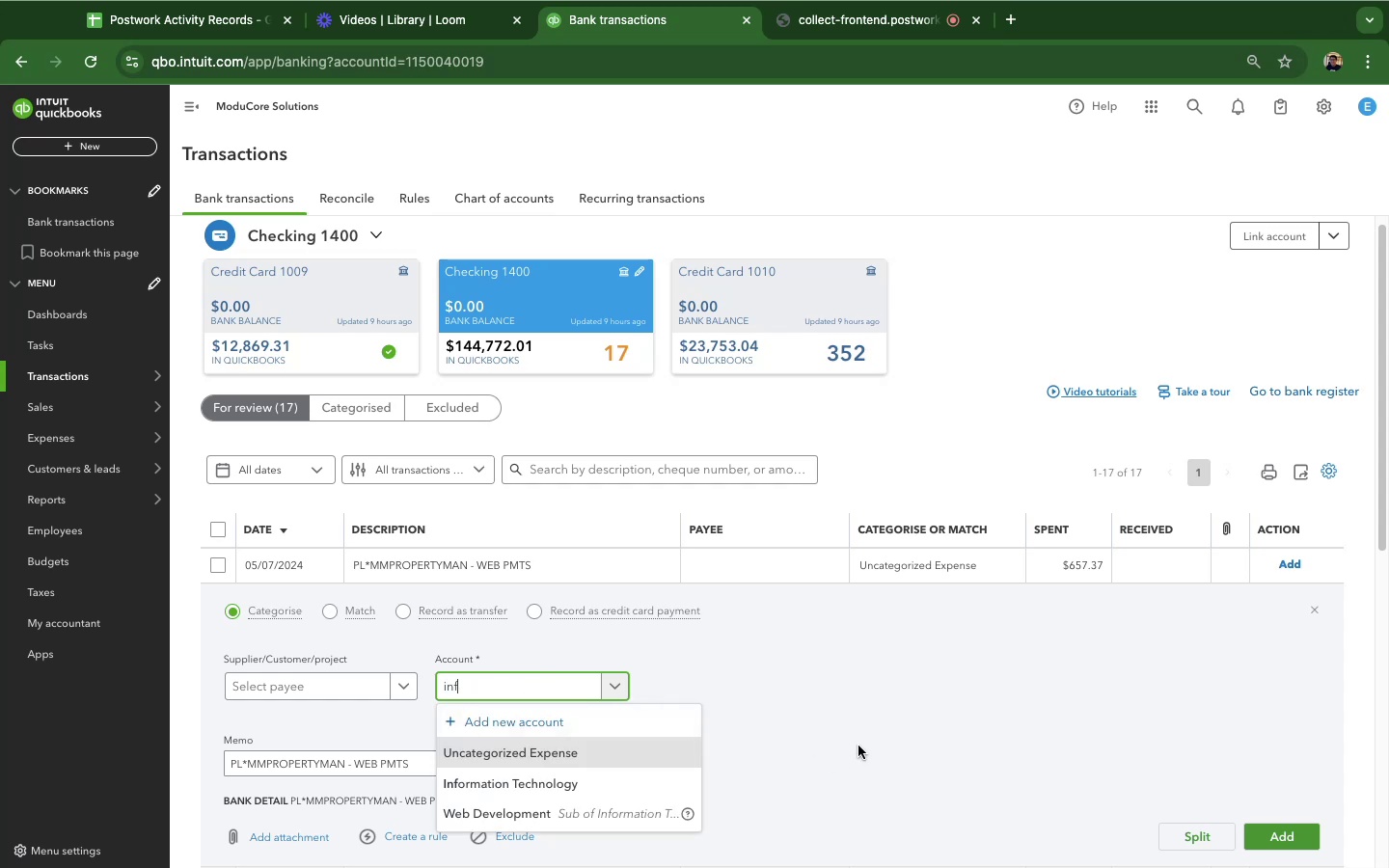 
left_click_drag(start_coordinate=[857, 762], to_coordinate=[862, 759])
 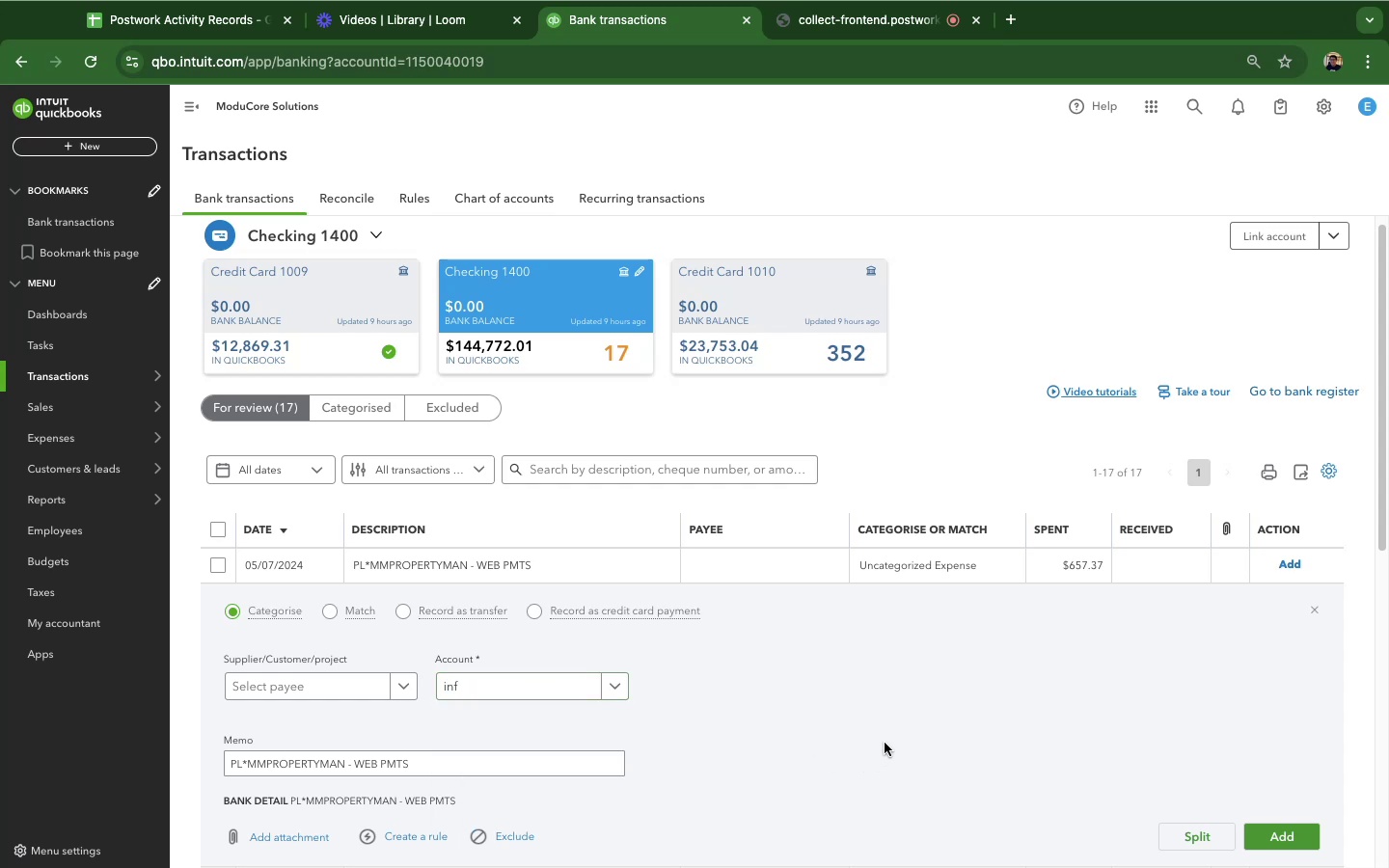 
scroll: coordinate [835, 597], scroll_direction: up, amount: 7.0
 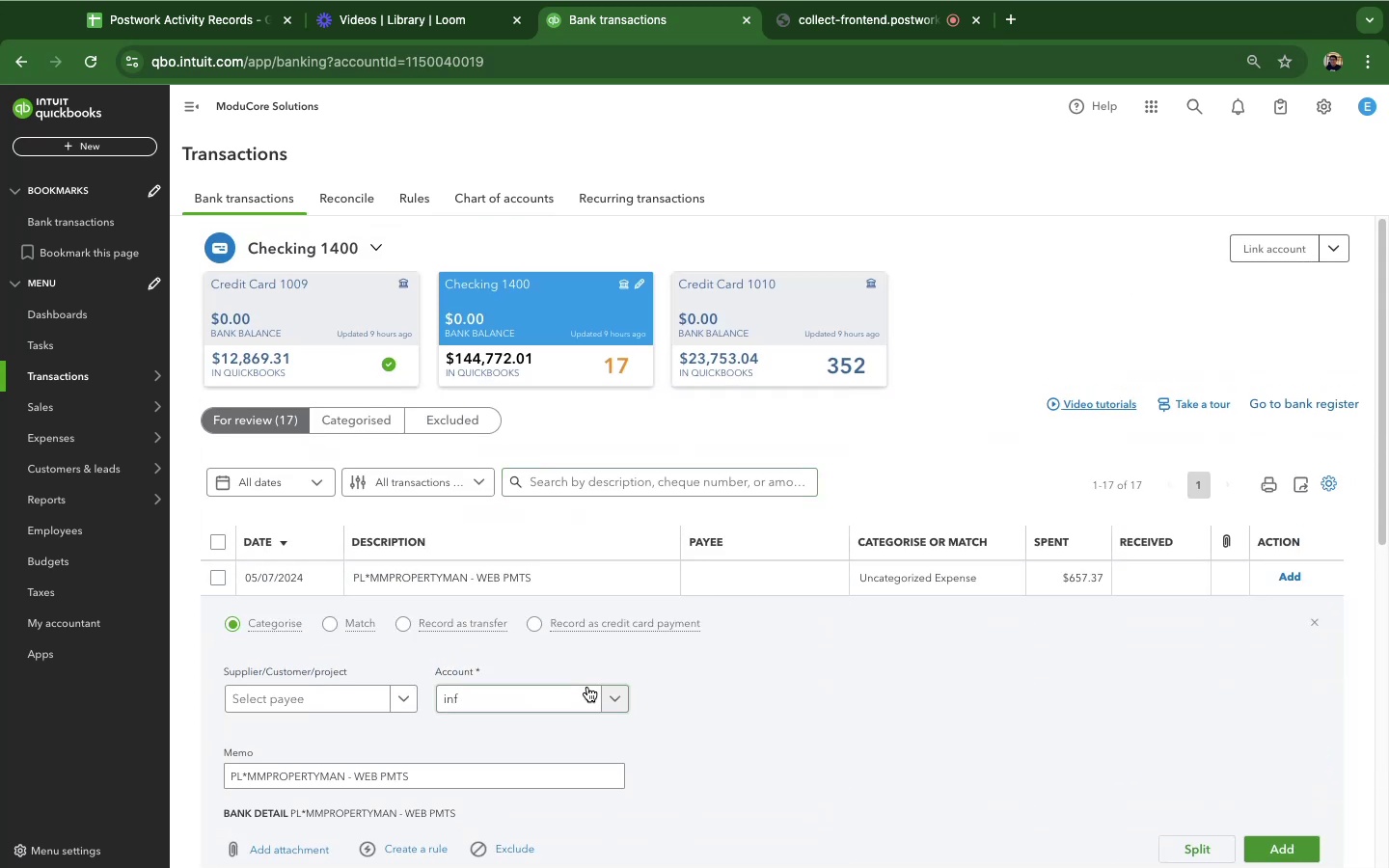 
scroll: coordinate [1036, 682], scroll_direction: down, amount: 8.0
 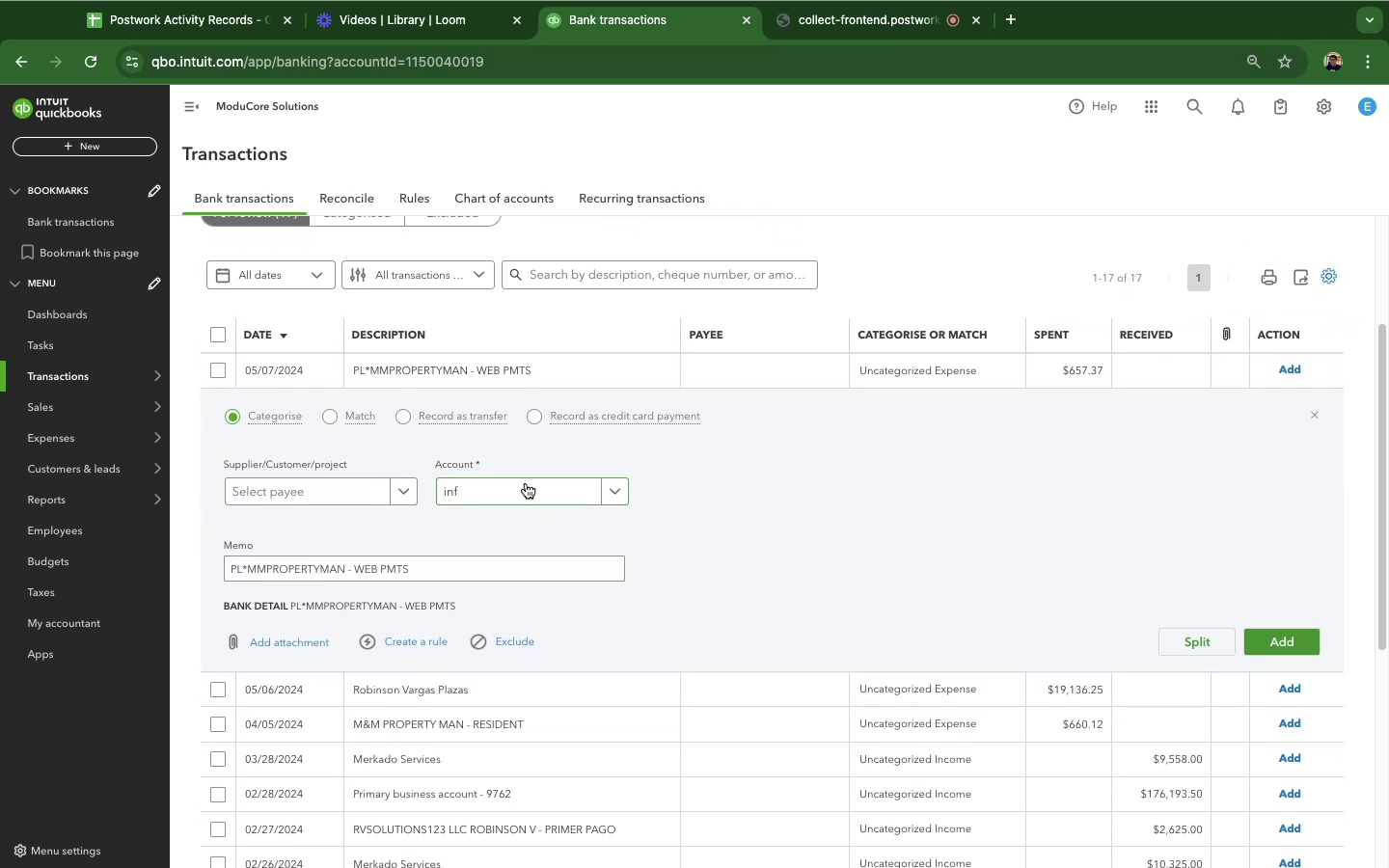 
left_click([544, 489])
 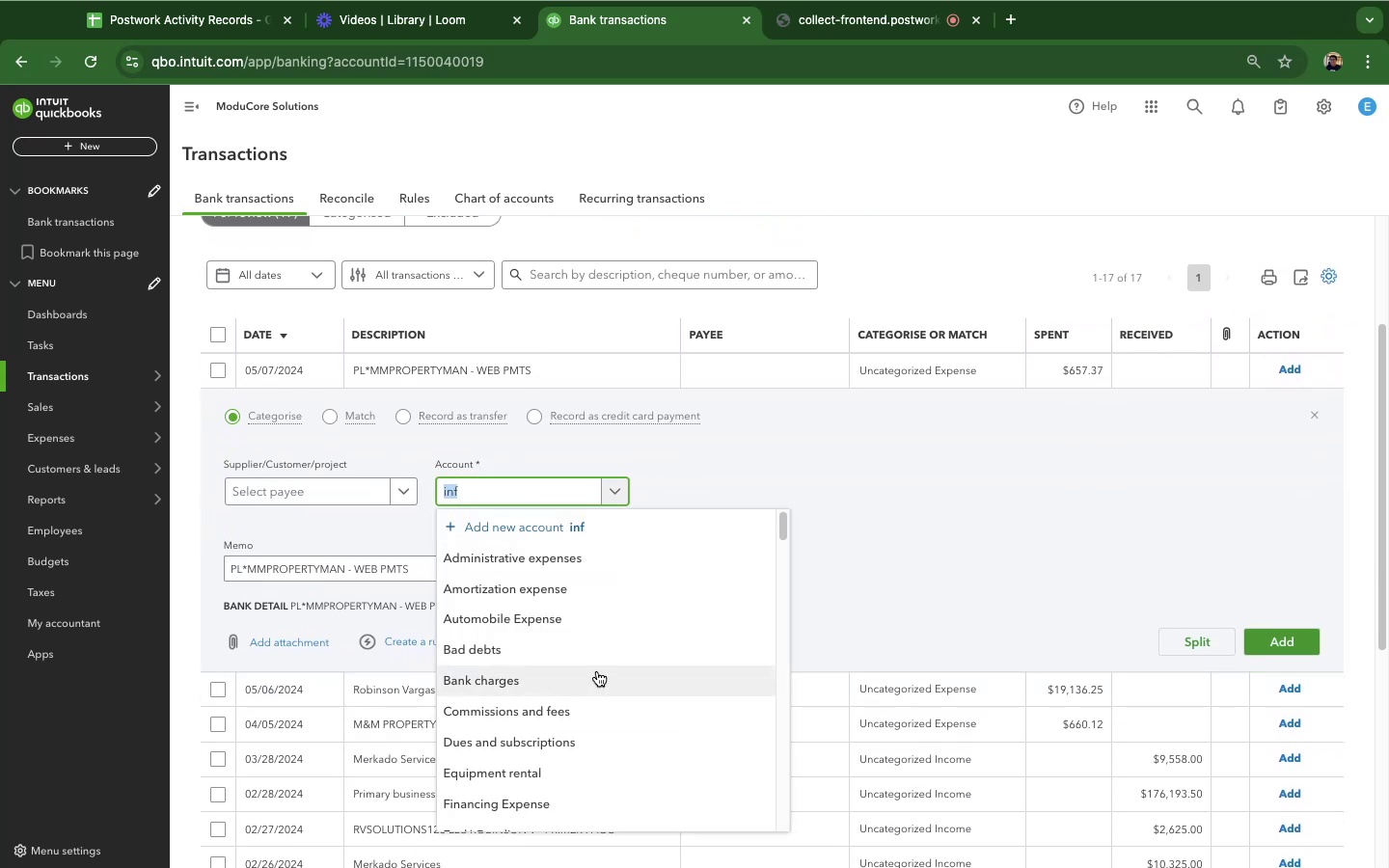 
scroll: coordinate [597, 669], scroll_direction: down, amount: 26.0
 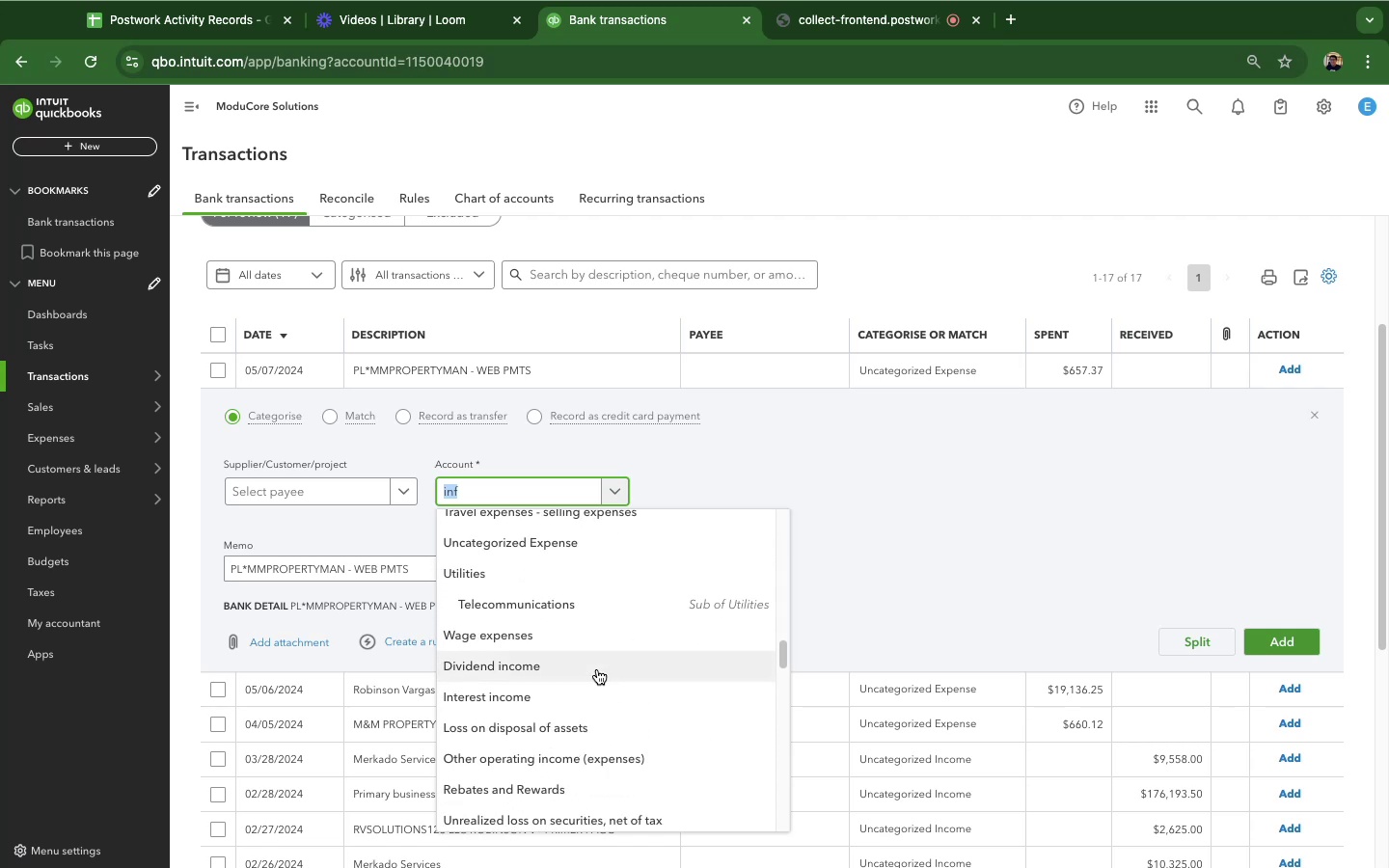 
scroll: coordinate [597, 669], scroll_direction: up, amount: 6.0
 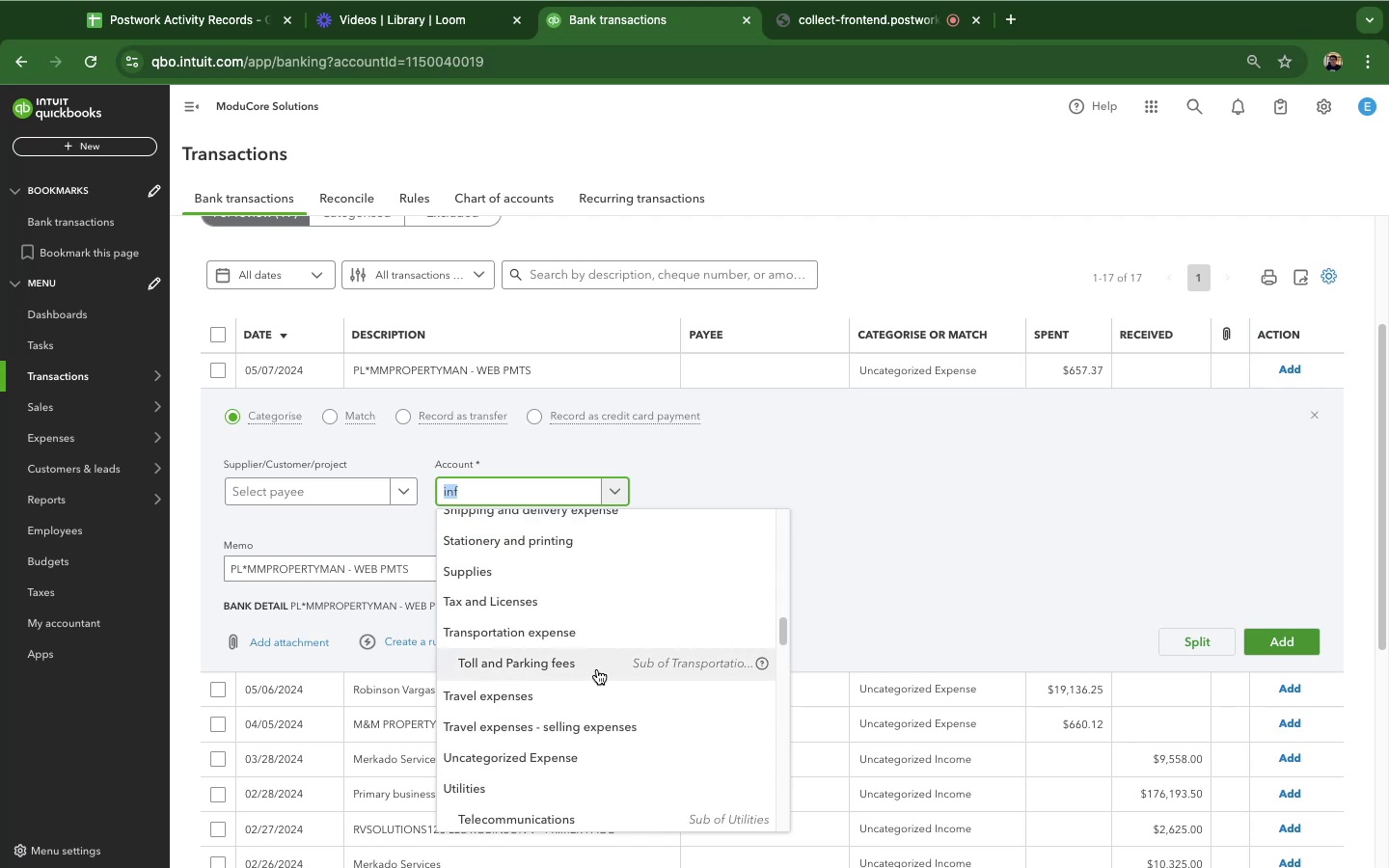 
scroll: coordinate [597, 669], scroll_direction: down, amount: 45.0
 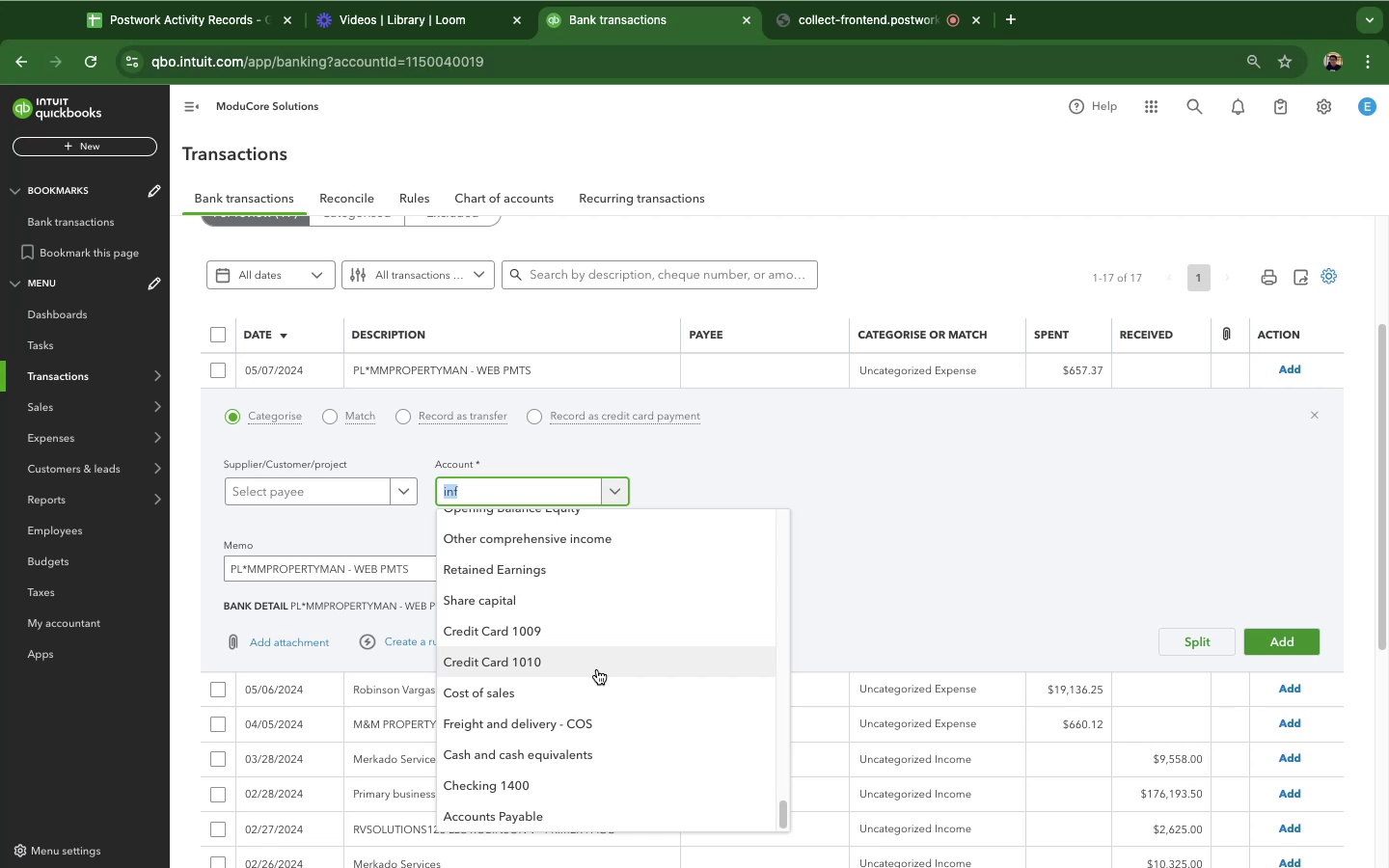 
scroll: coordinate [597, 669], scroll_direction: up, amount: 61.0
 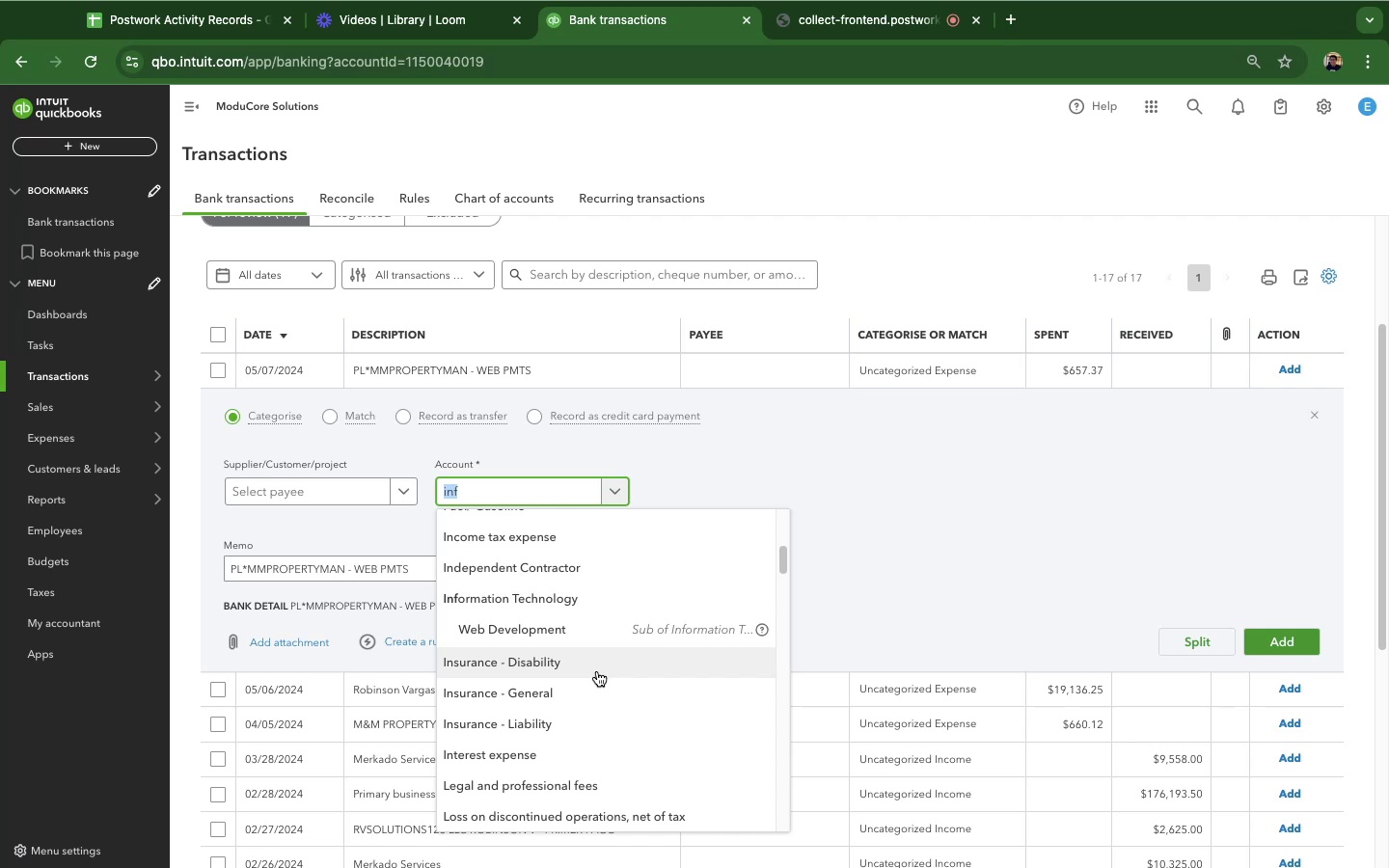 
wait(16.09)
 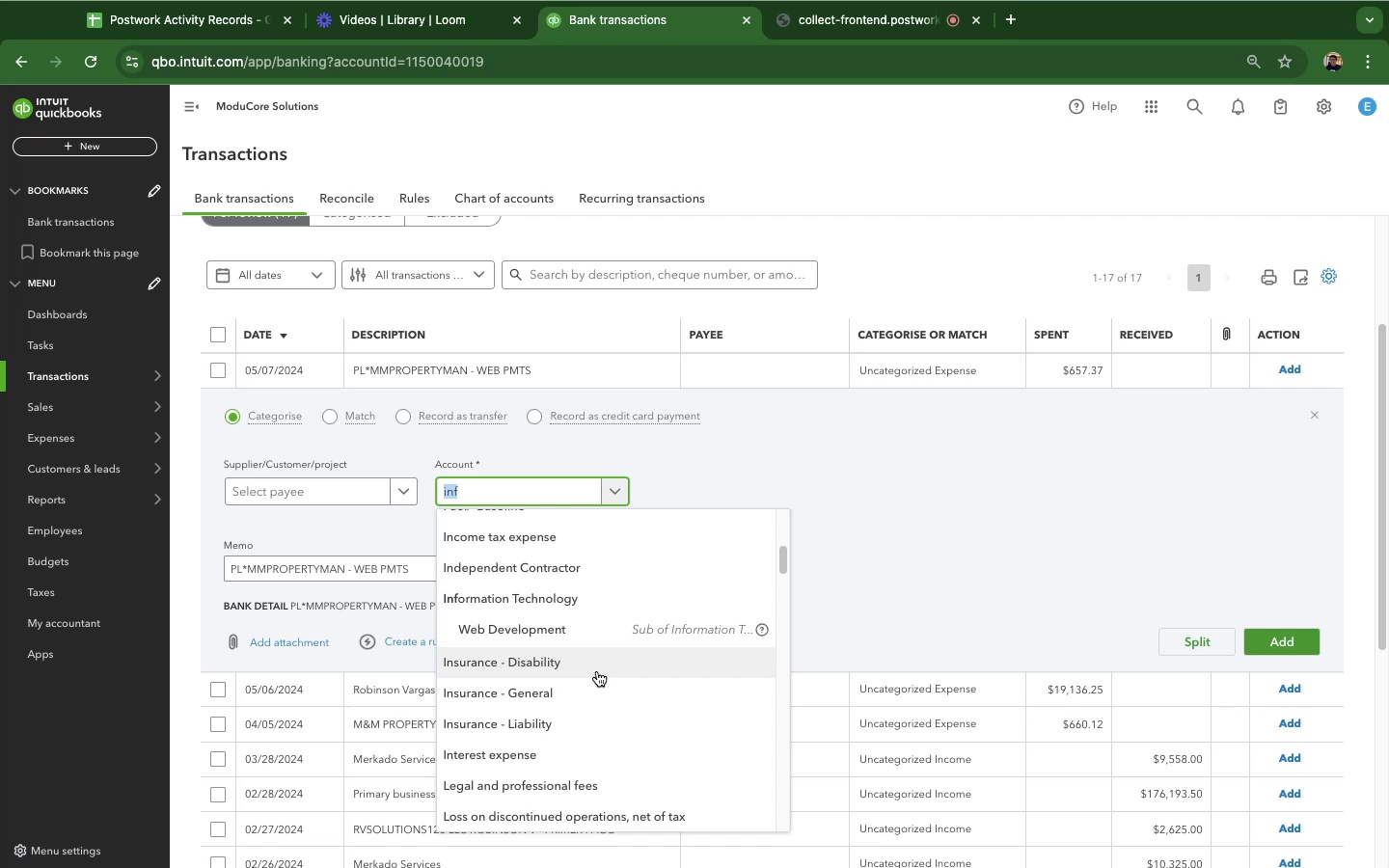 
left_click([546, 630])
 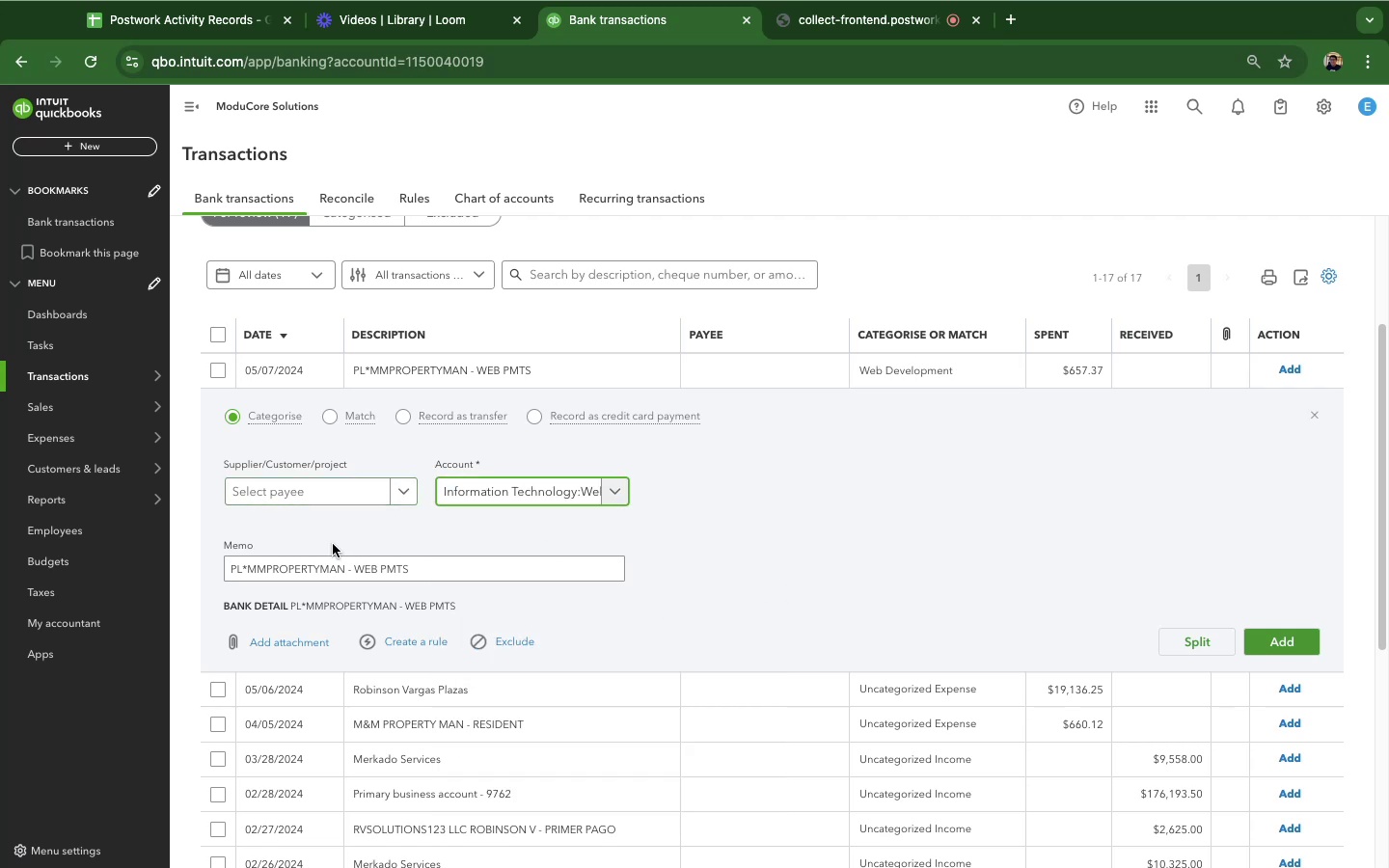 
double_click([313, 574])
 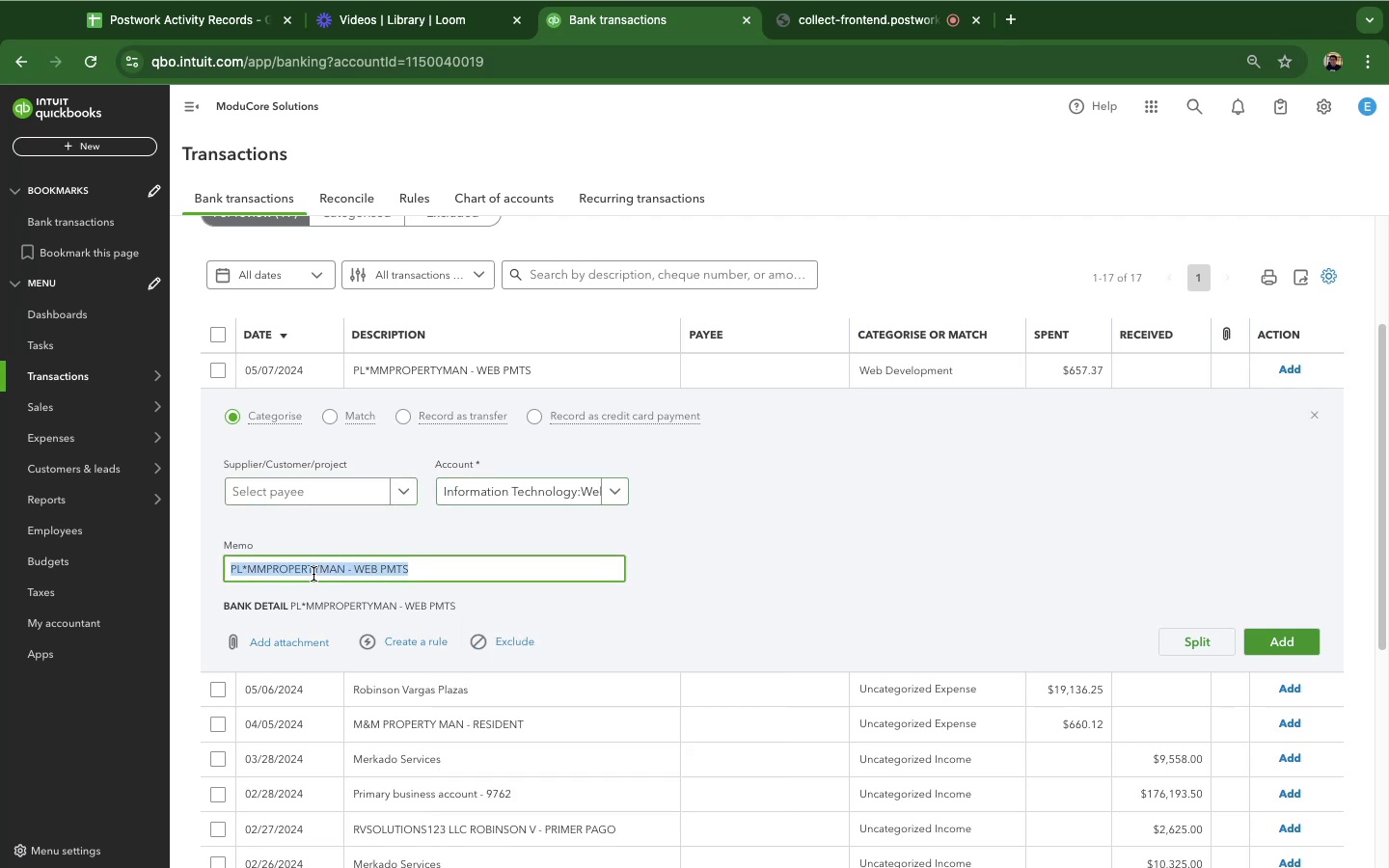 
triple_click([313, 574])
 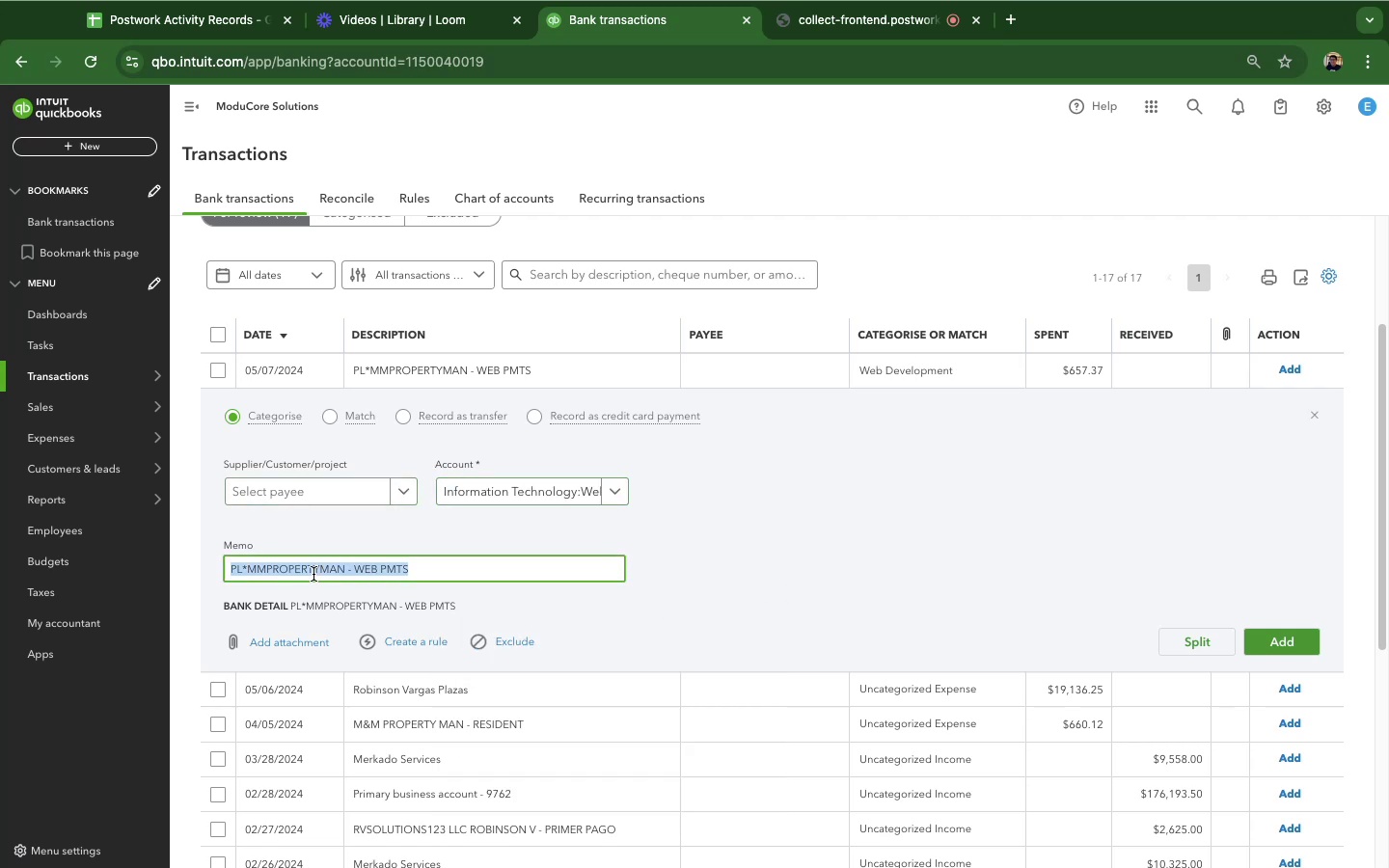 
key(Meta+C)
 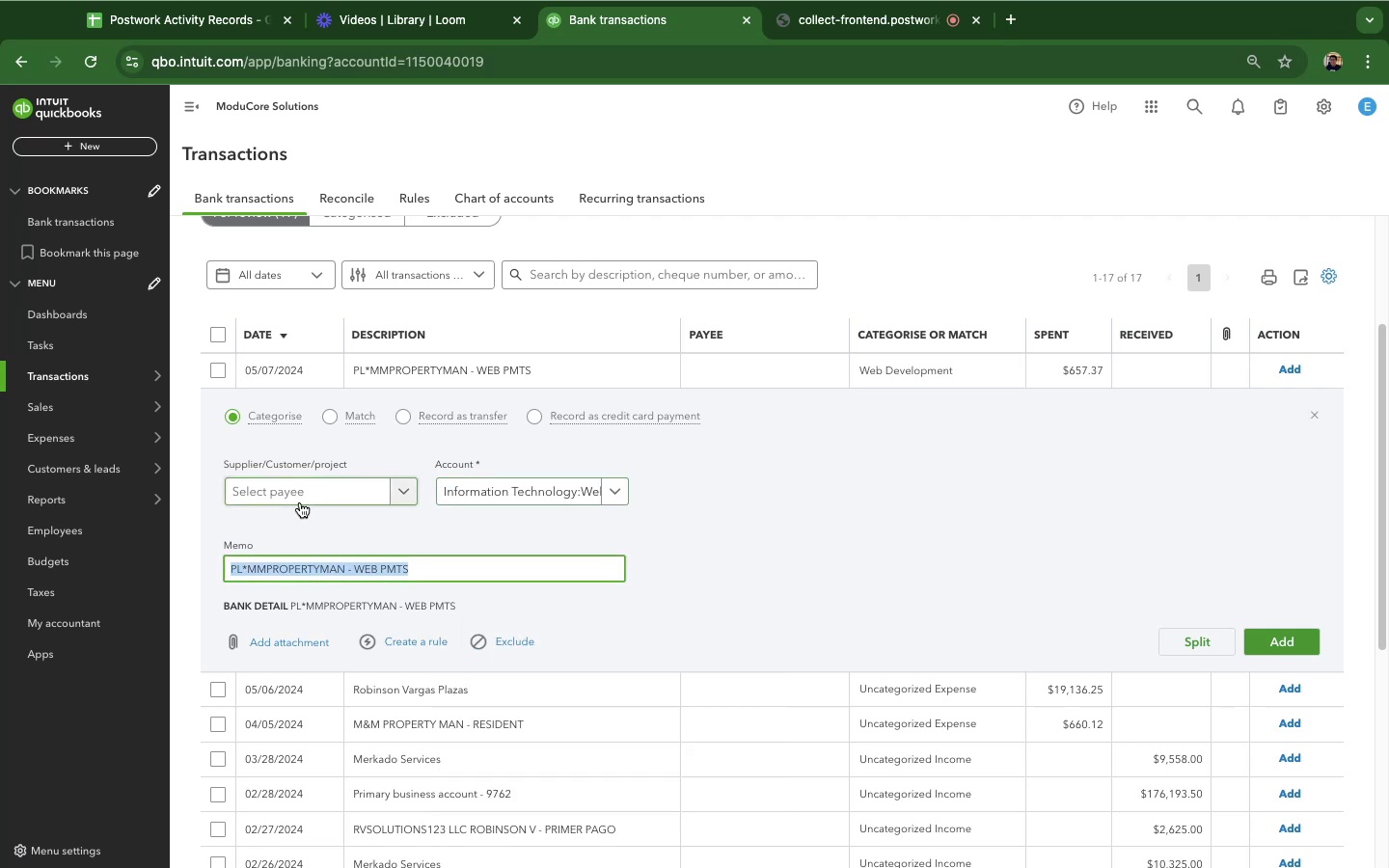 
left_click([300, 502])
 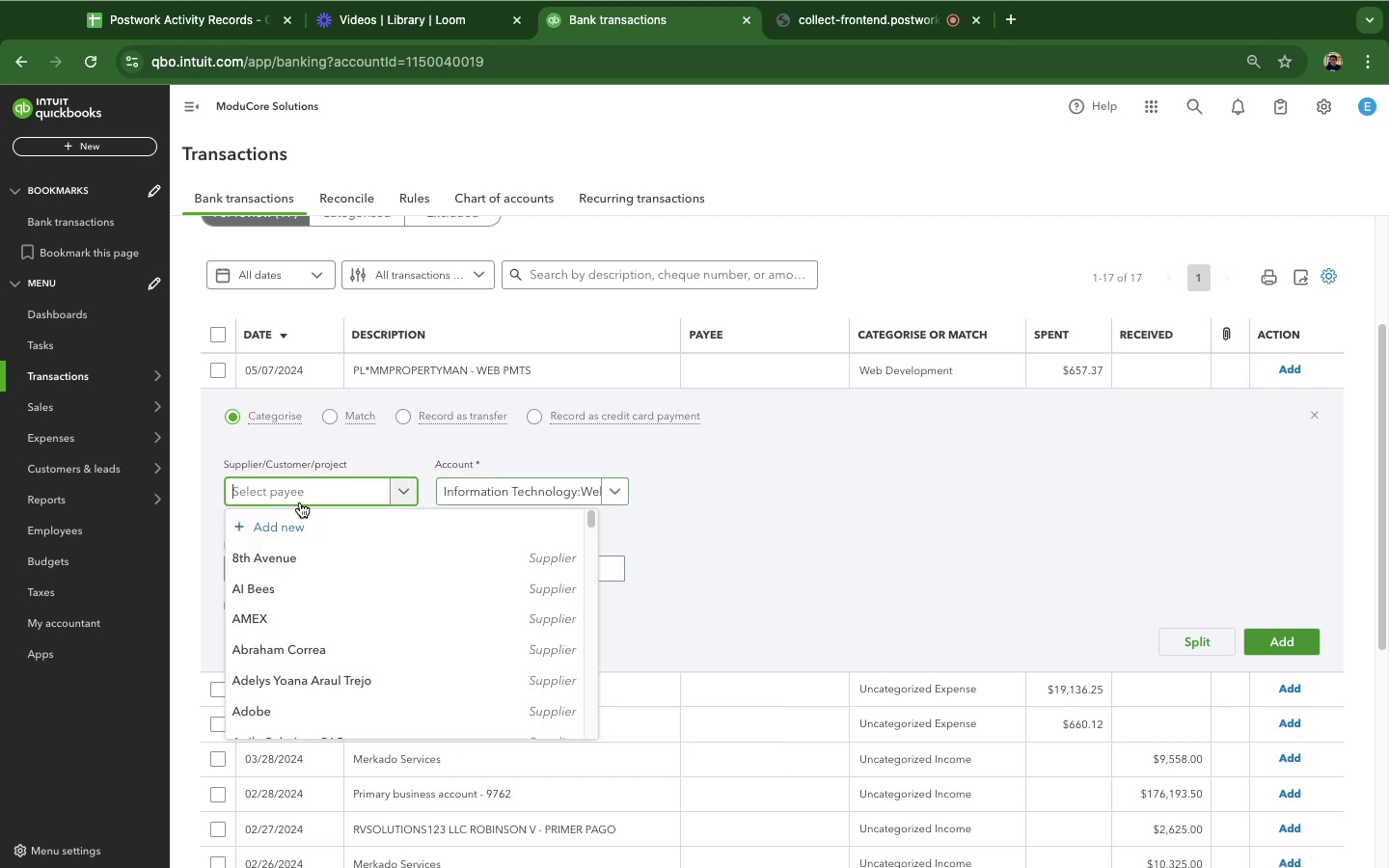 
key(Meta+CommandLeft)
 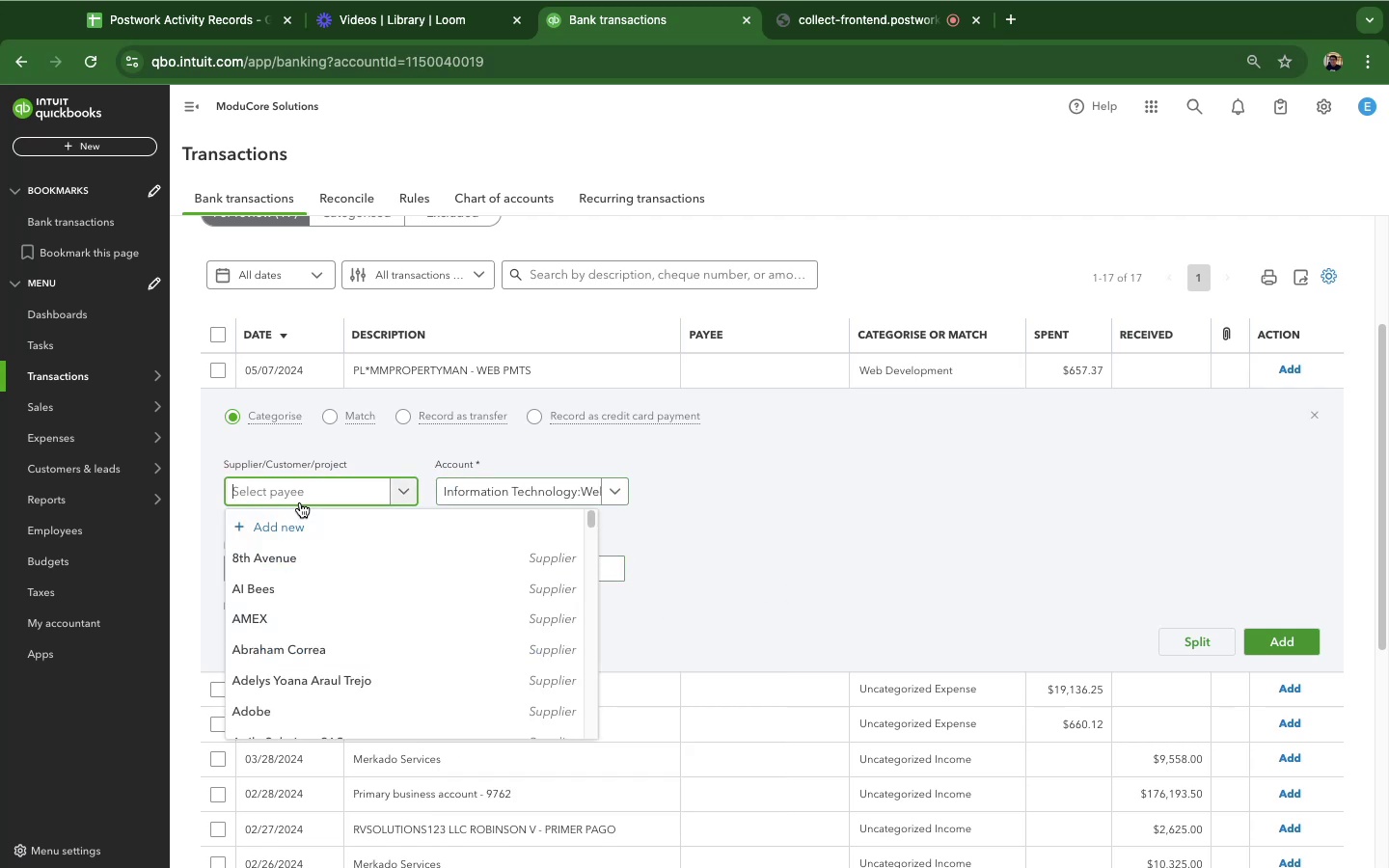 
key(Meta+V)
 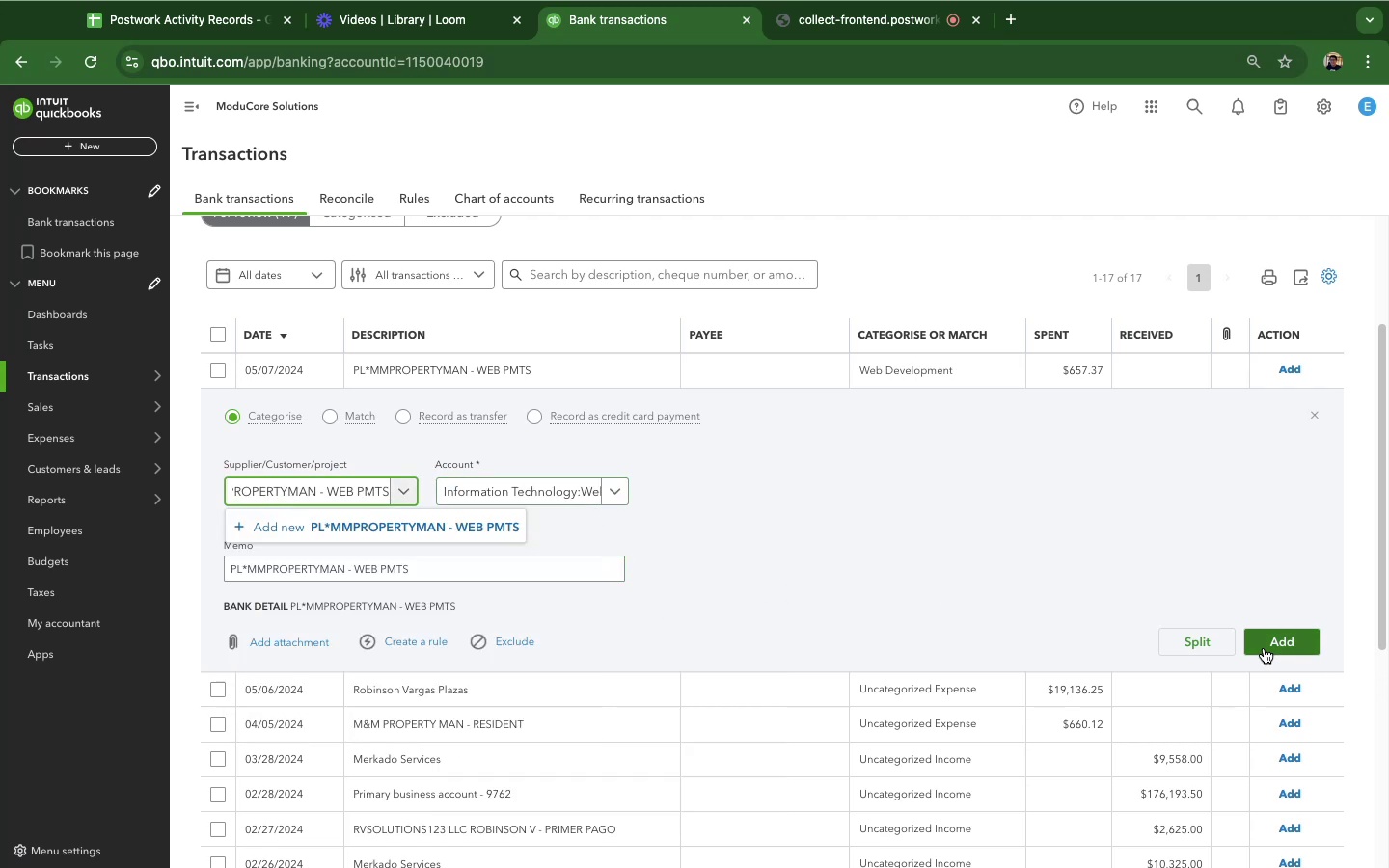 
left_click([1276, 638])
 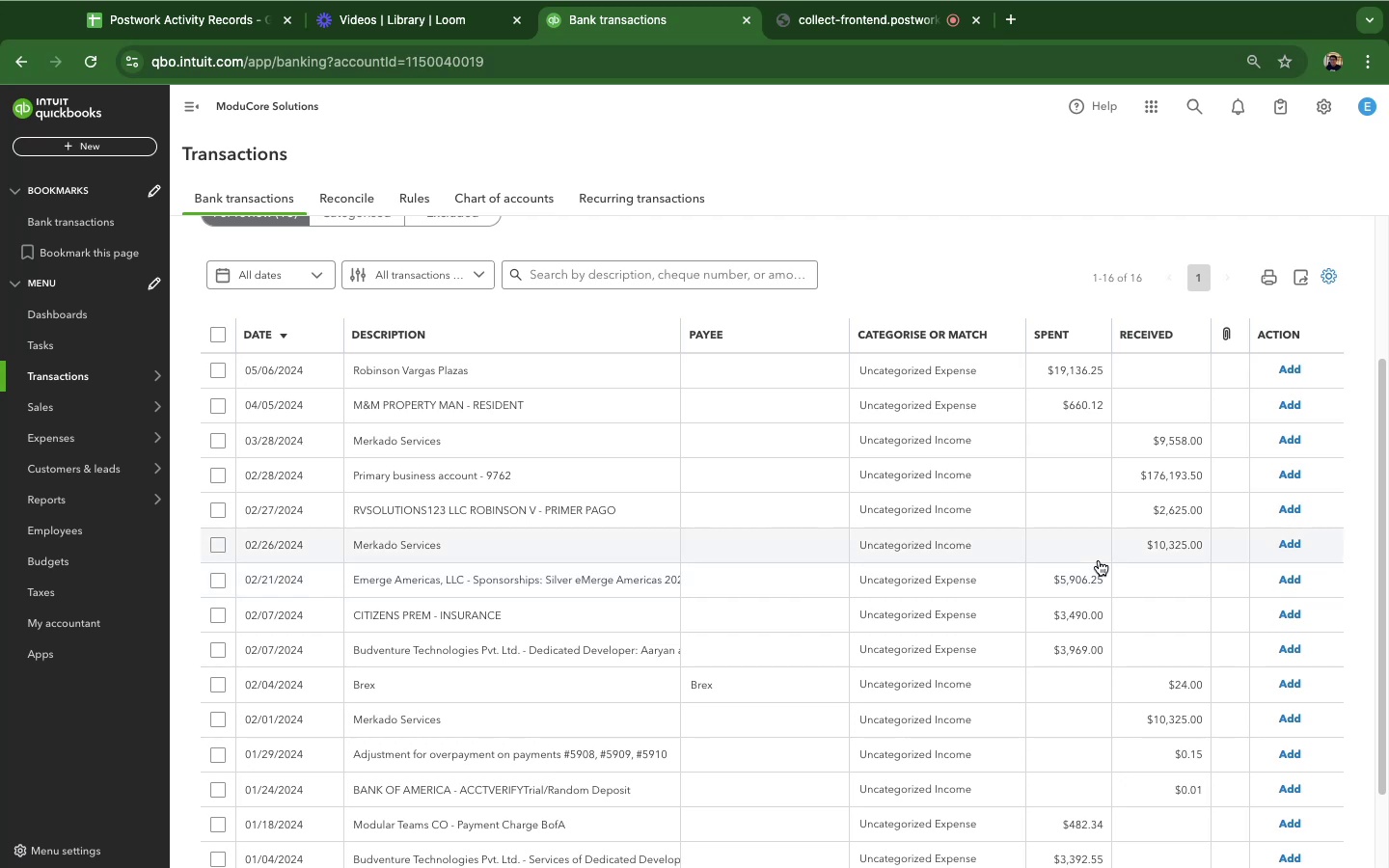 
wait(27.02)
 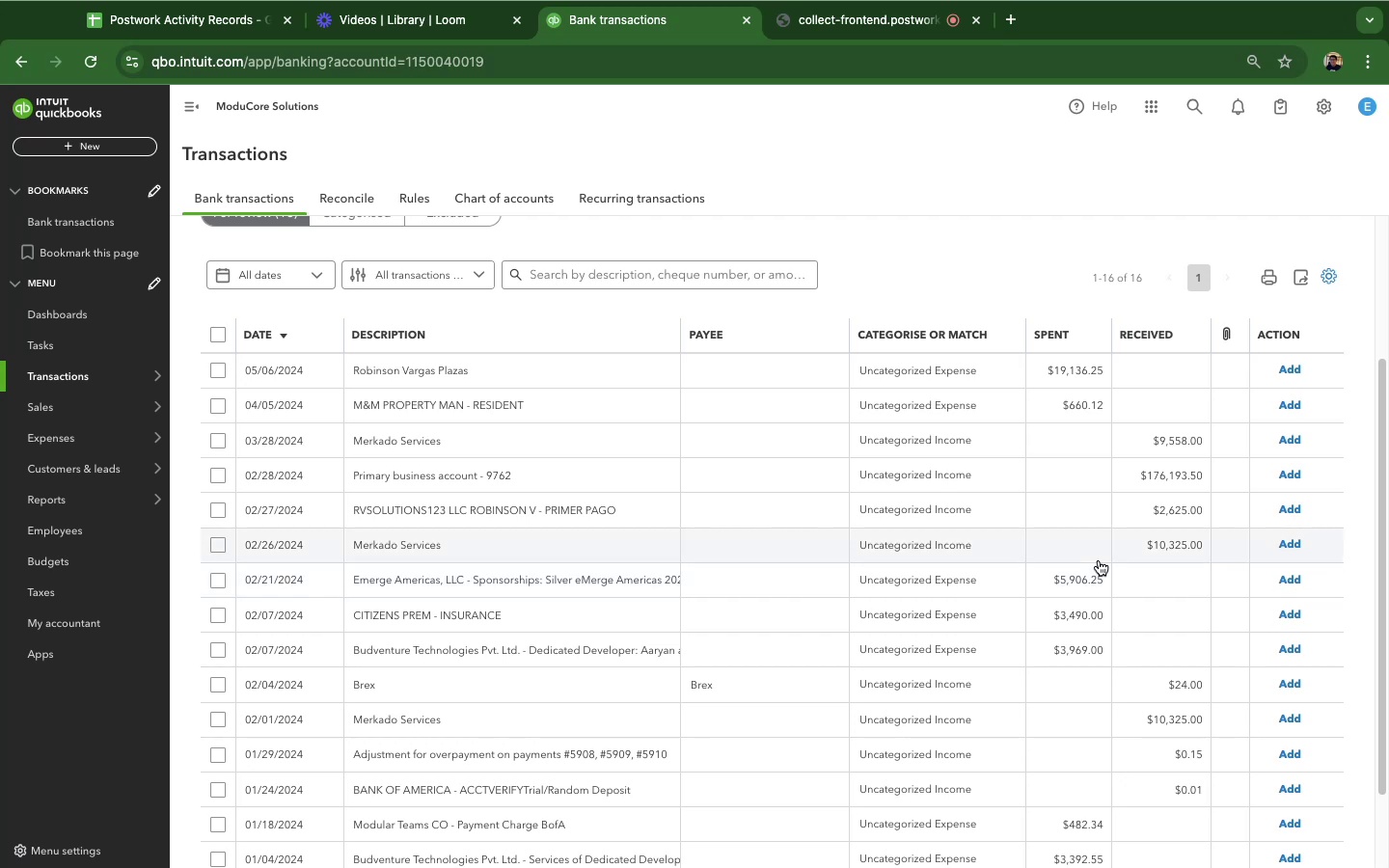 
left_click([608, 377])
 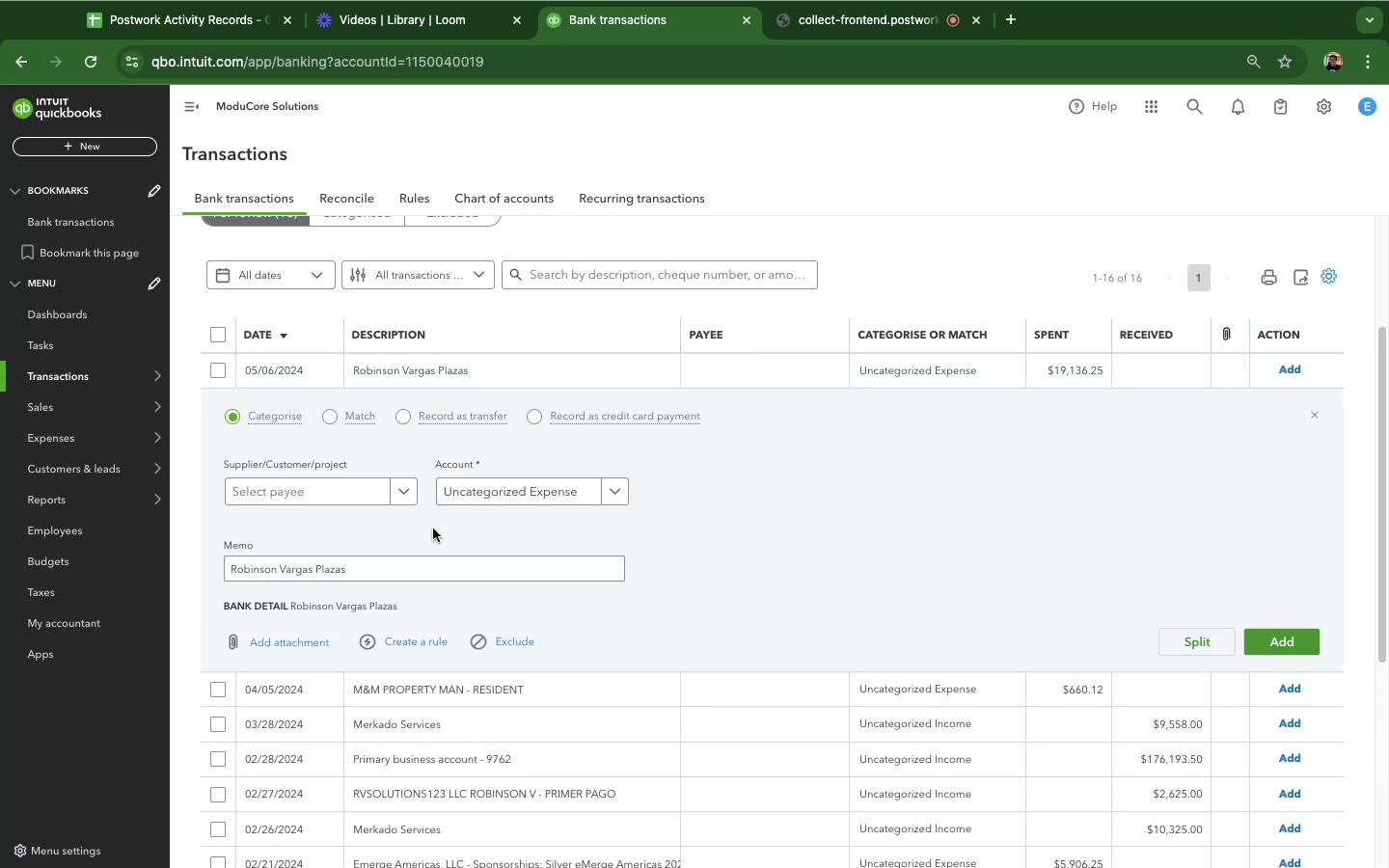 
left_click([567, 502])
 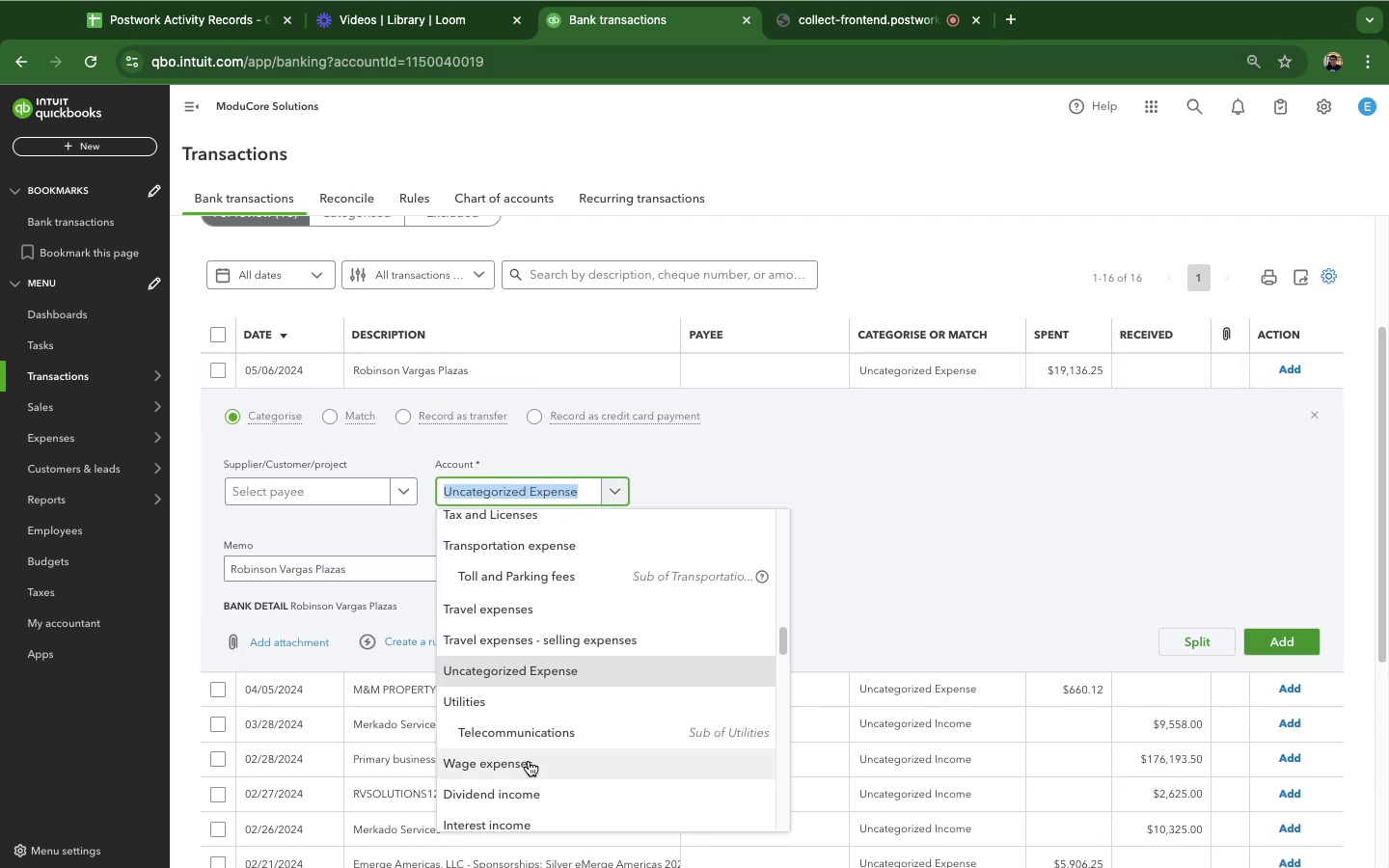 
scroll: coordinate [529, 749], scroll_direction: down, amount: 32.0
 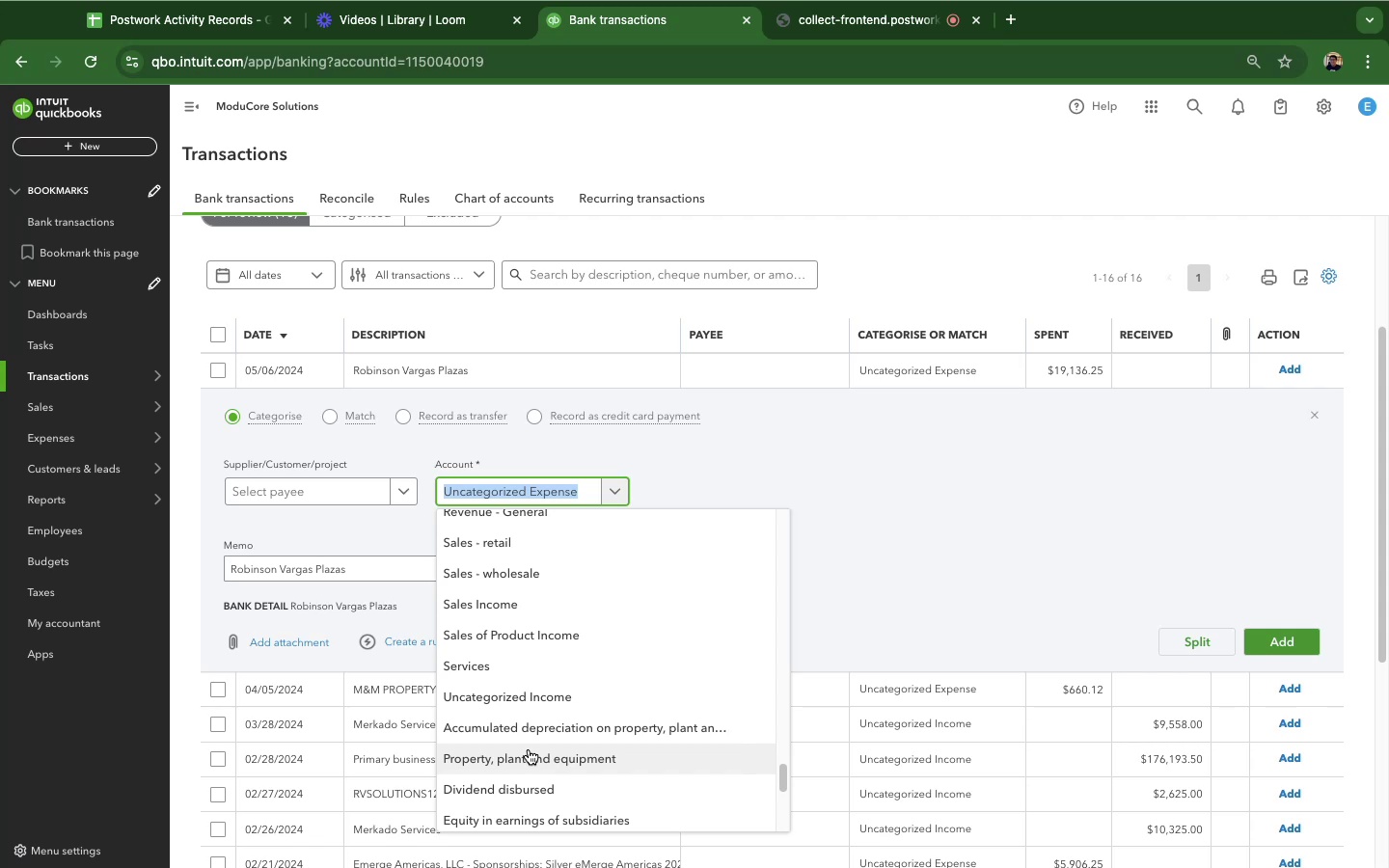 
wait(6.73)
 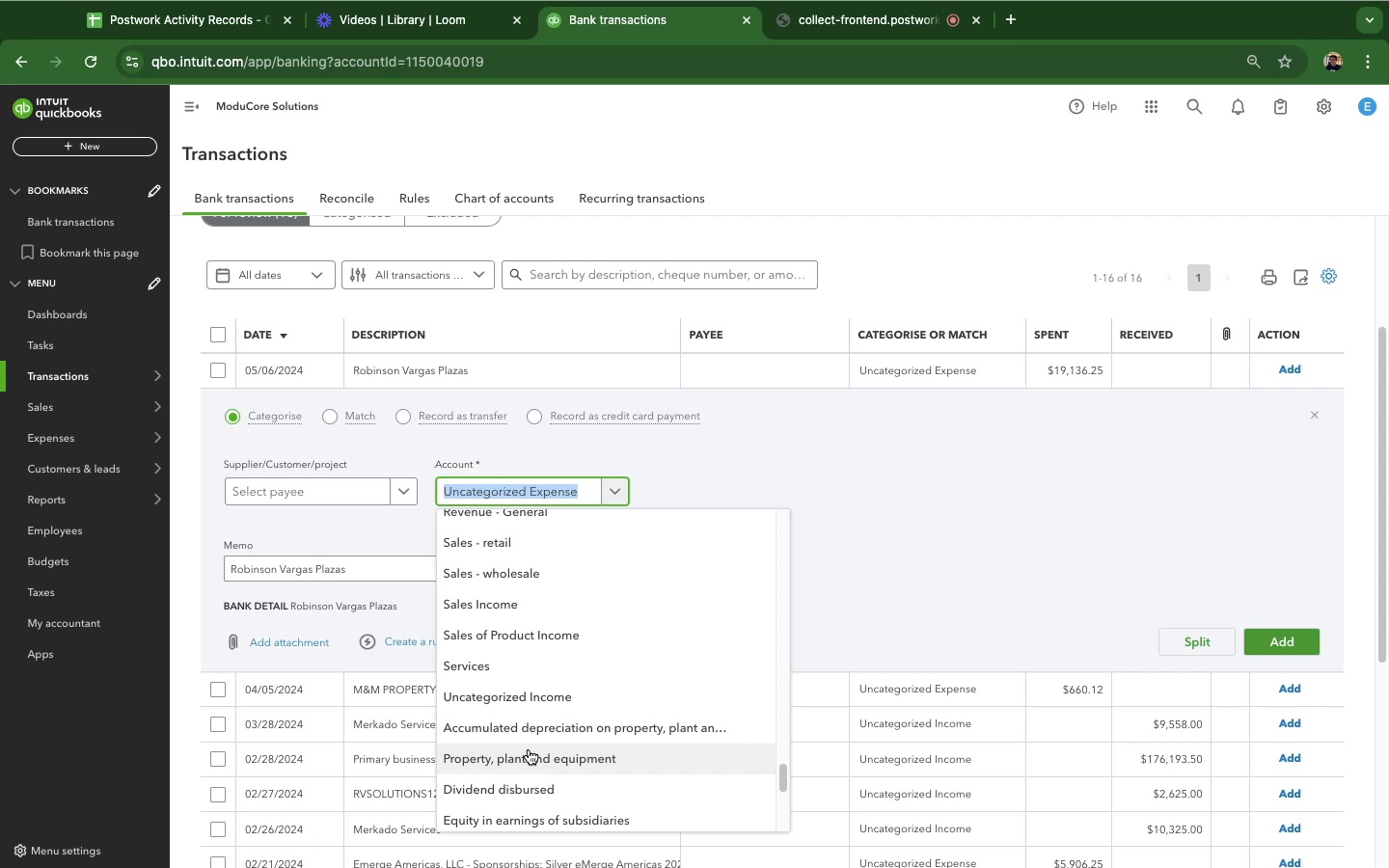 
scroll: coordinate [529, 749], scroll_direction: up, amount: 8.0
 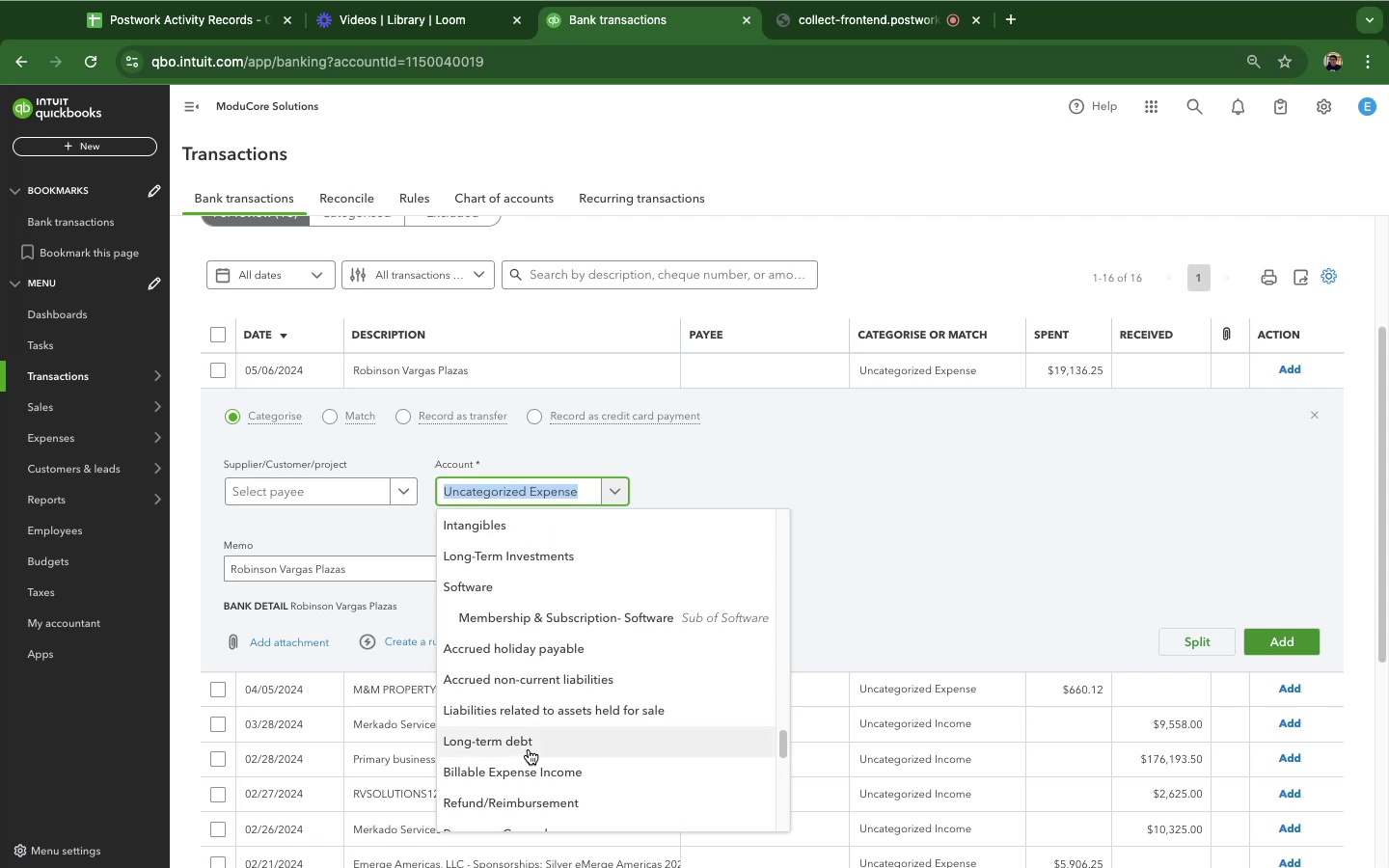 
scroll: coordinate [529, 749], scroll_direction: down, amount: 22.0
 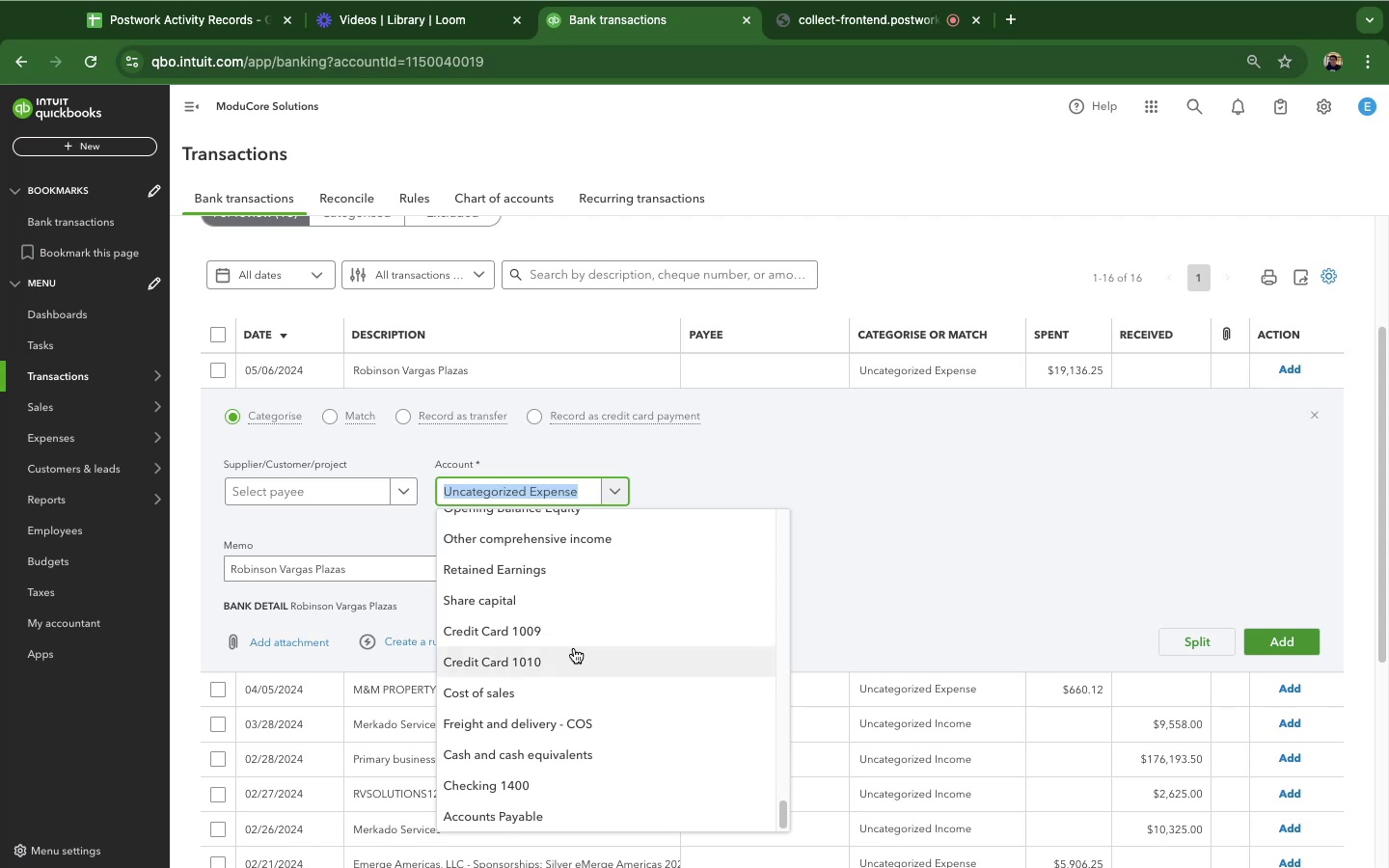 
scroll: coordinate [631, 656], scroll_direction: up, amount: 37.0
 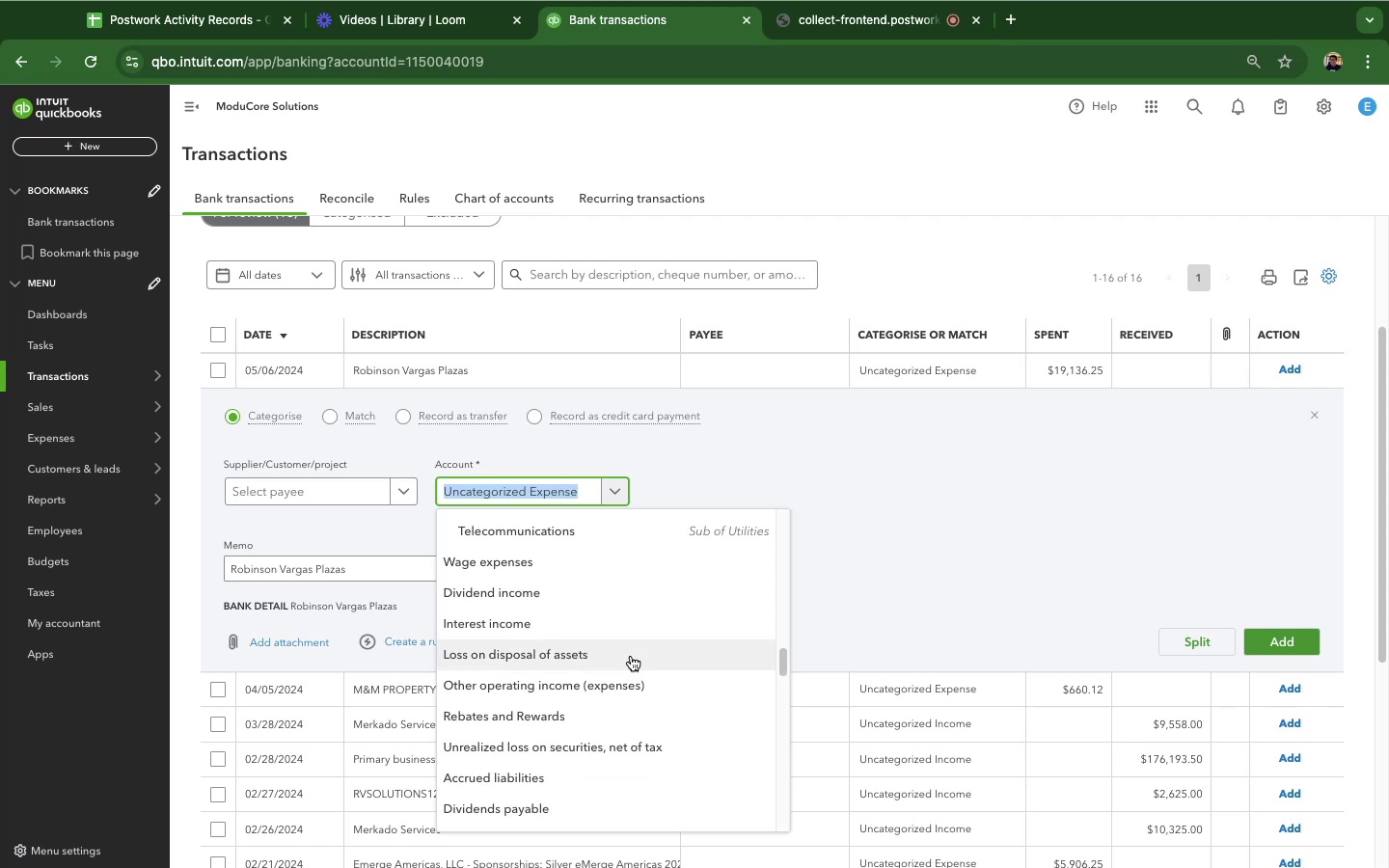 
scroll: coordinate [630, 654], scroll_direction: down, amount: 44.0
 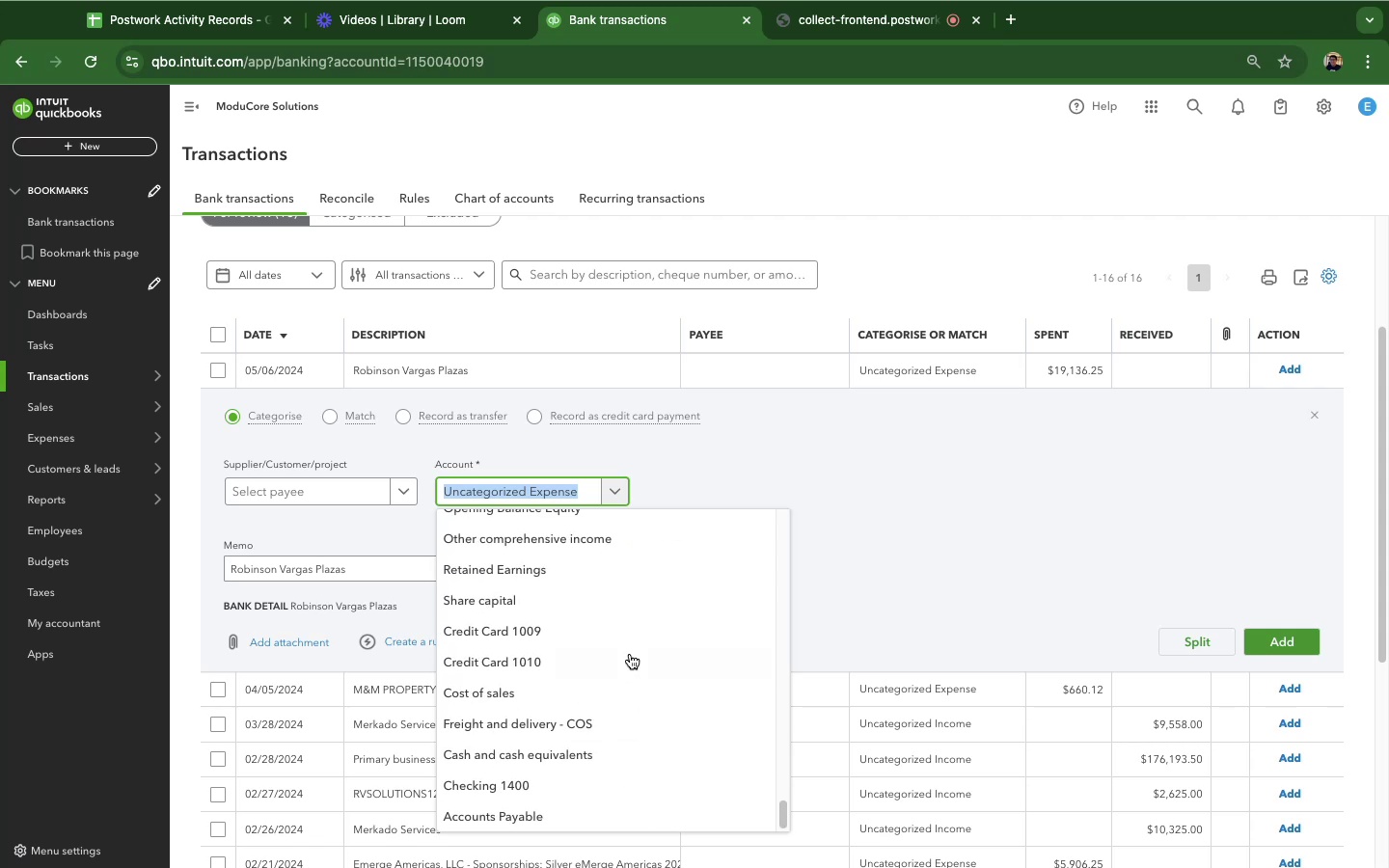 
scroll: coordinate [630, 654], scroll_direction: up, amount: 18.0
 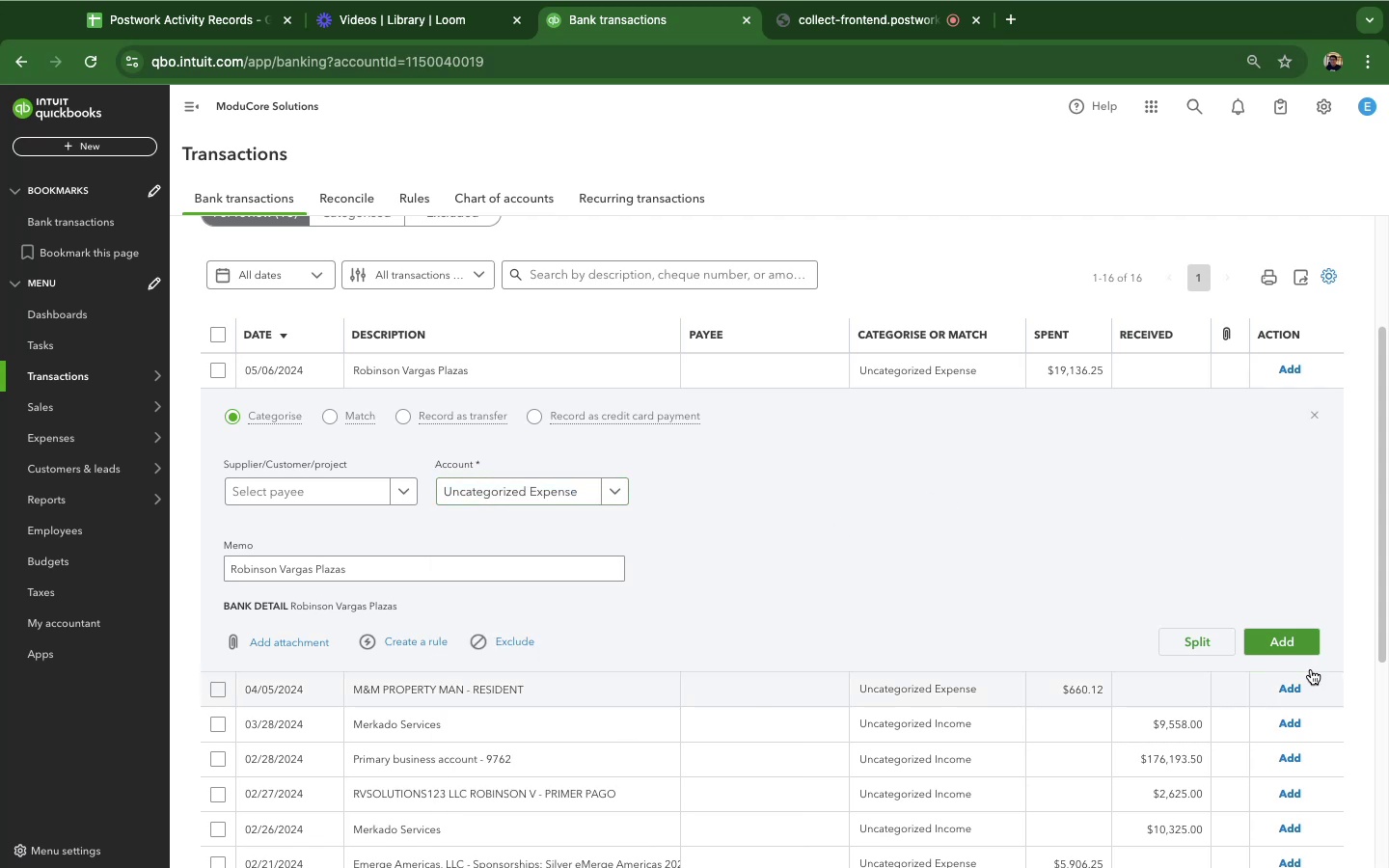 
left_click([1296, 638])
 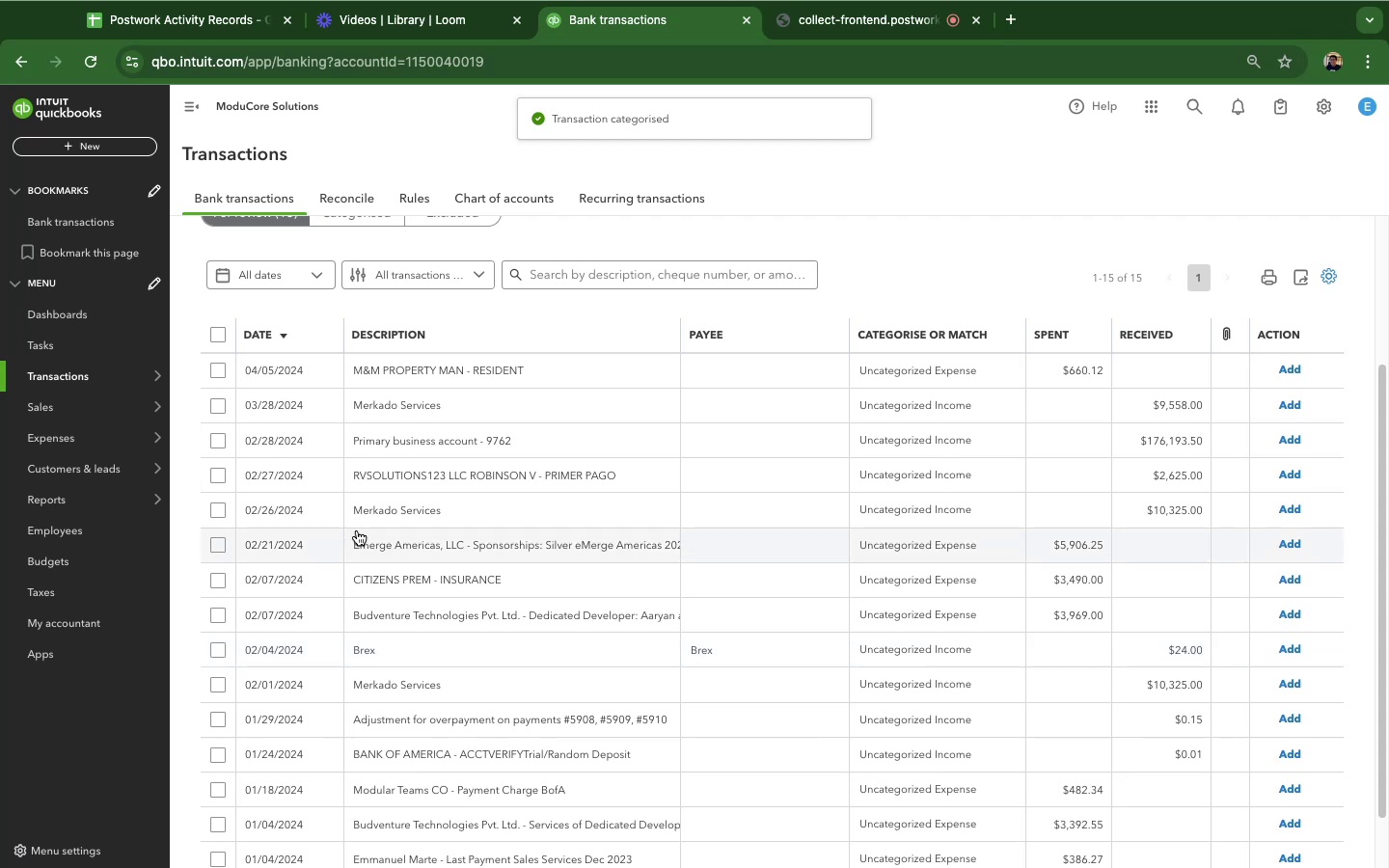 
scroll: coordinate [549, 628], scroll_direction: down, amount: 7.0
 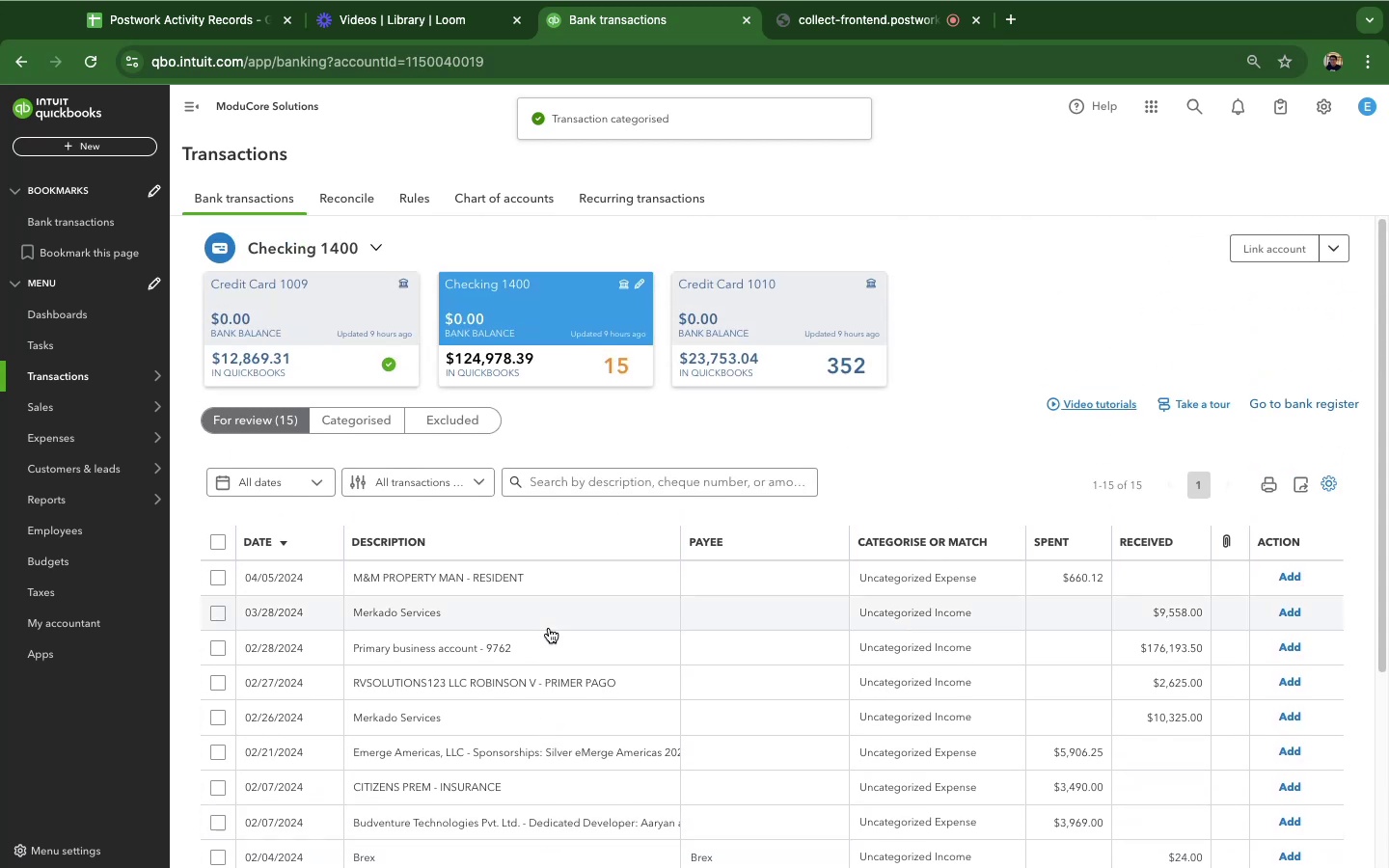 
scroll: coordinate [549, 628], scroll_direction: up, amount: 2.0
 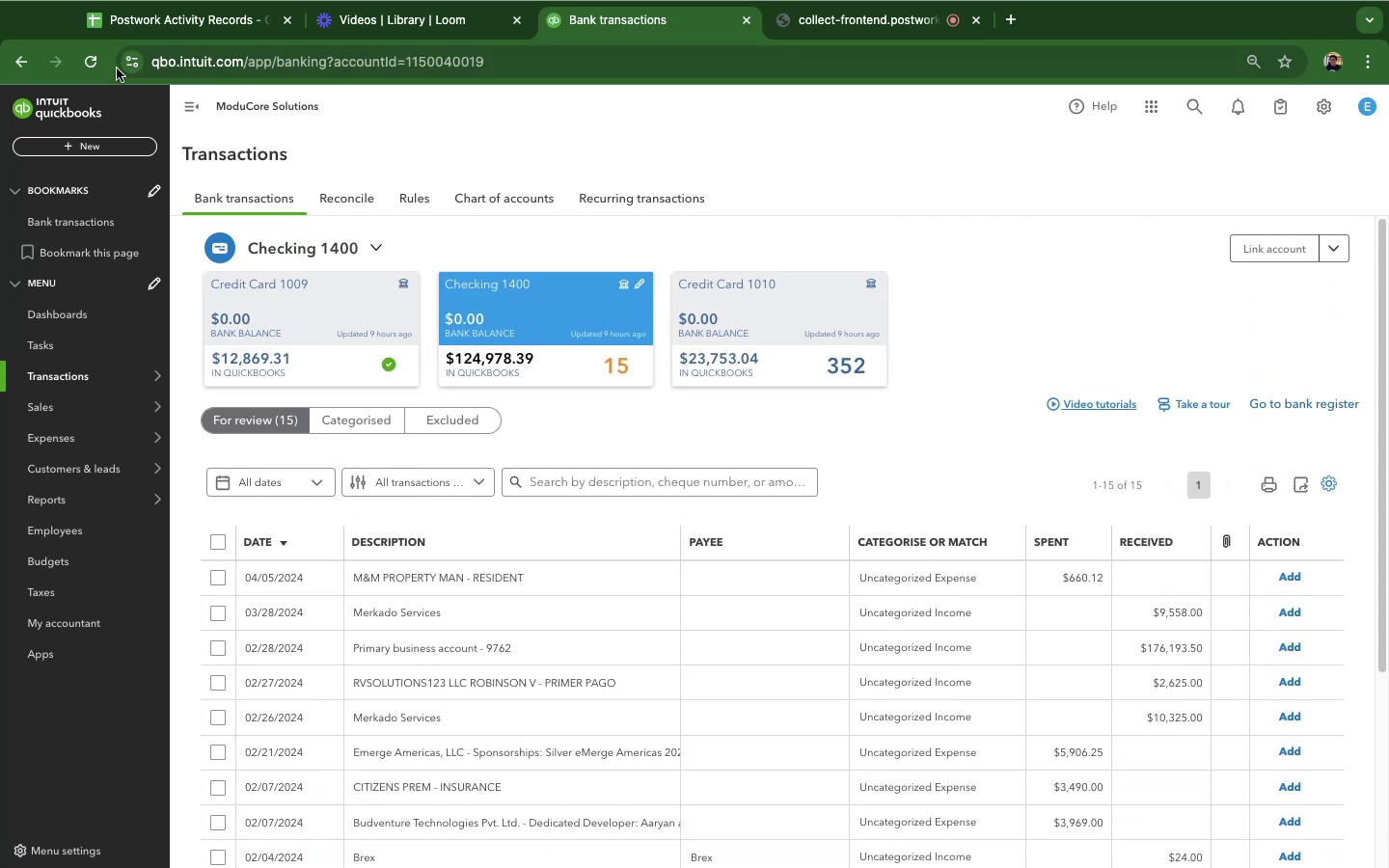 
left_click([95, 67])
 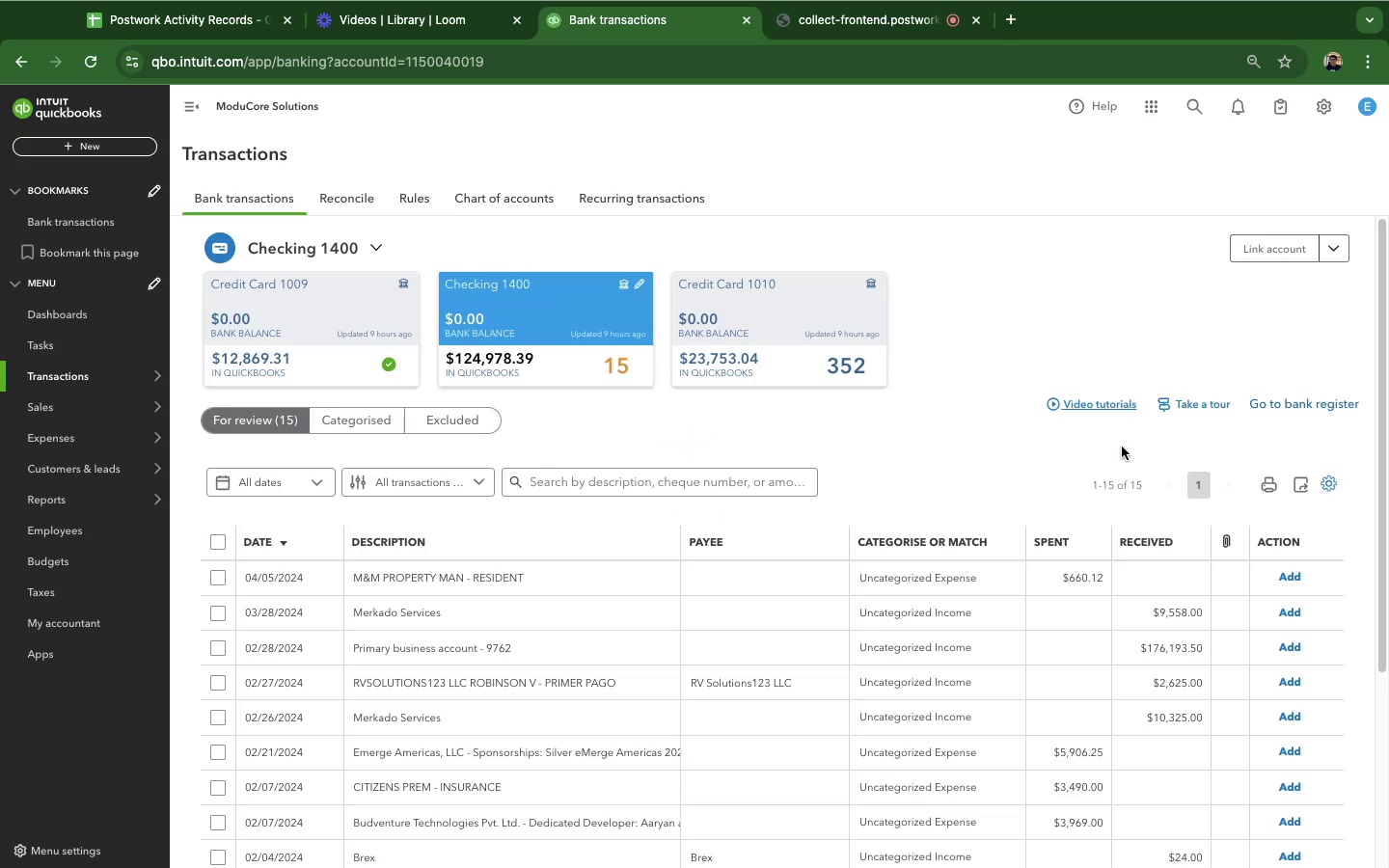 
wait(17.08)
 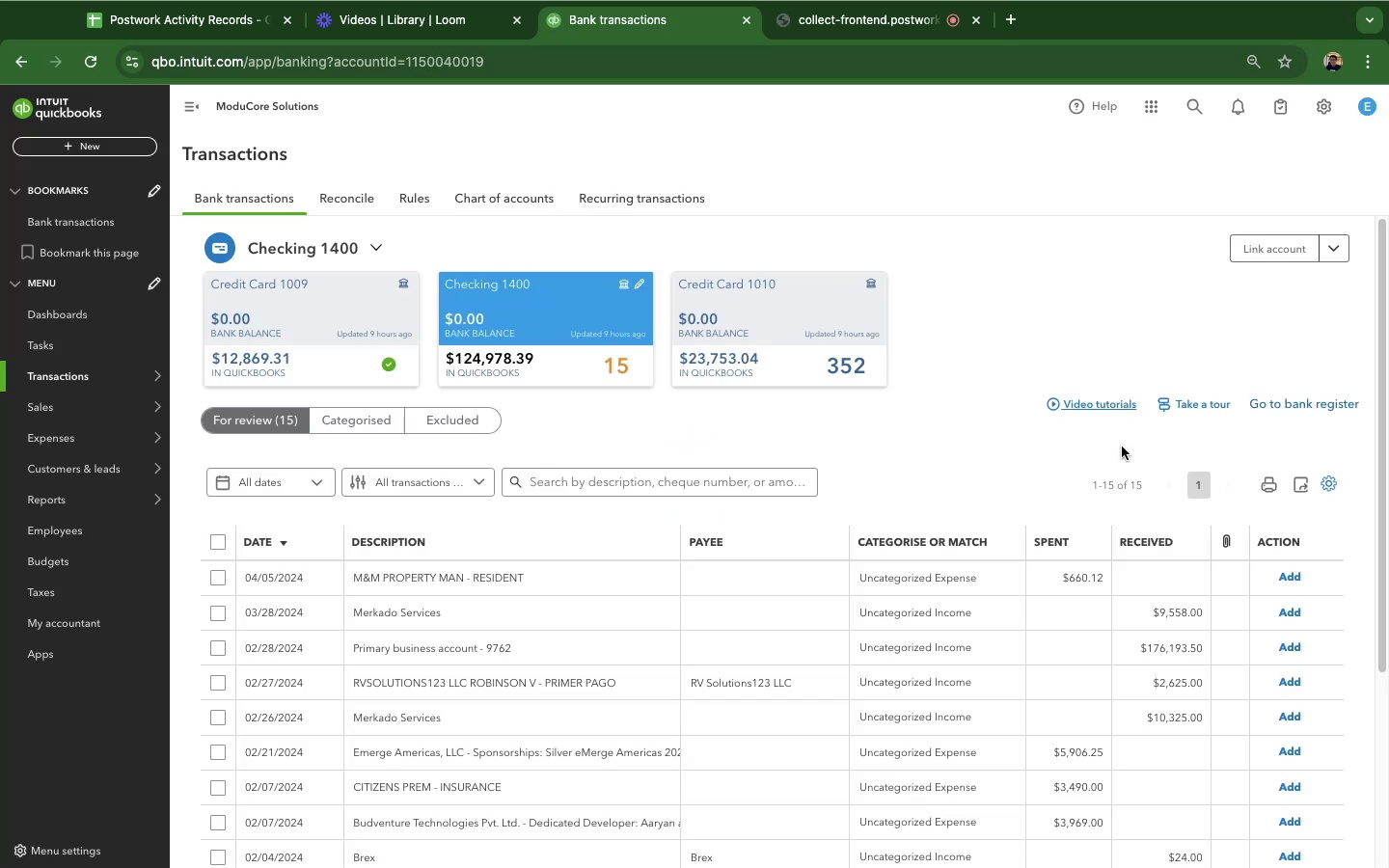 
left_click([926, 107])
 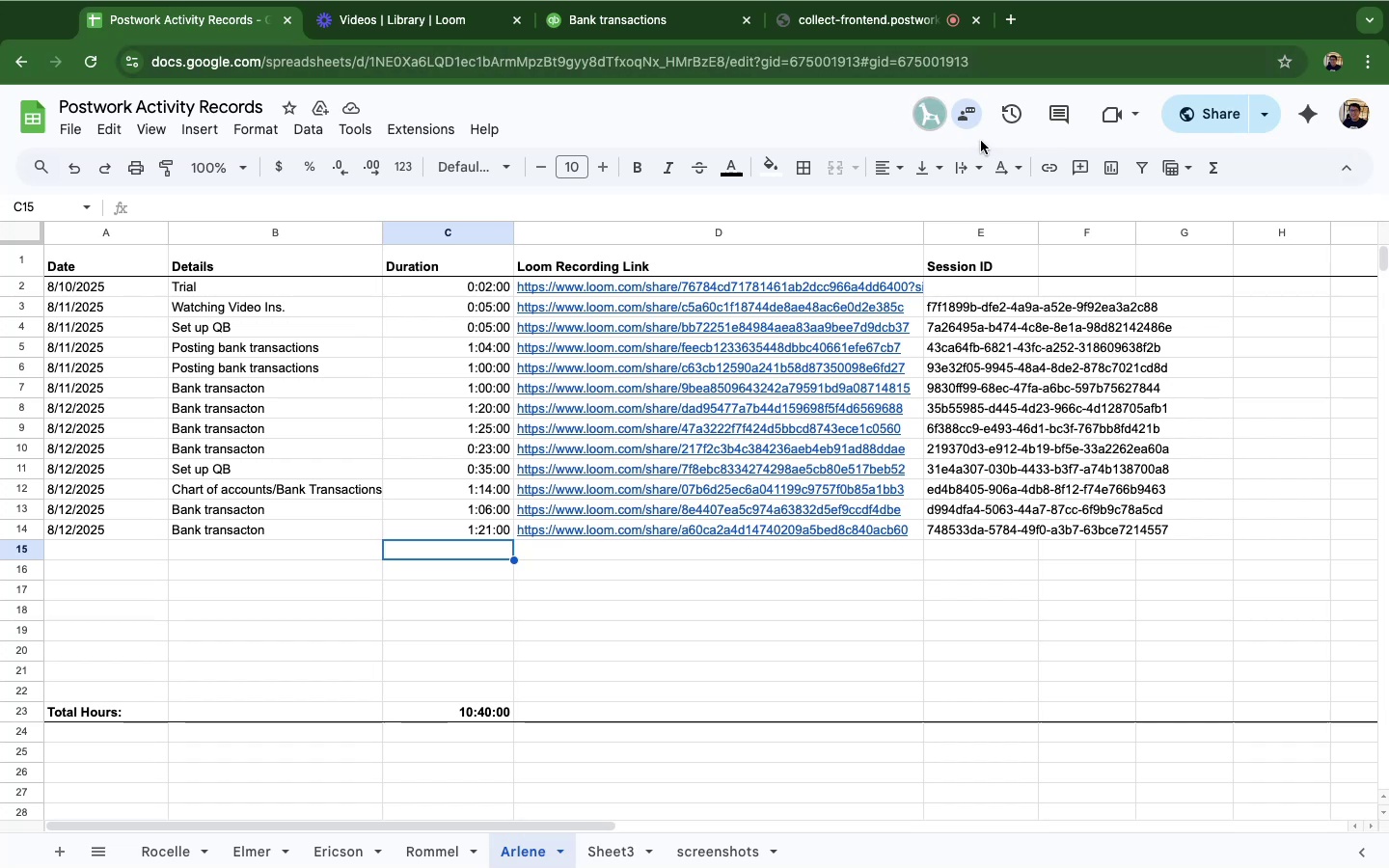 
left_click([933, 108])
 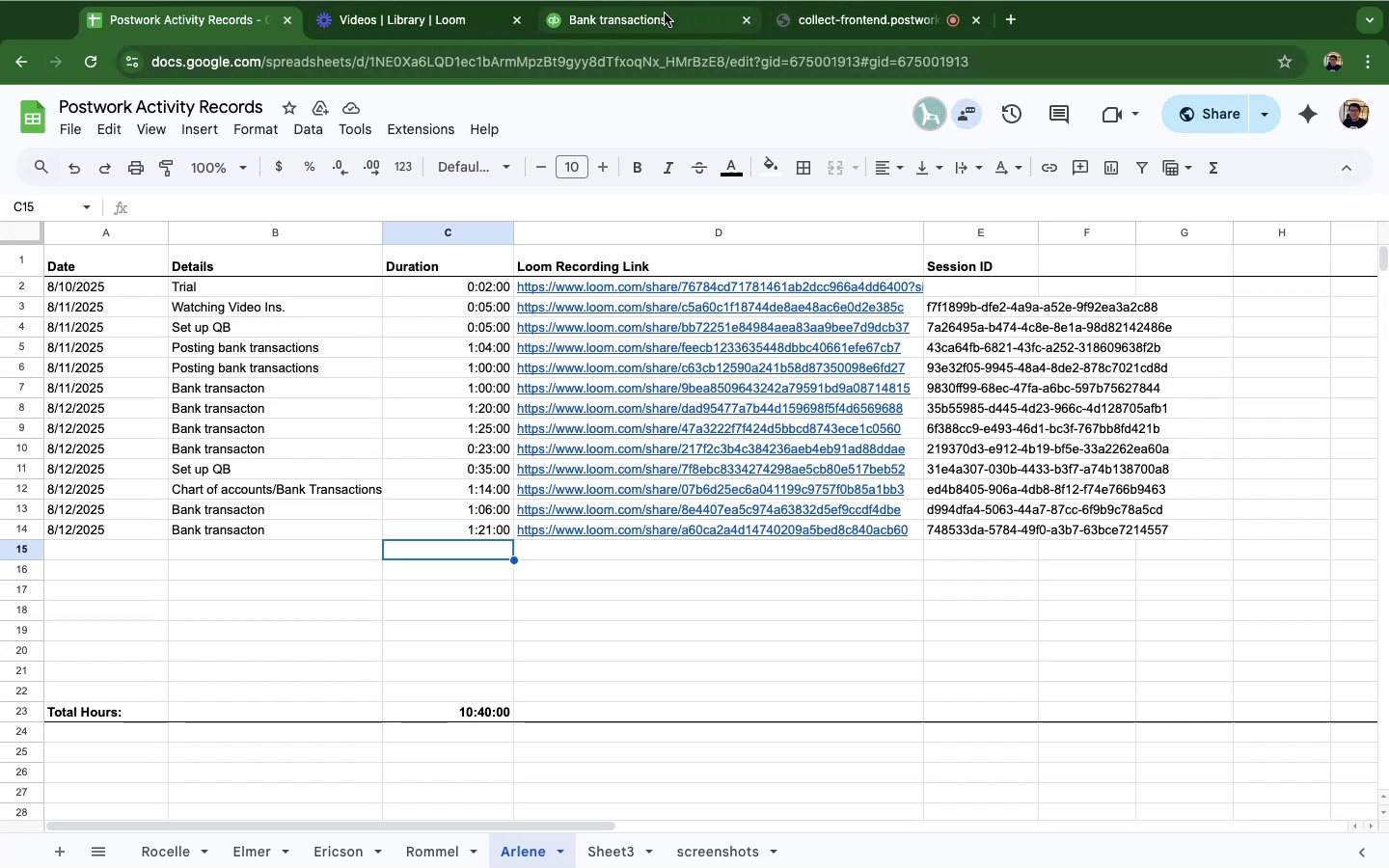 
left_click([673, 16])
 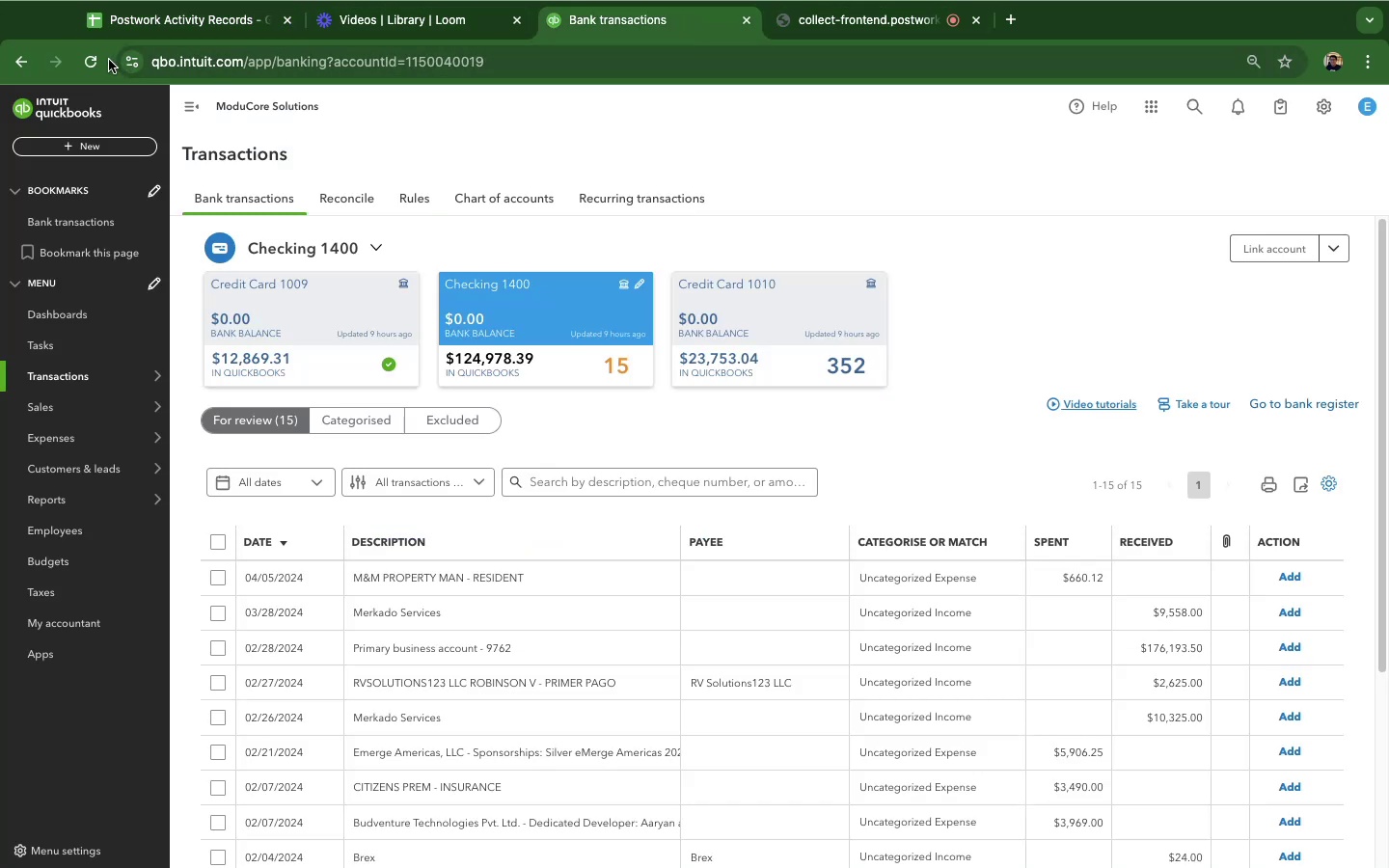 
left_click([95, 63])
 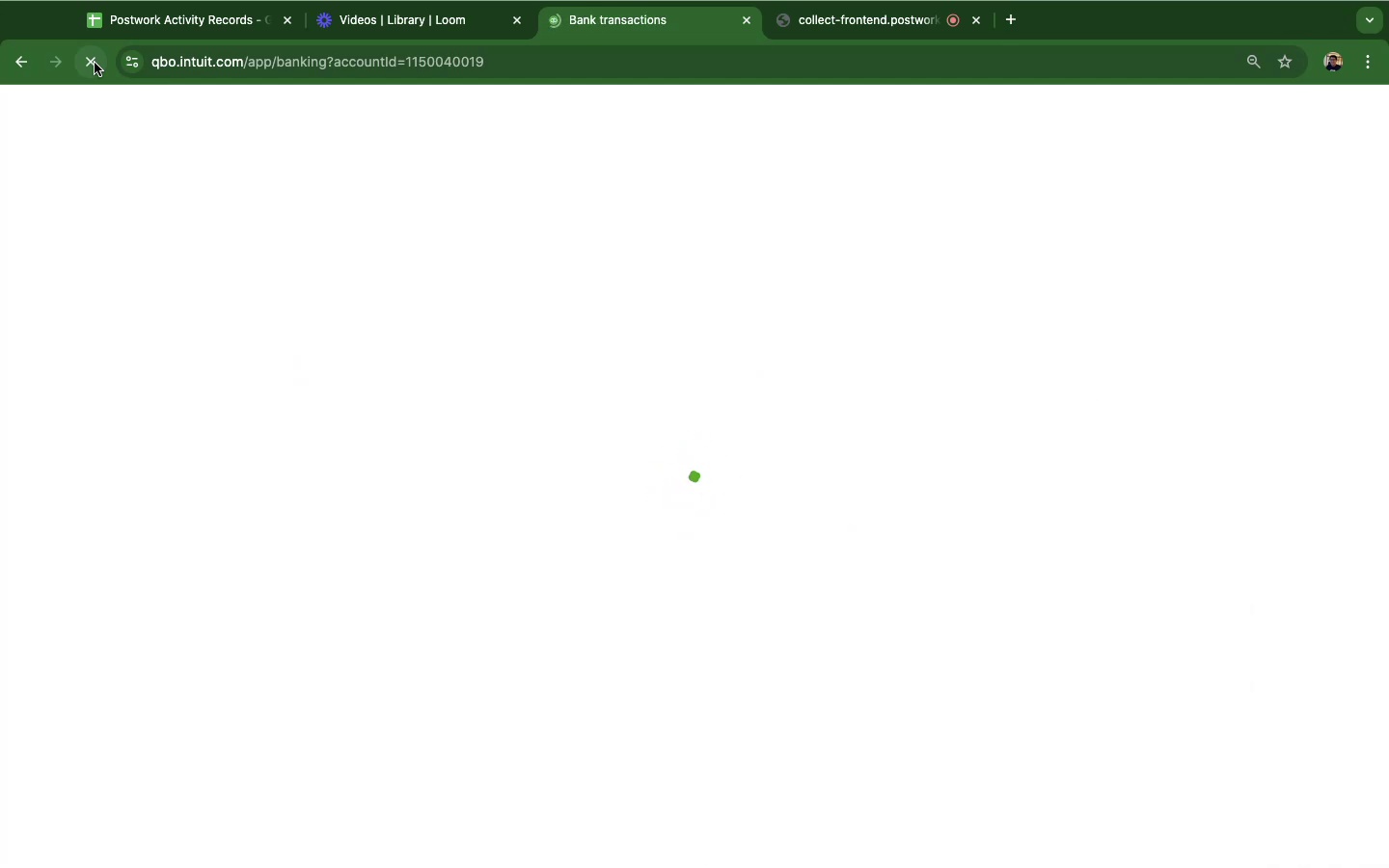 
wait(12.14)
 